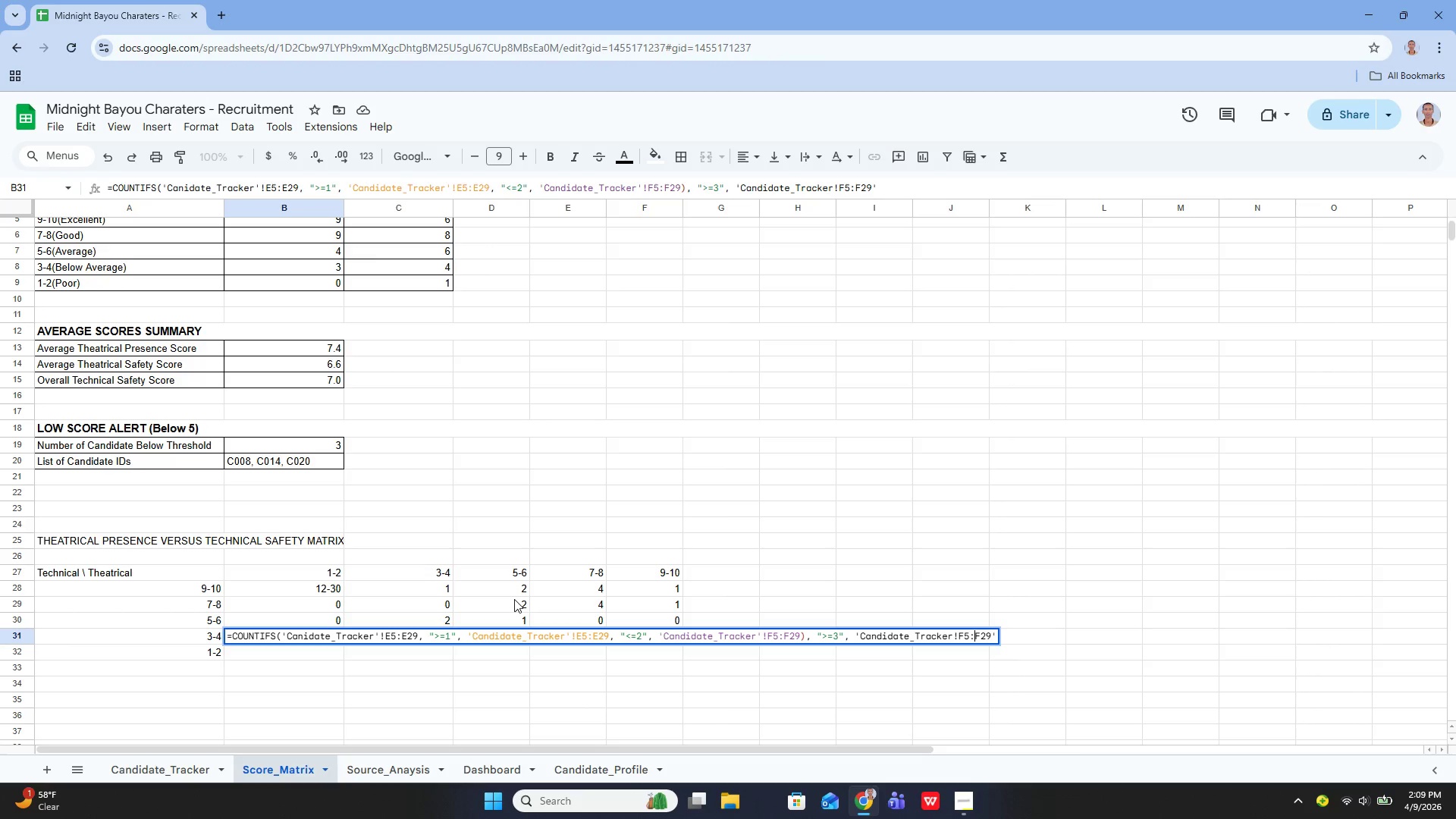 
key(ArrowLeft)
 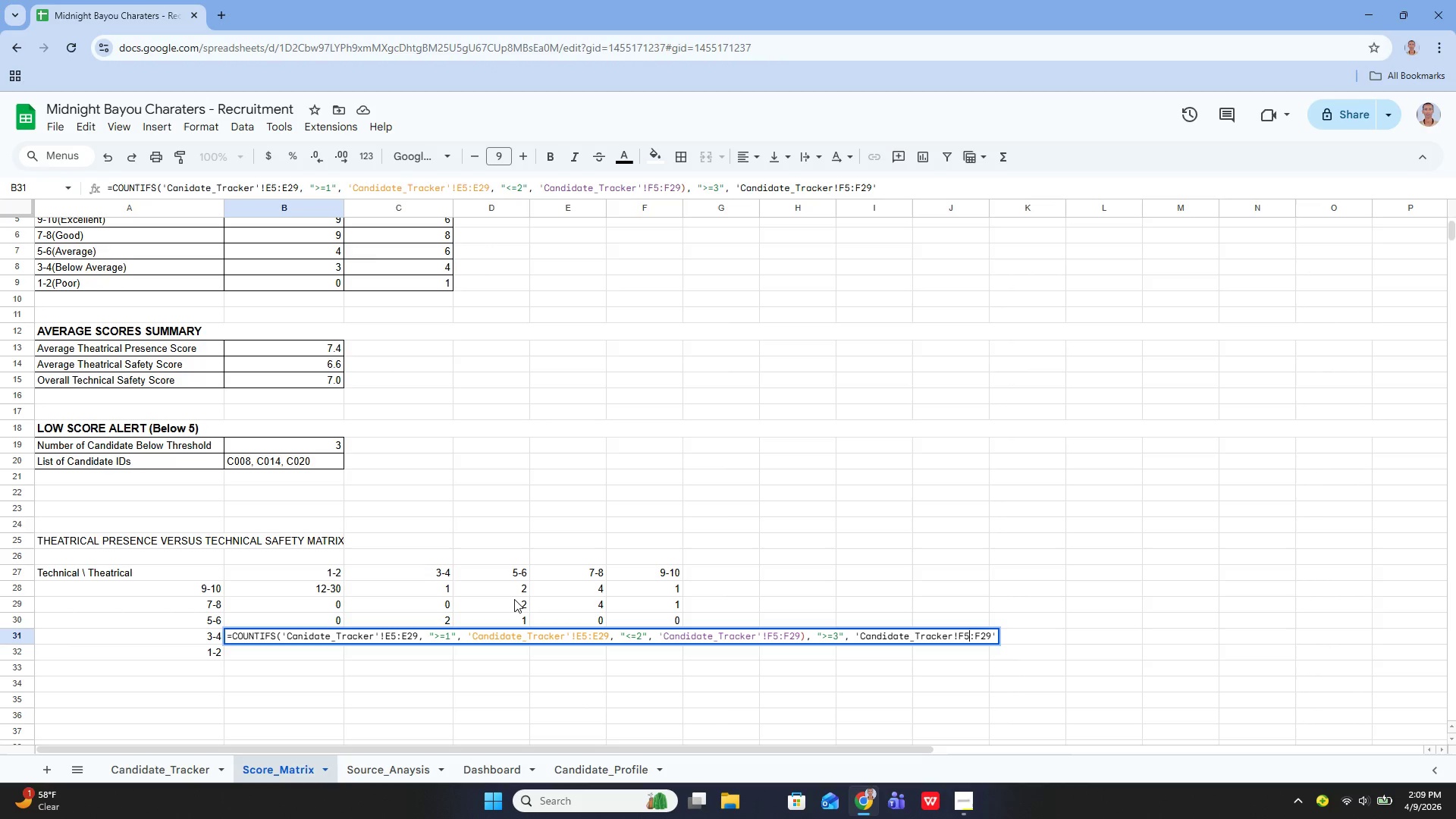 
key(ArrowLeft)
 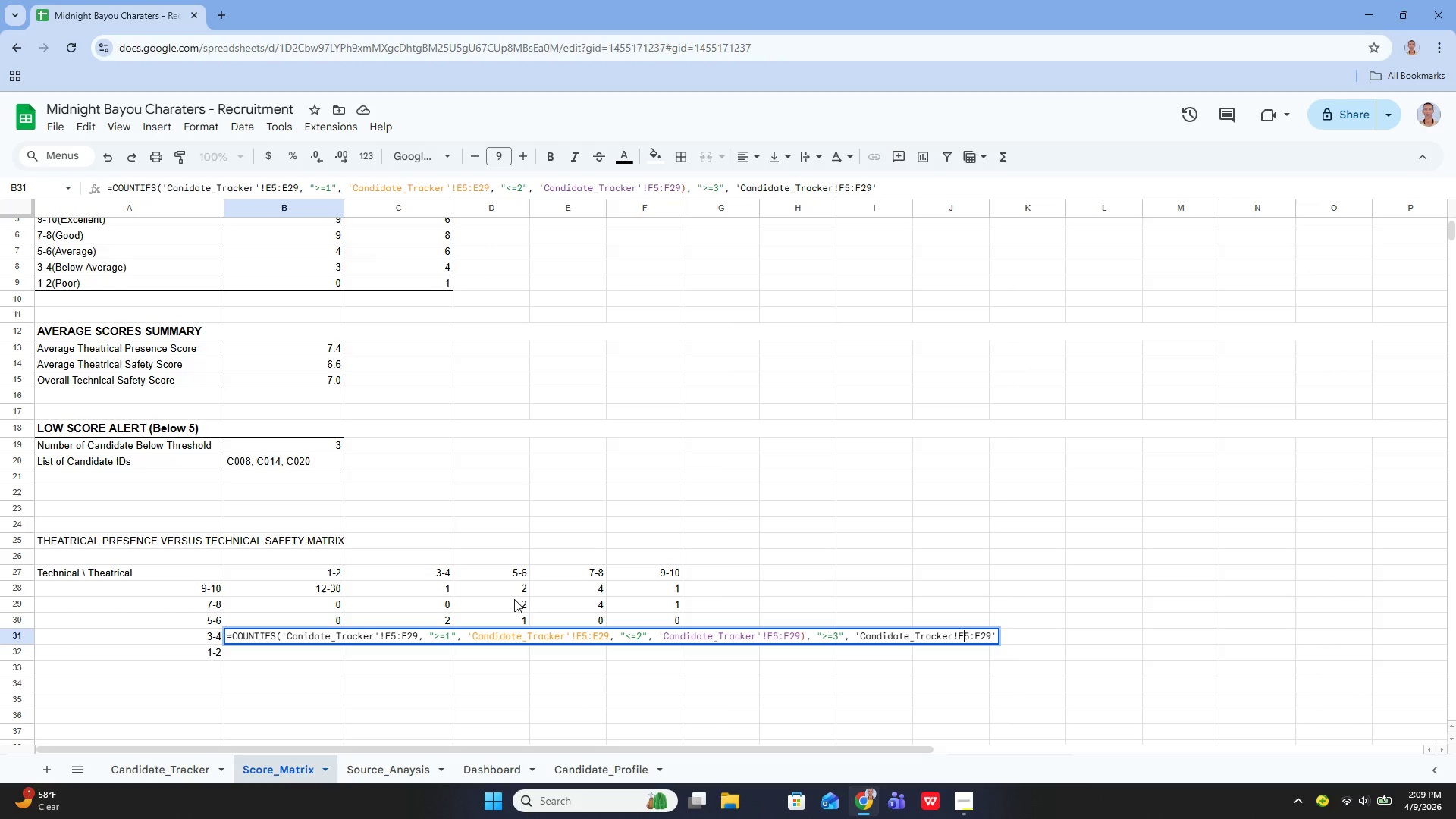 
key(ArrowLeft)
 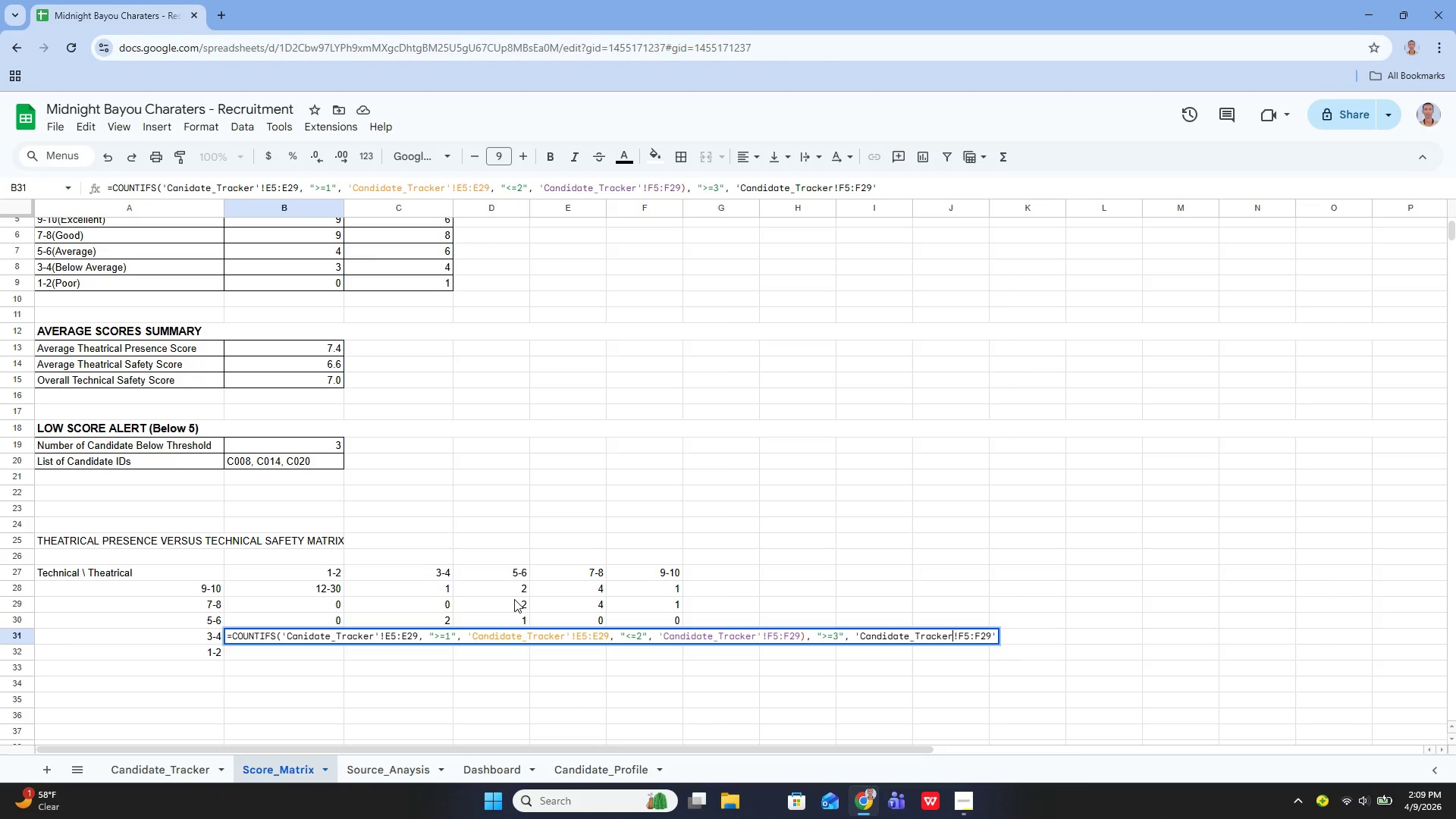 
key(ArrowLeft)
 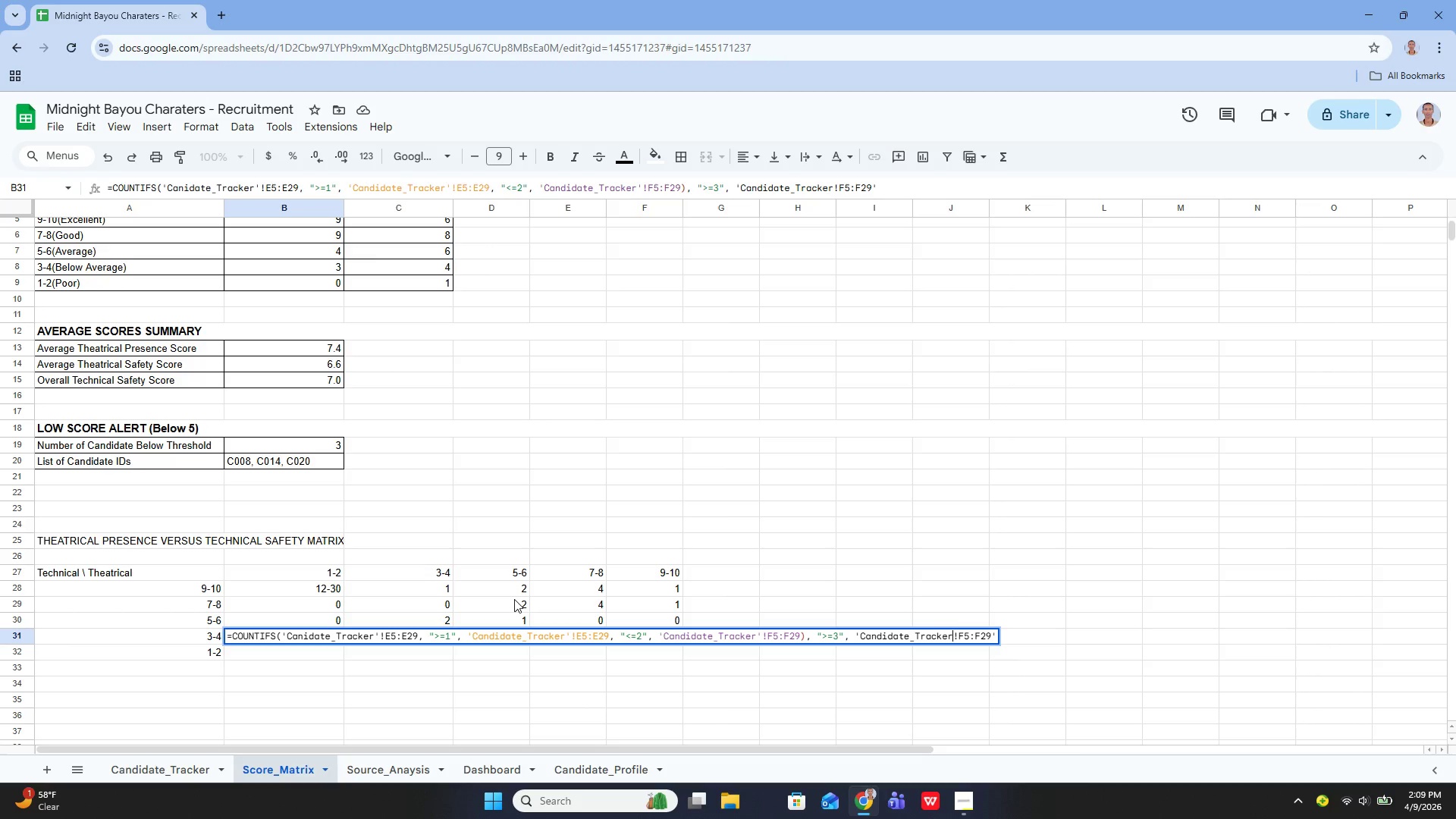 
key(Quote)
 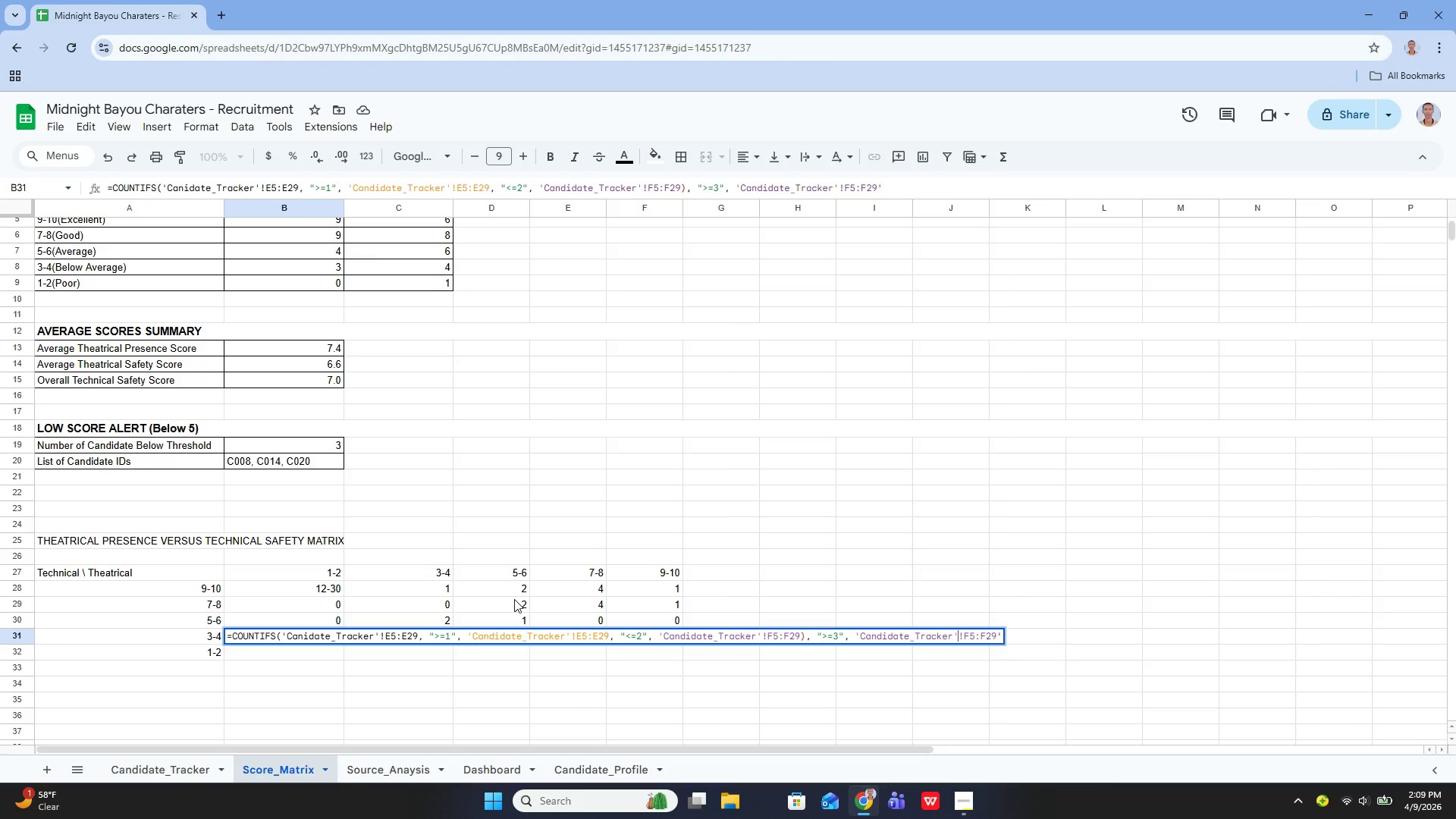 
key(ArrowRight)
 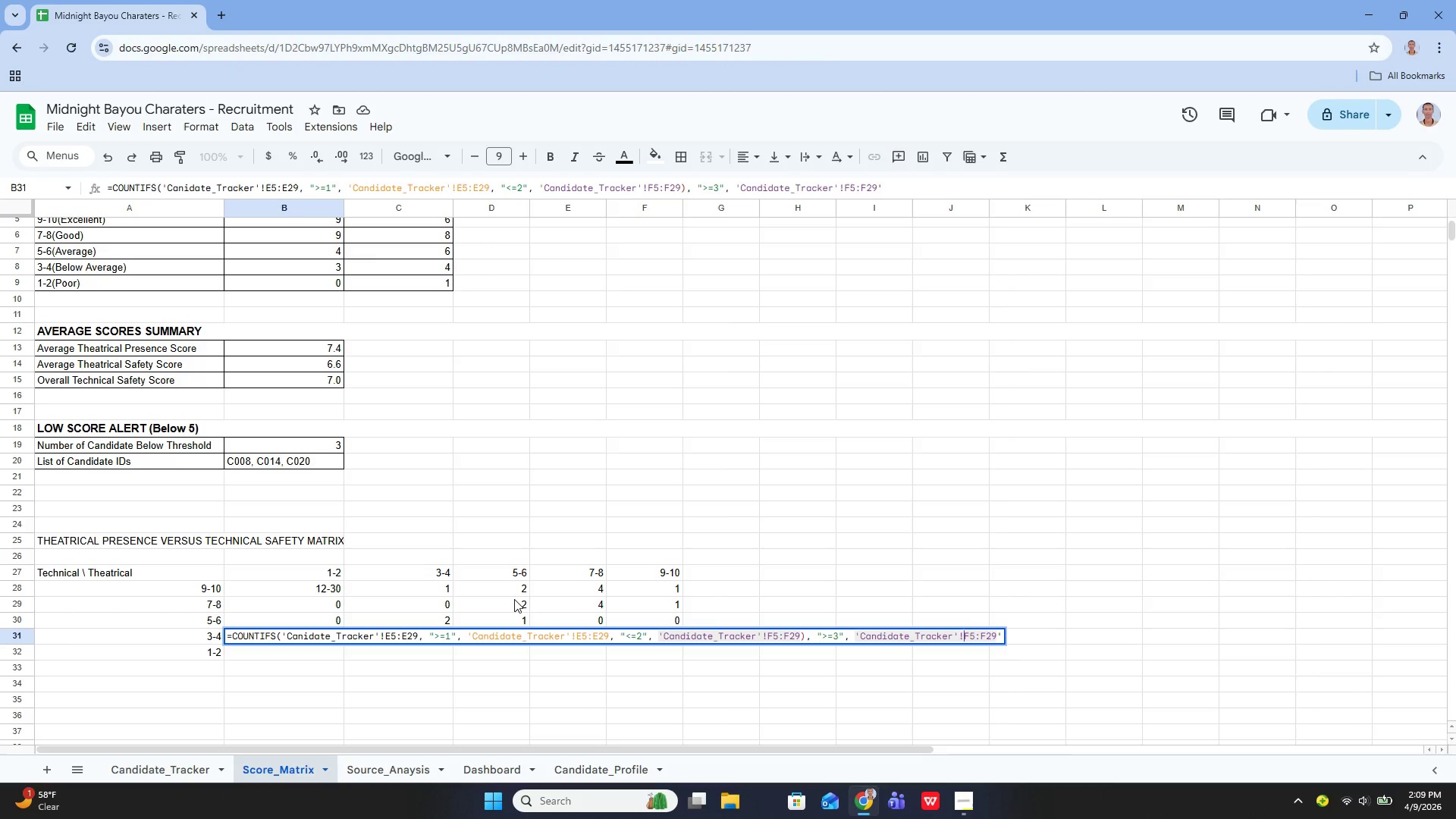 
key(ArrowRight)
 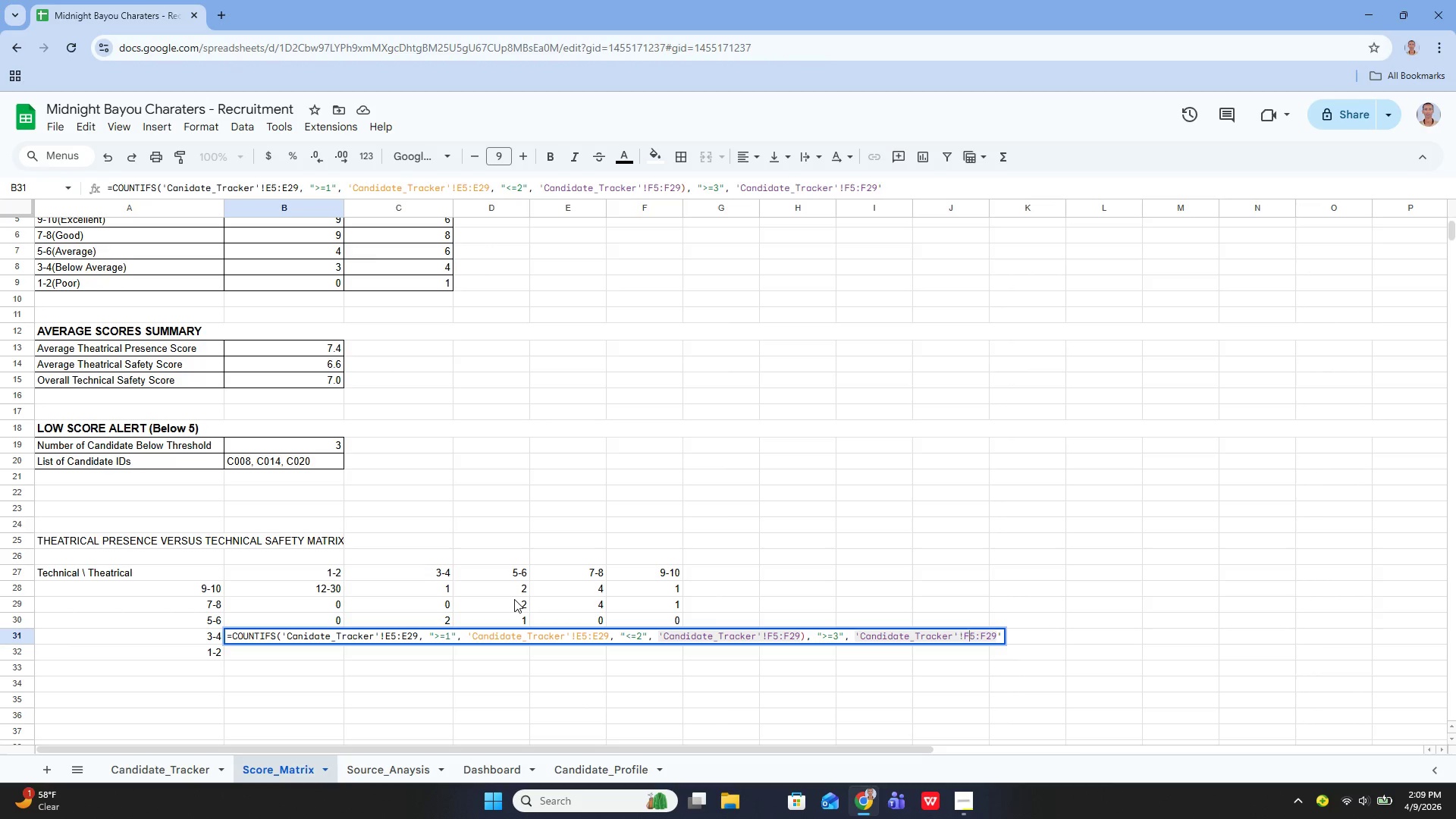 
key(ArrowRight)
 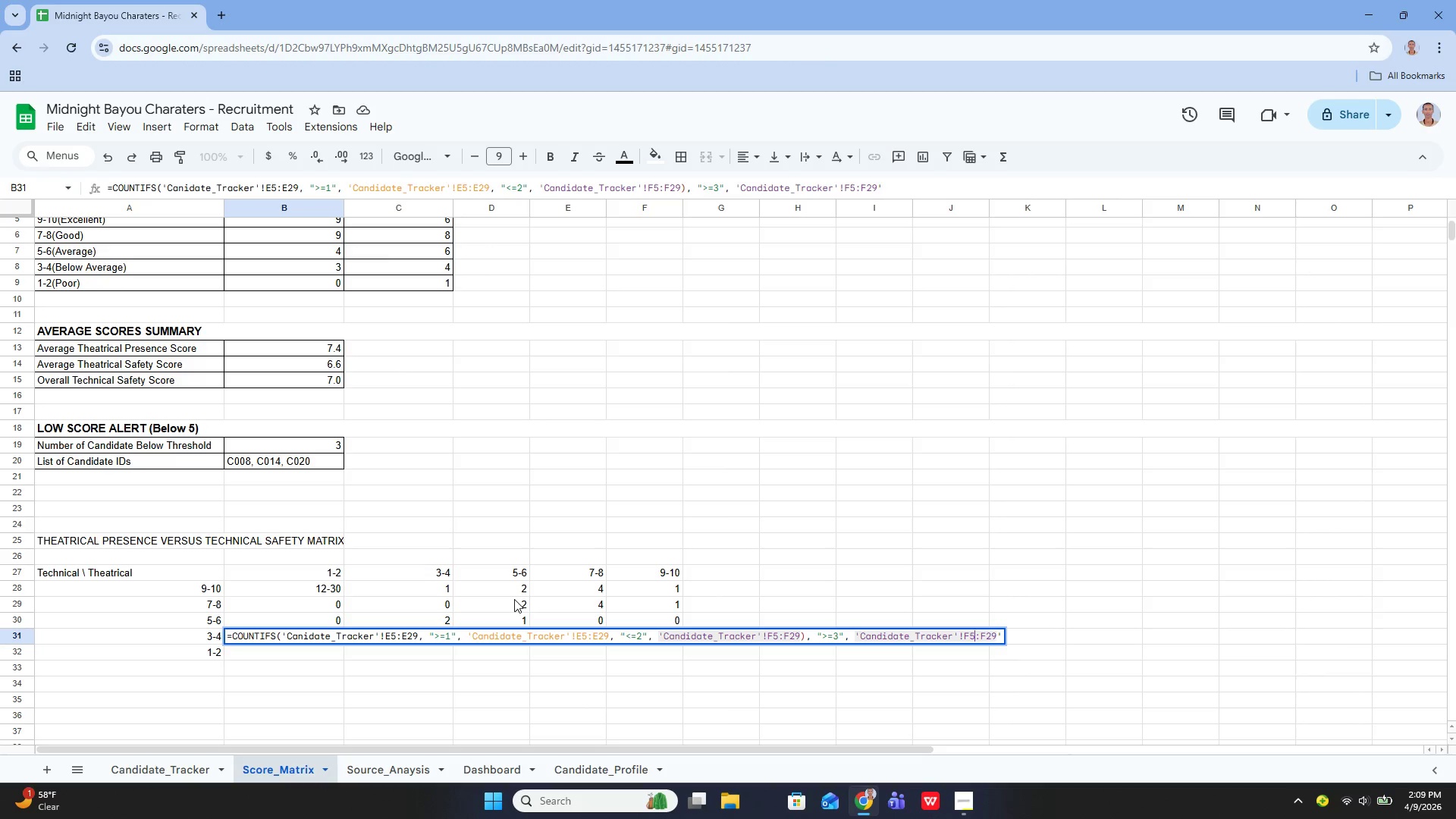 
key(ArrowRight)
 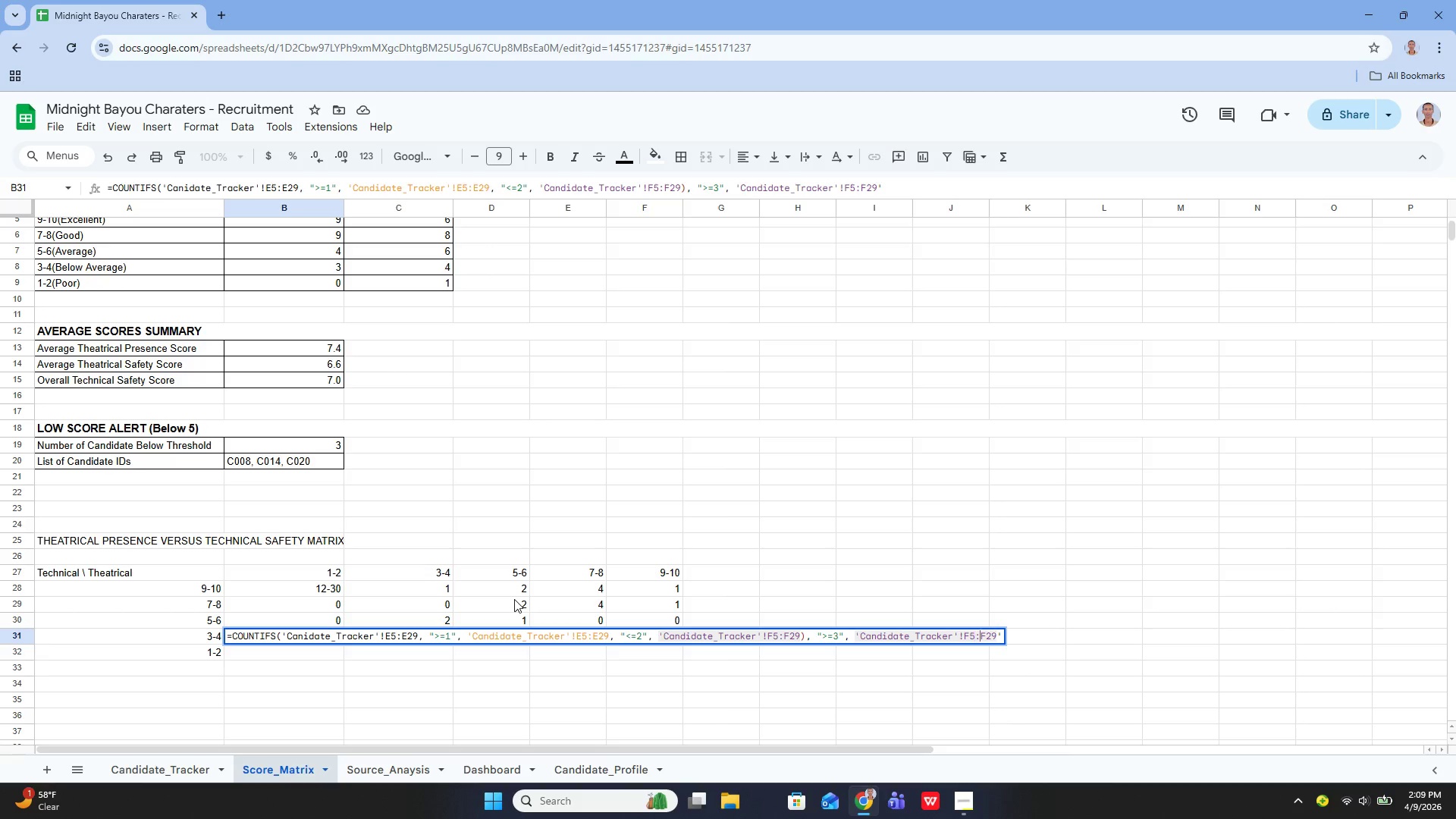 
key(ArrowRight)
 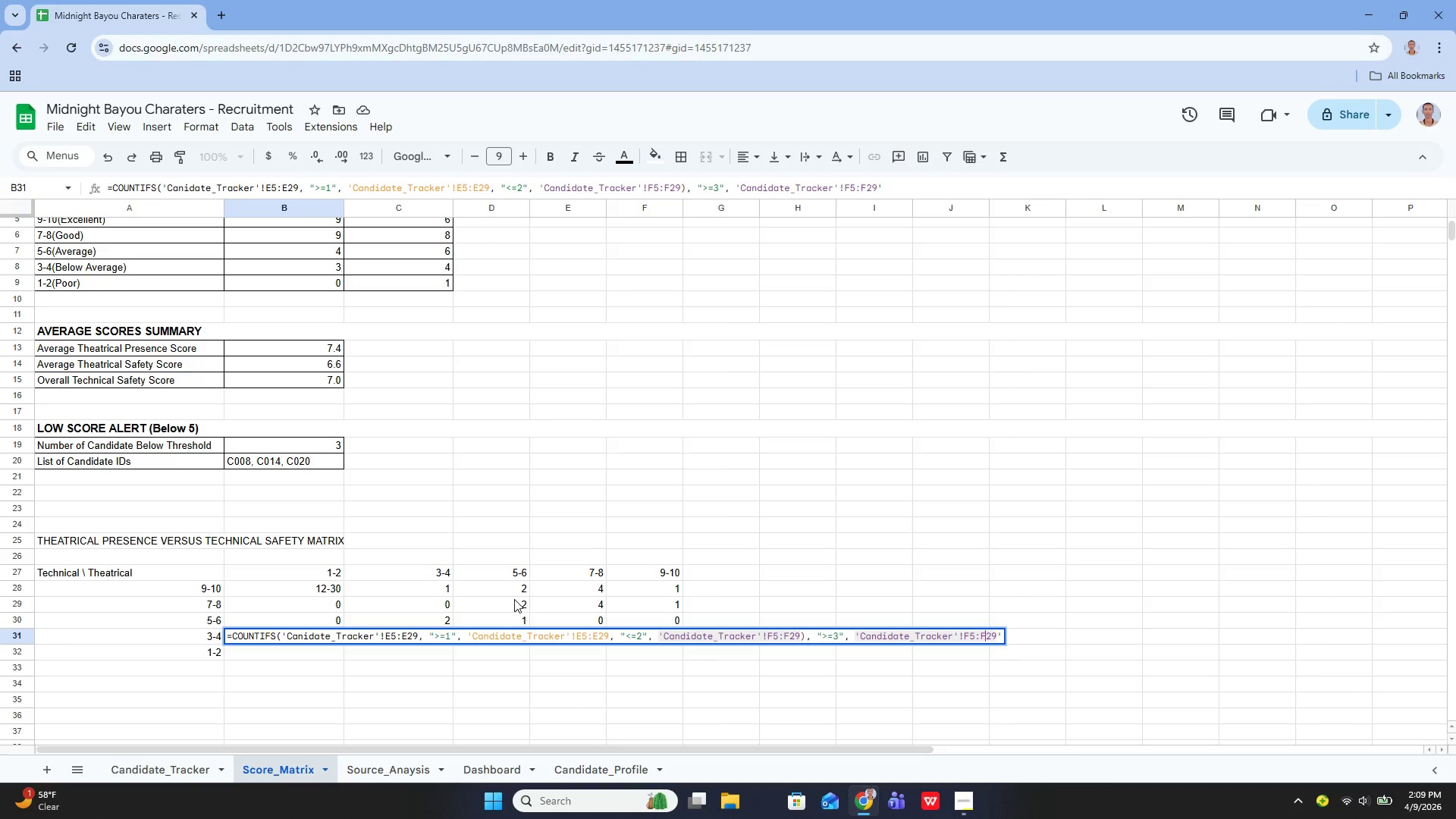 
key(ArrowRight)
 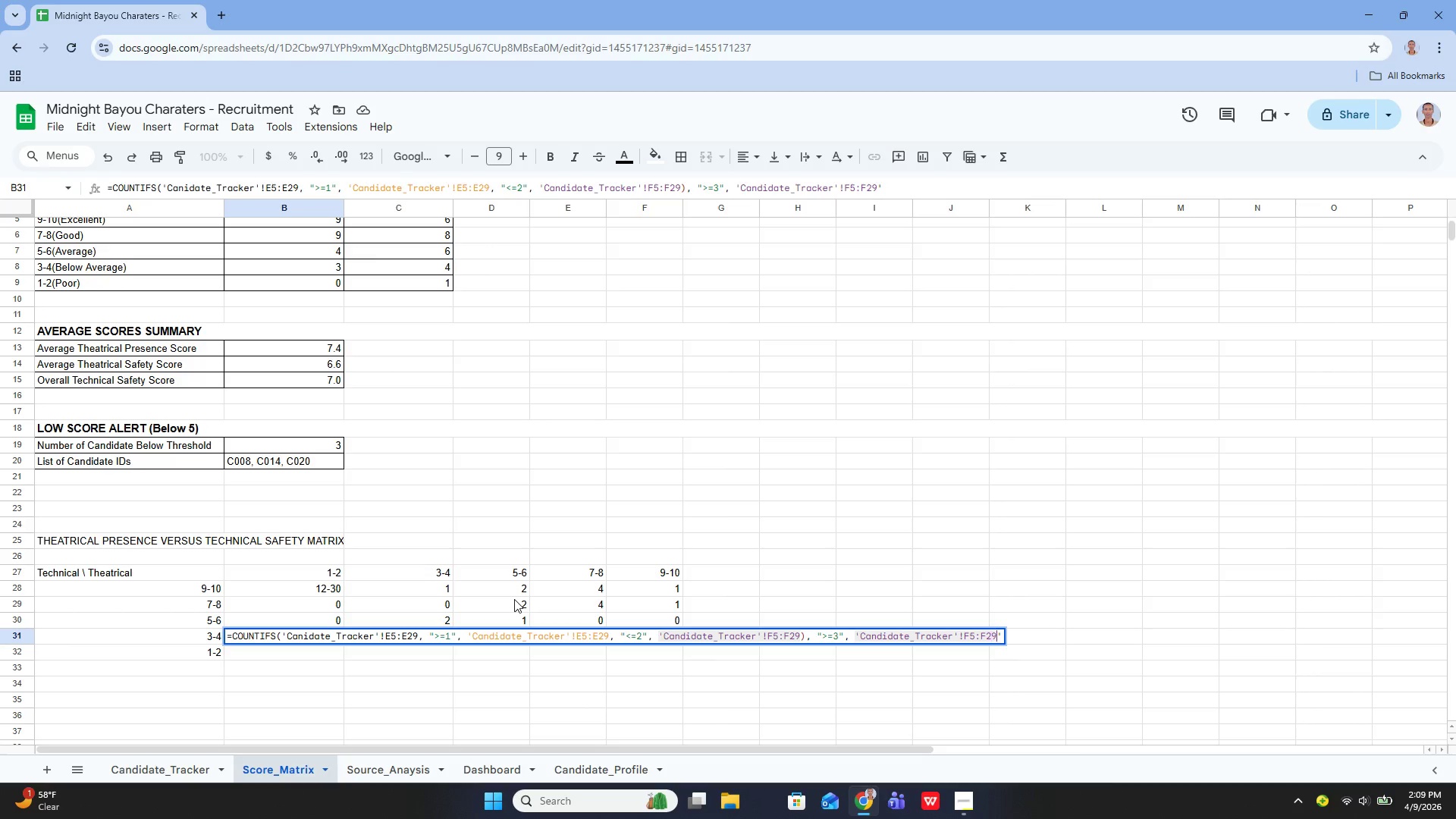 
key(ArrowRight)
 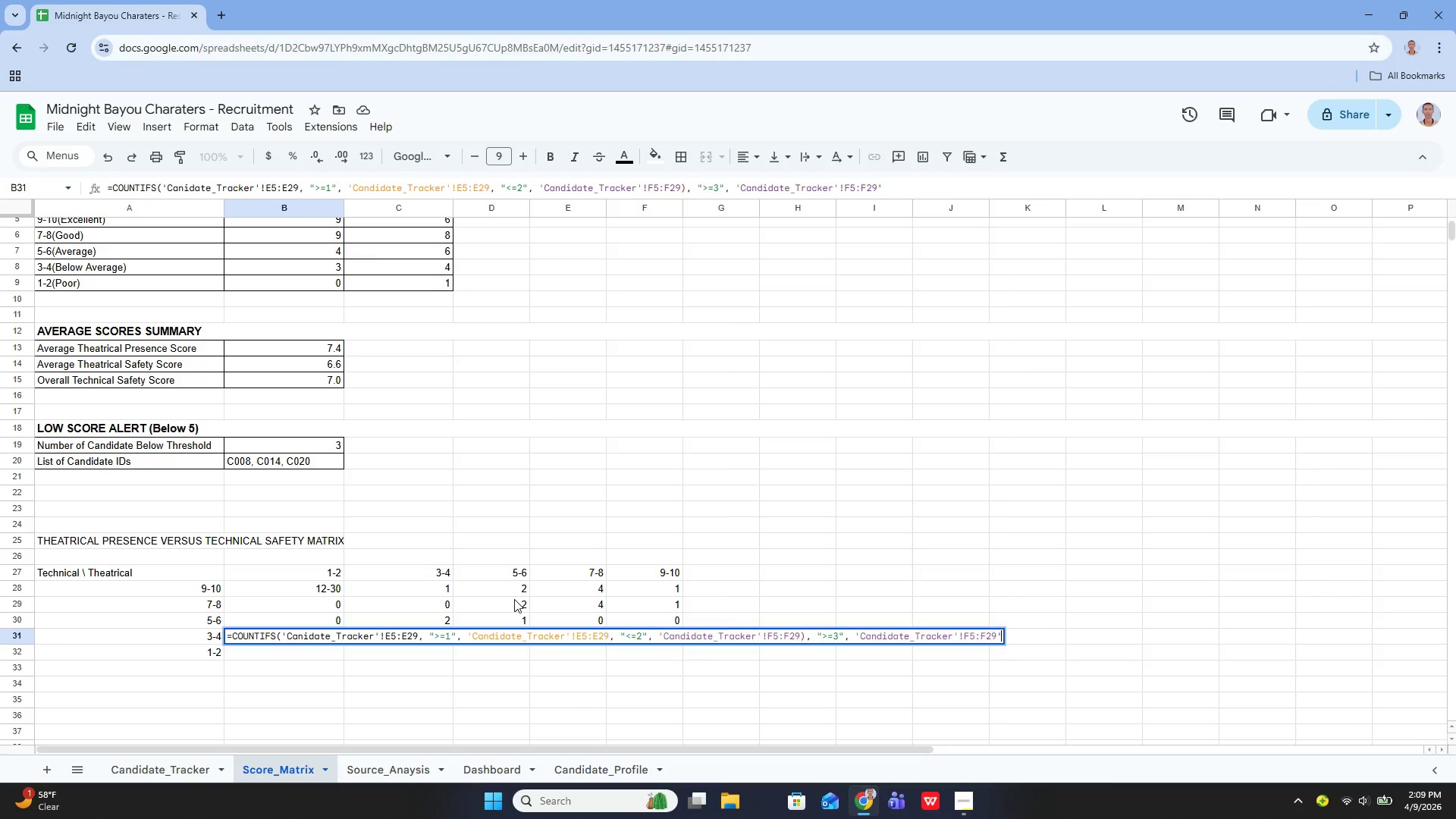 
key(ArrowRight)
 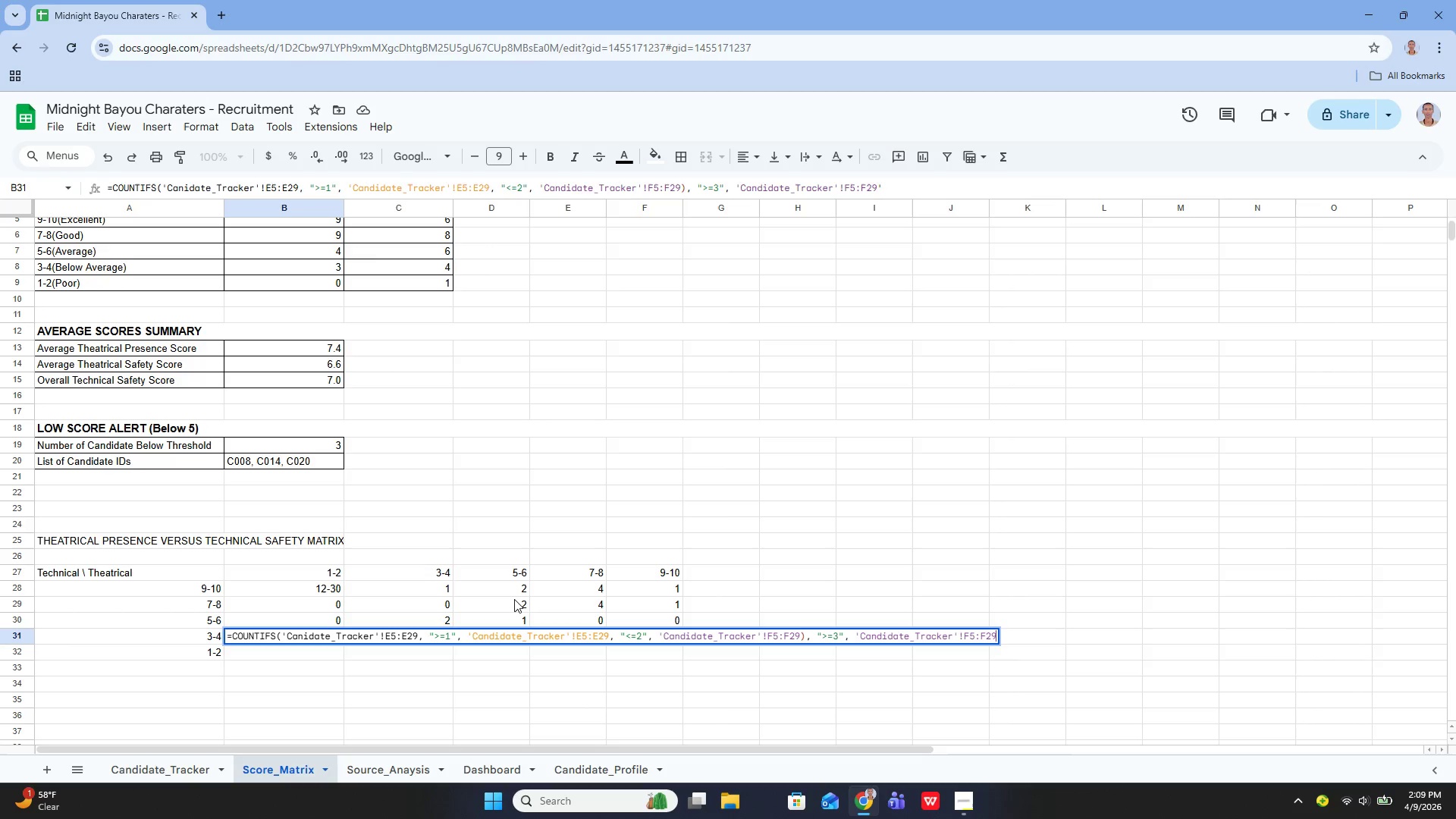 
key(Backspace)
 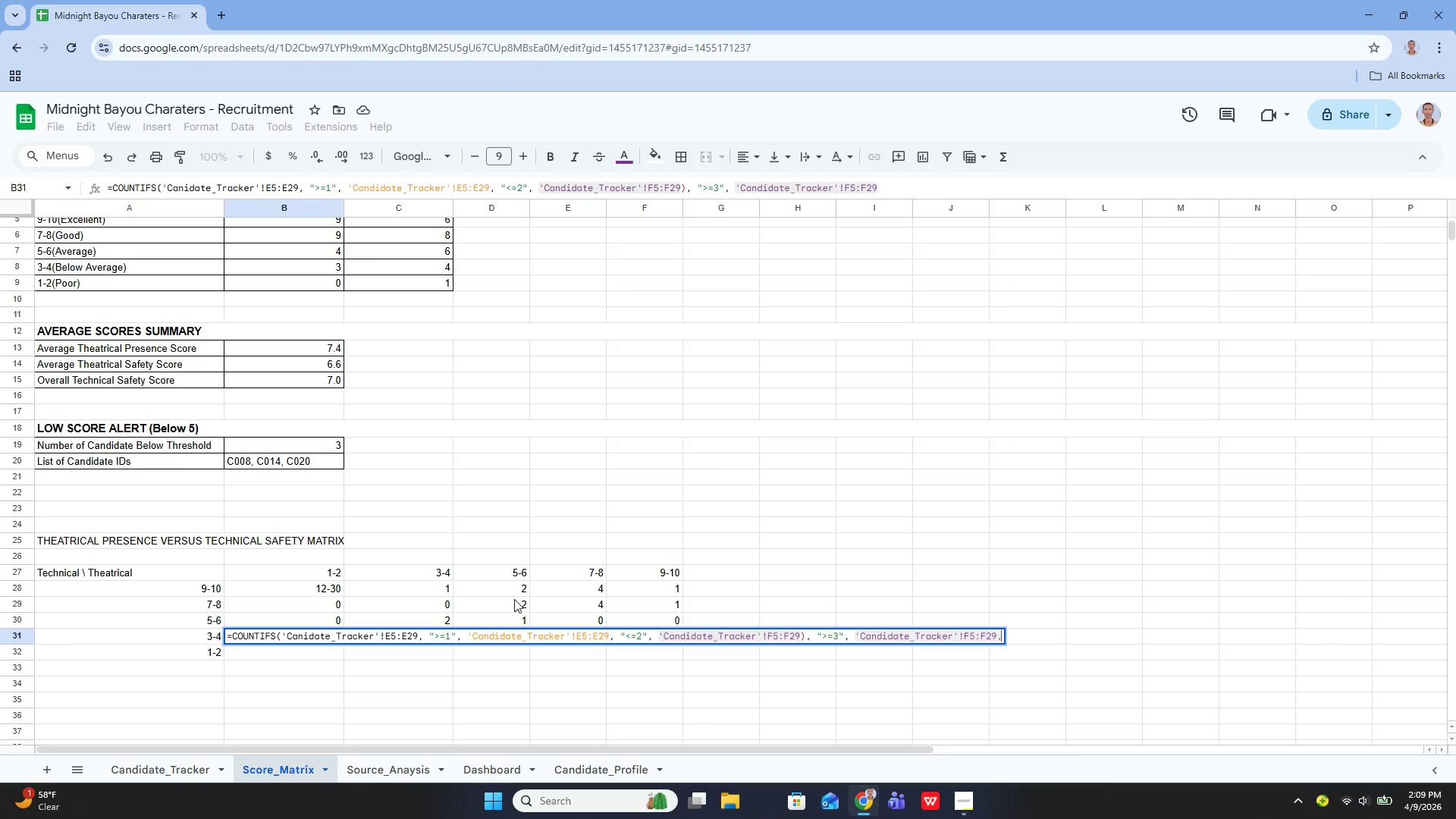 
key(Comma)
 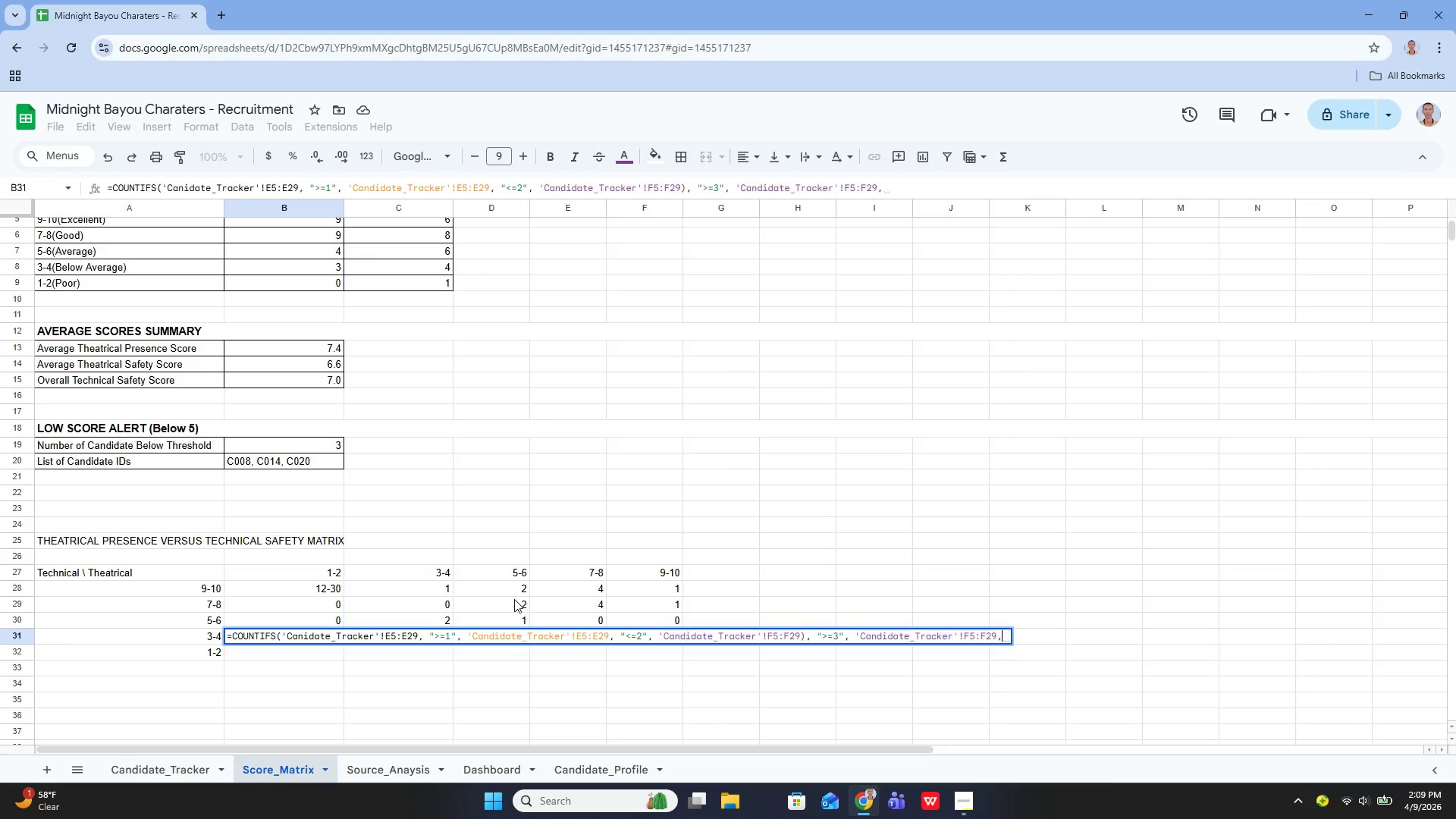 
key(Space)
 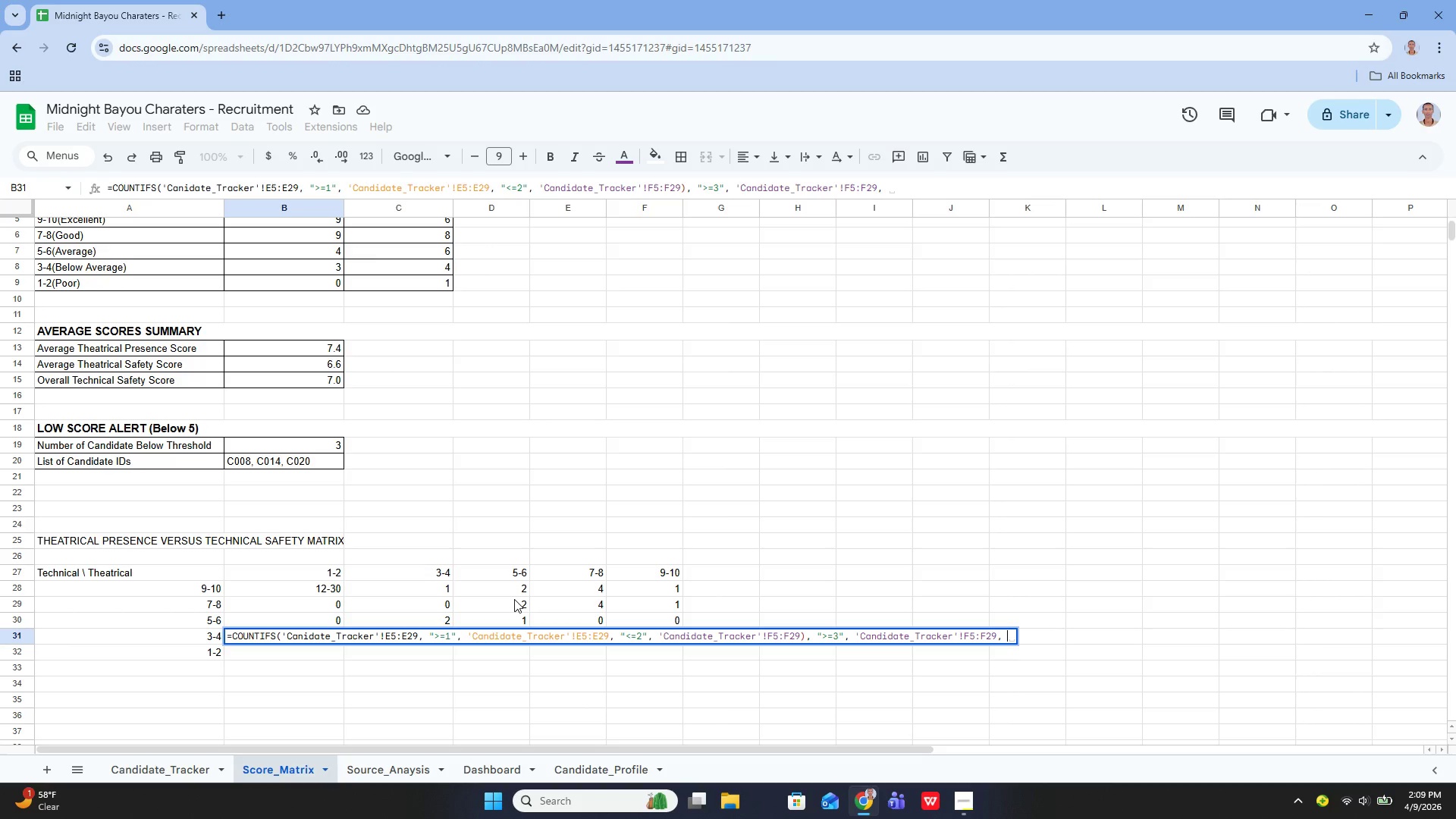 
key(Shift+Quote)
 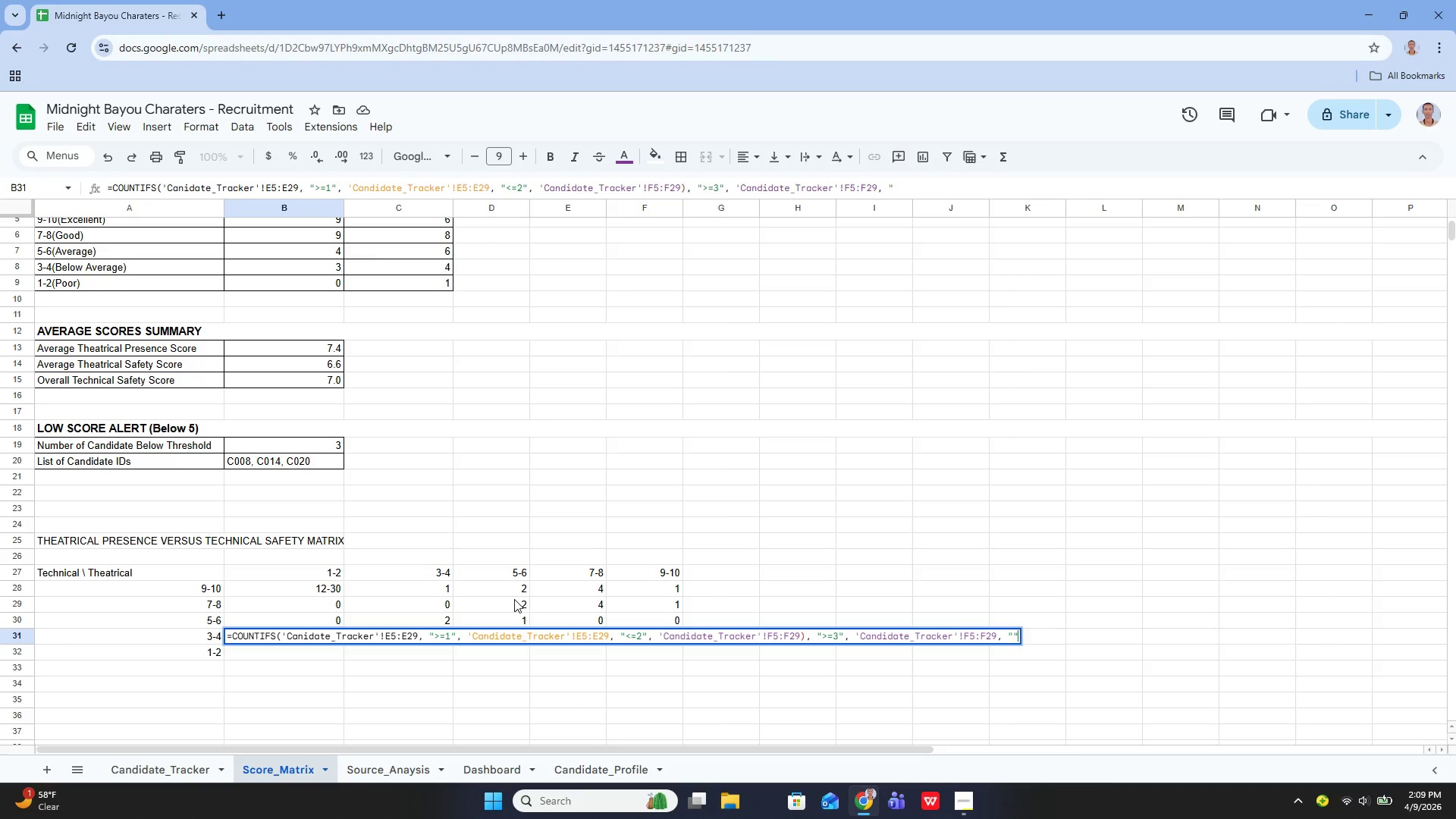 
key(Shift+Quote)
 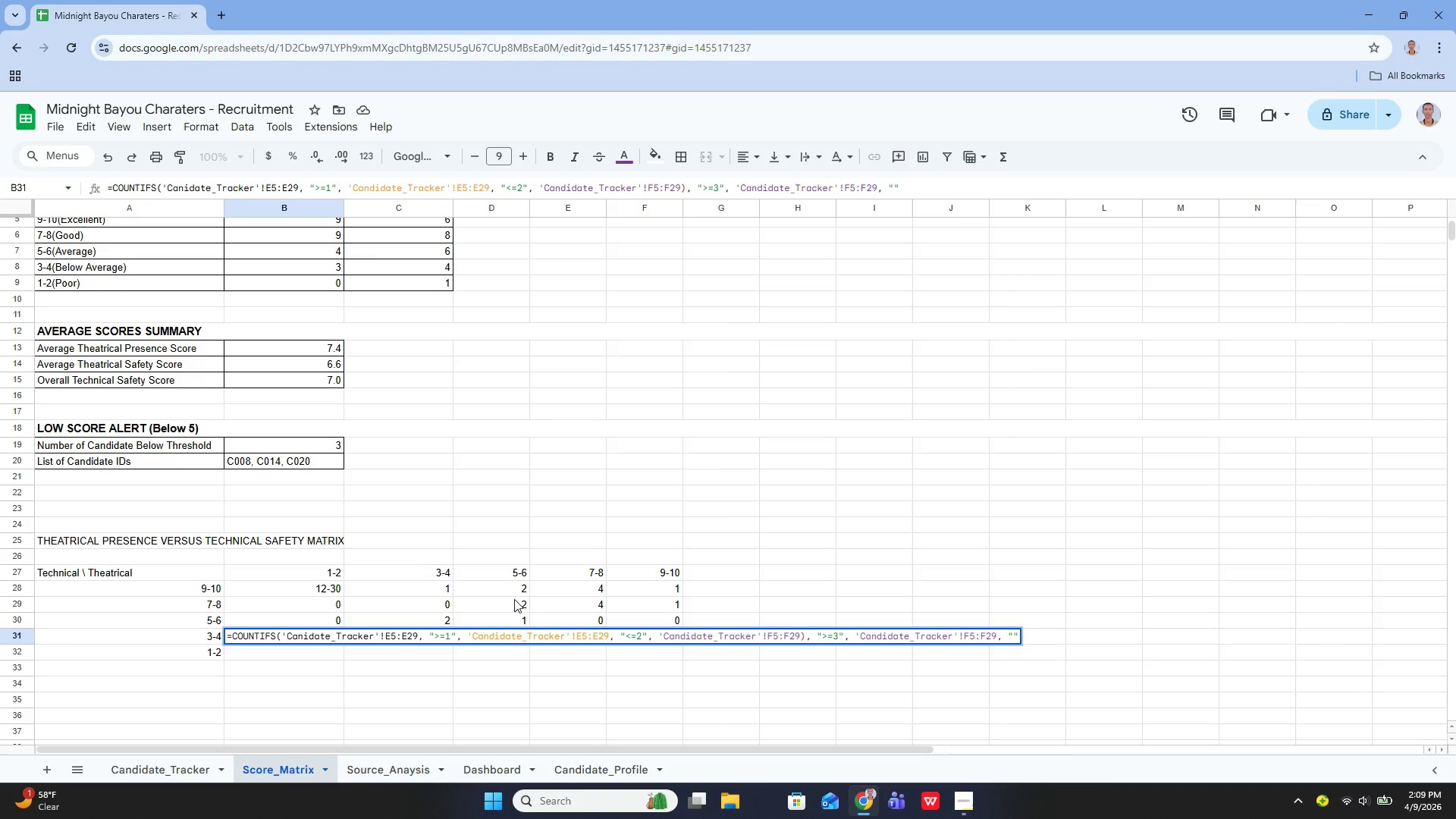 
key(ArrowLeft)
 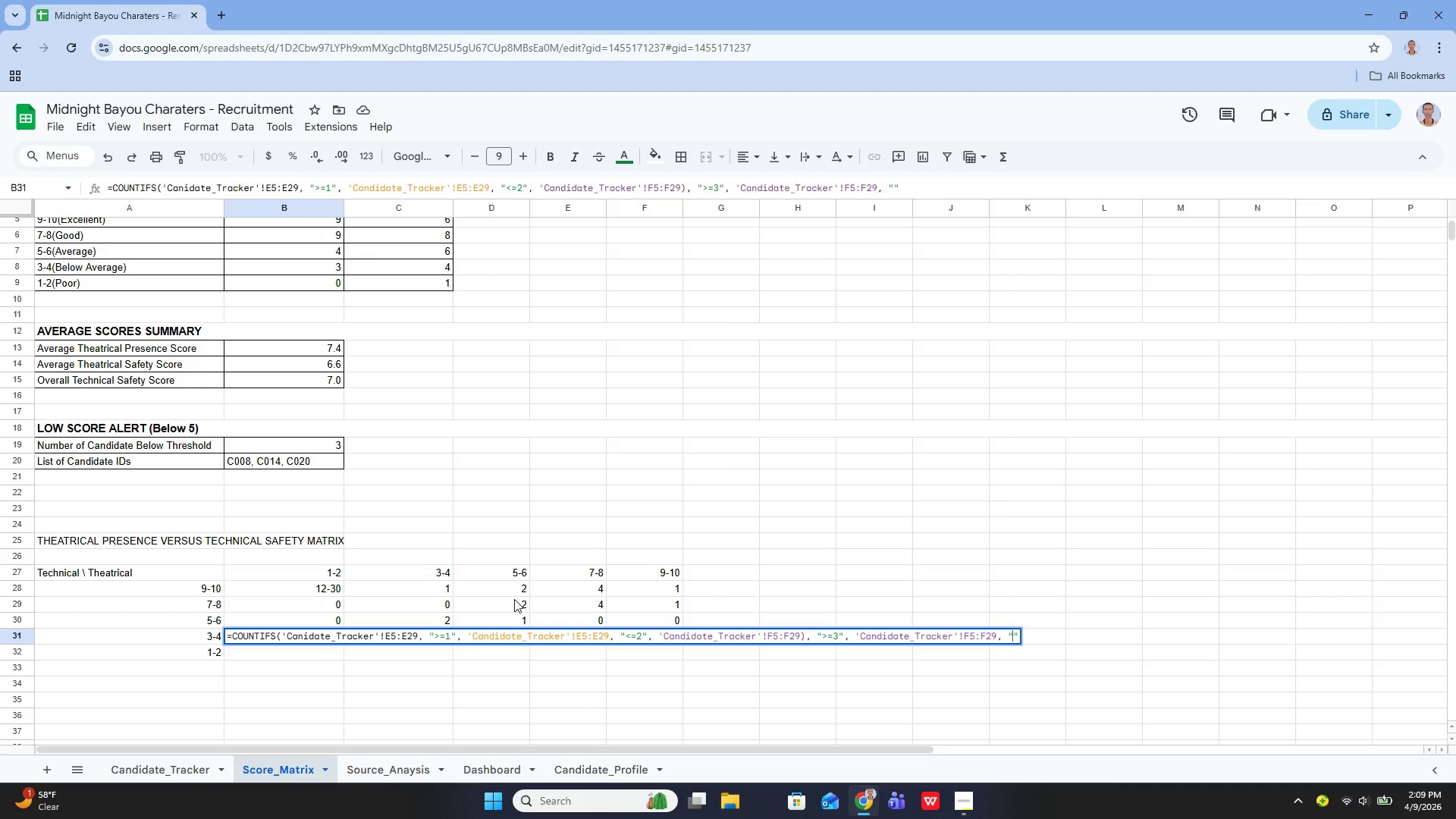 
key(Shift+Comma)
 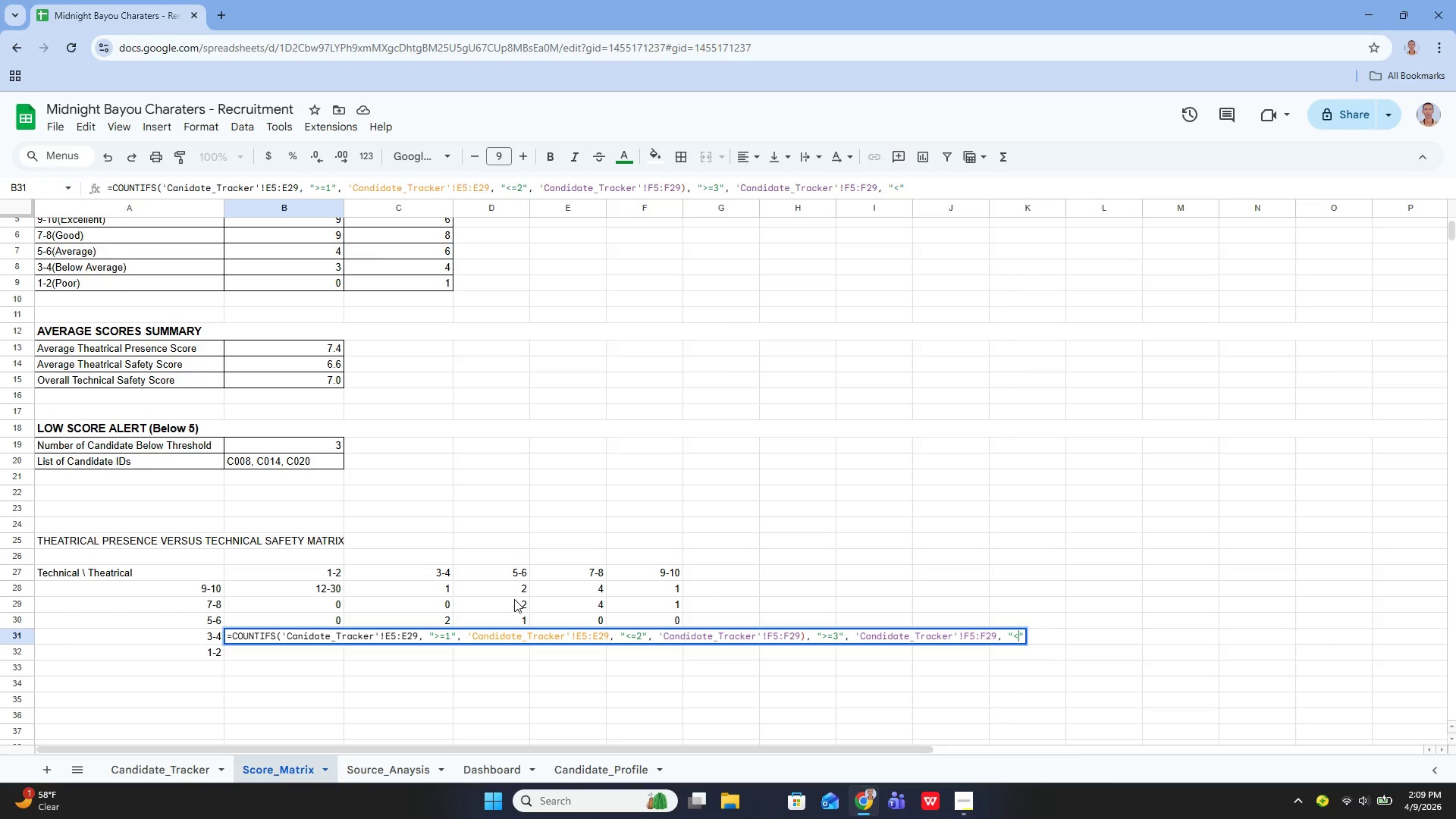 
key(Equal)
 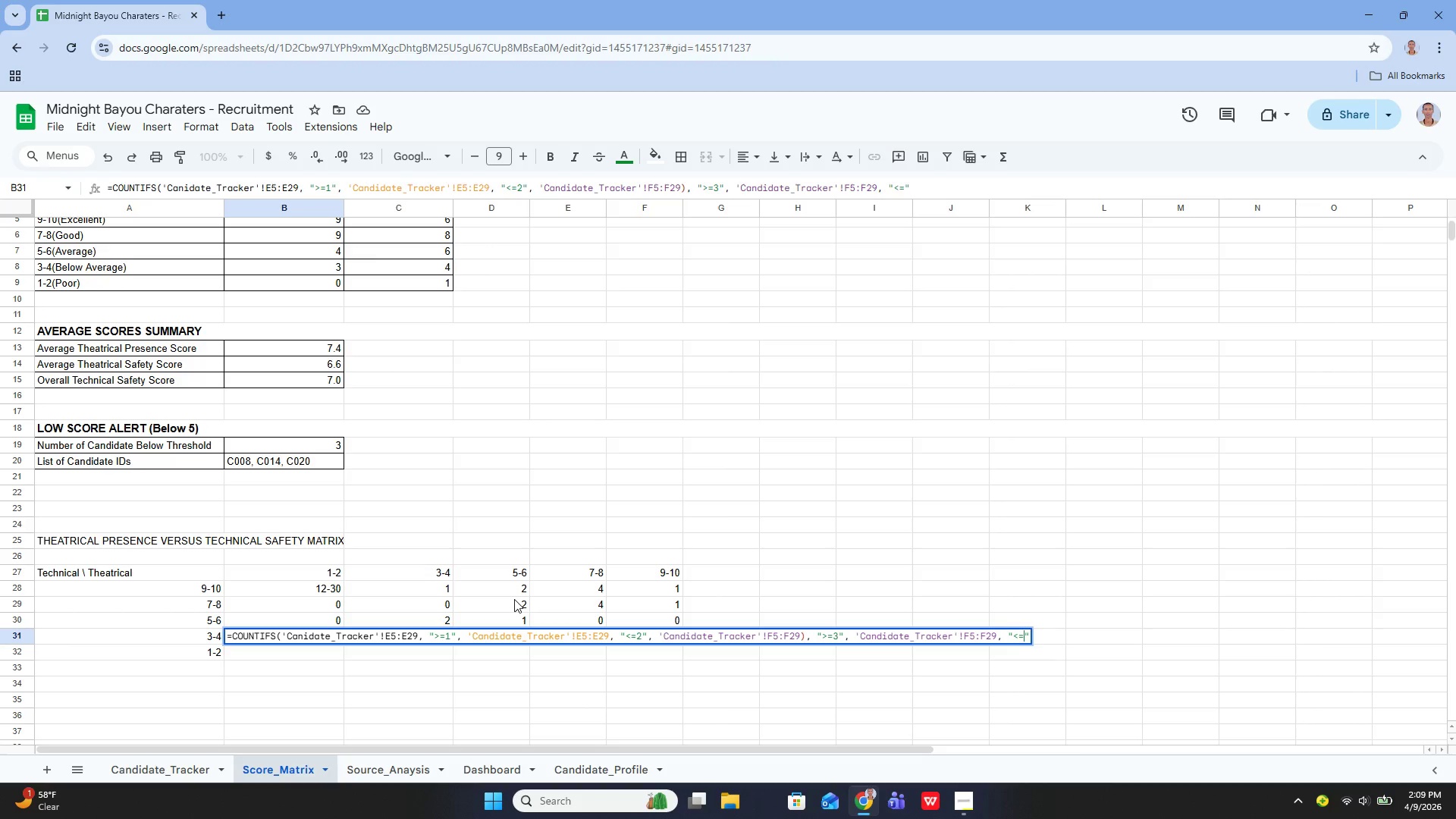 
key(4)
 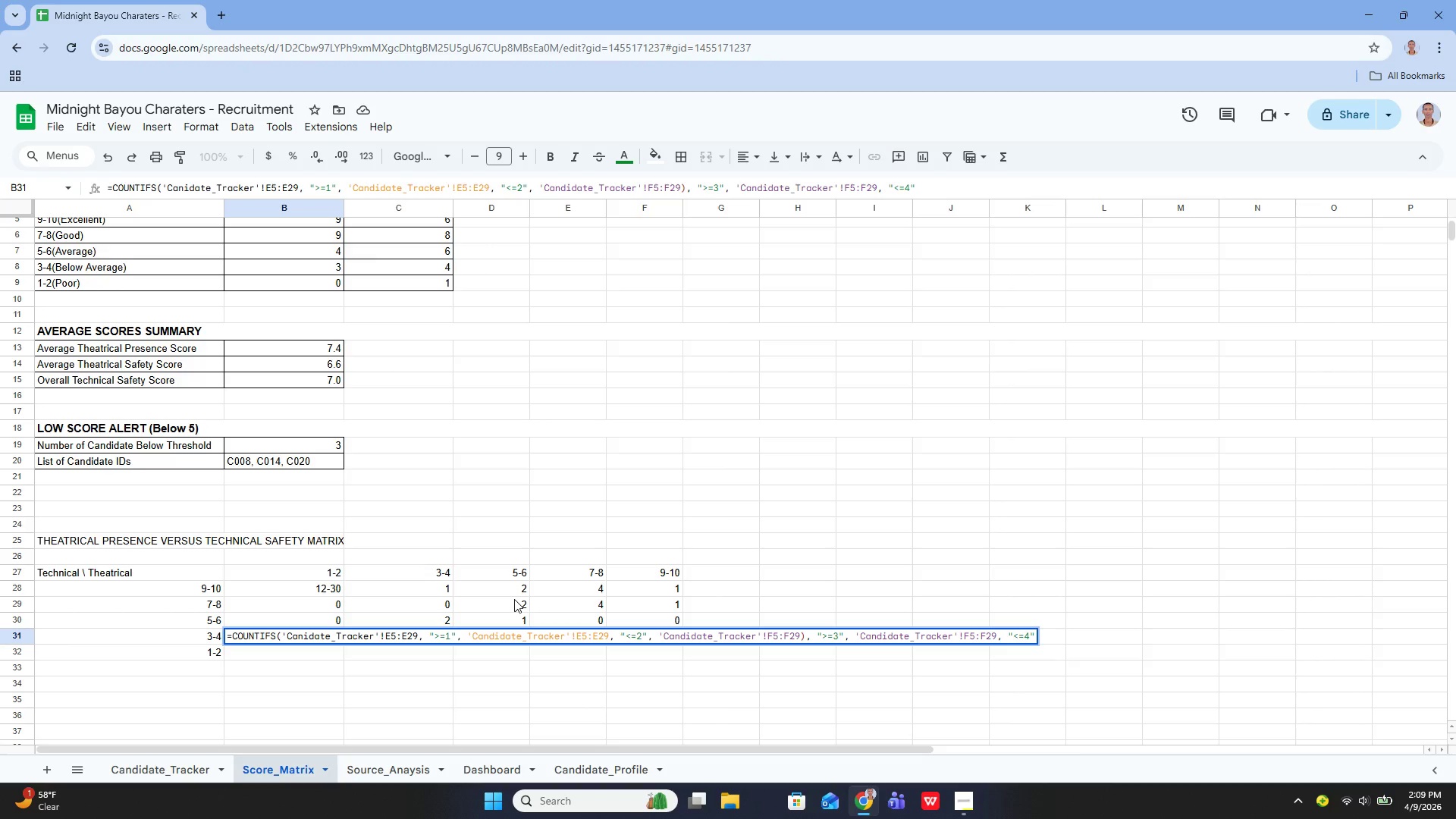 
key(ArrowRight)
 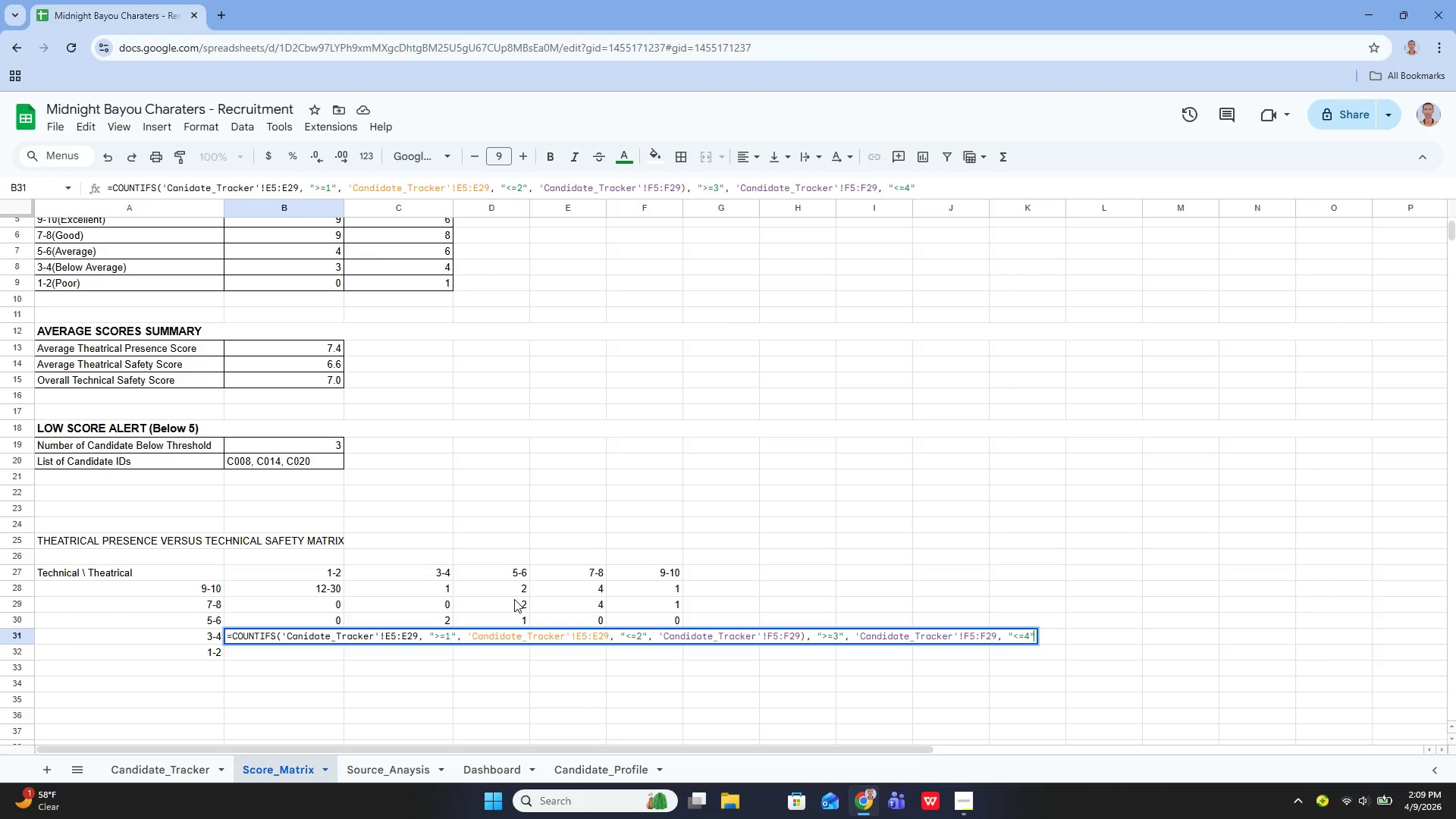 
key(Shift+0)
 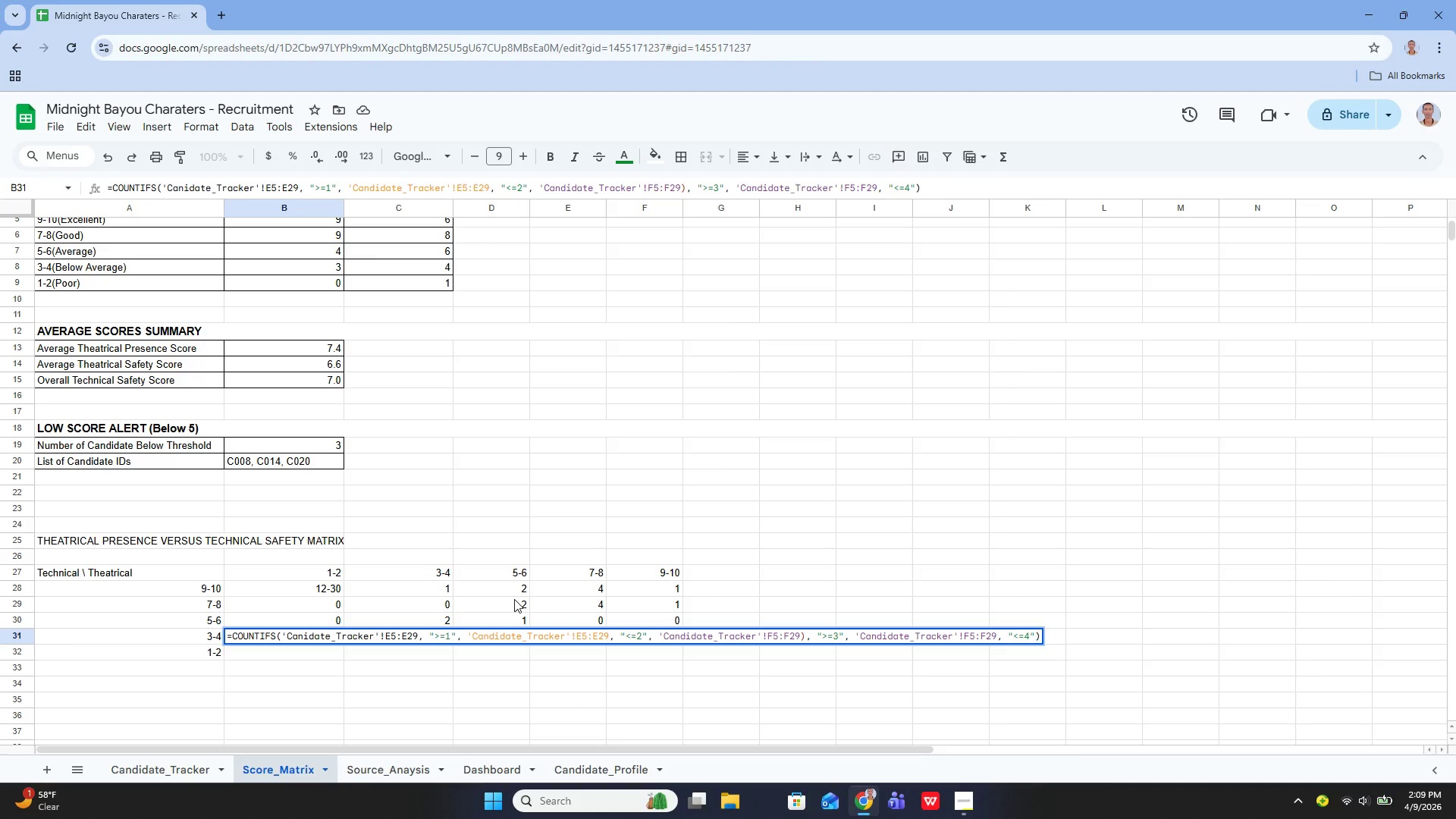 
key(Enter)
 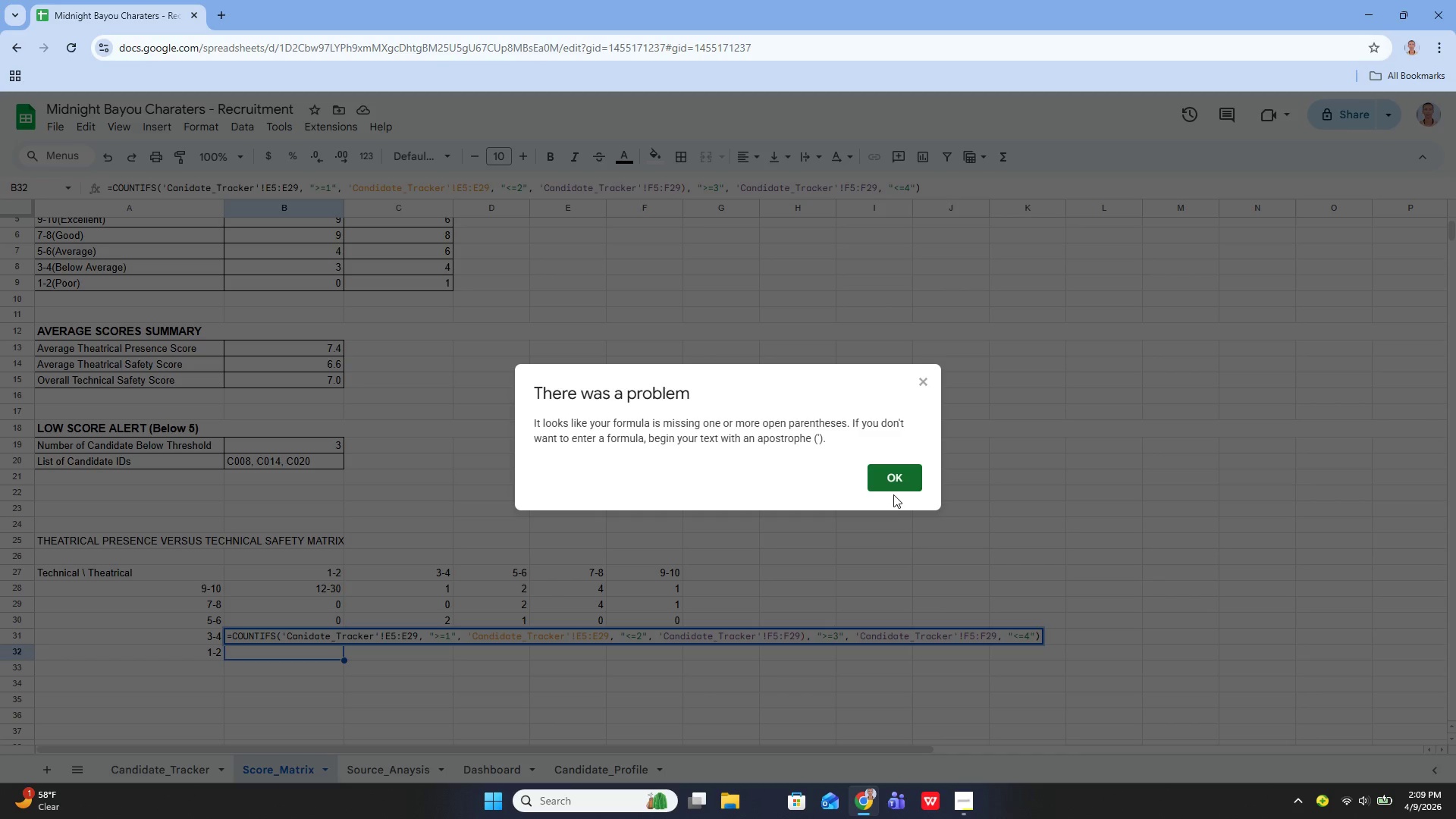 
left_click([898, 482])
 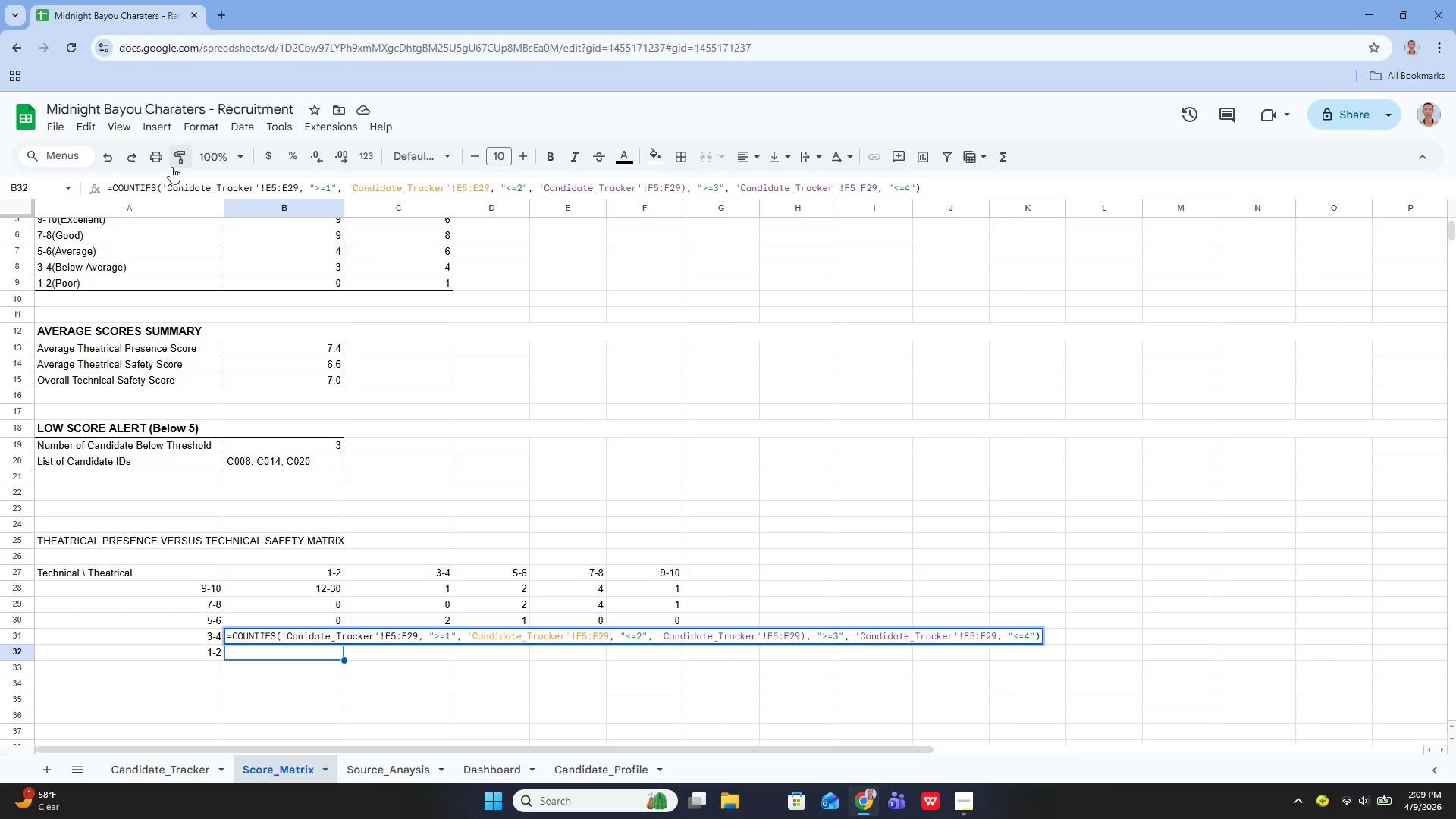 
left_click([190, 192])
 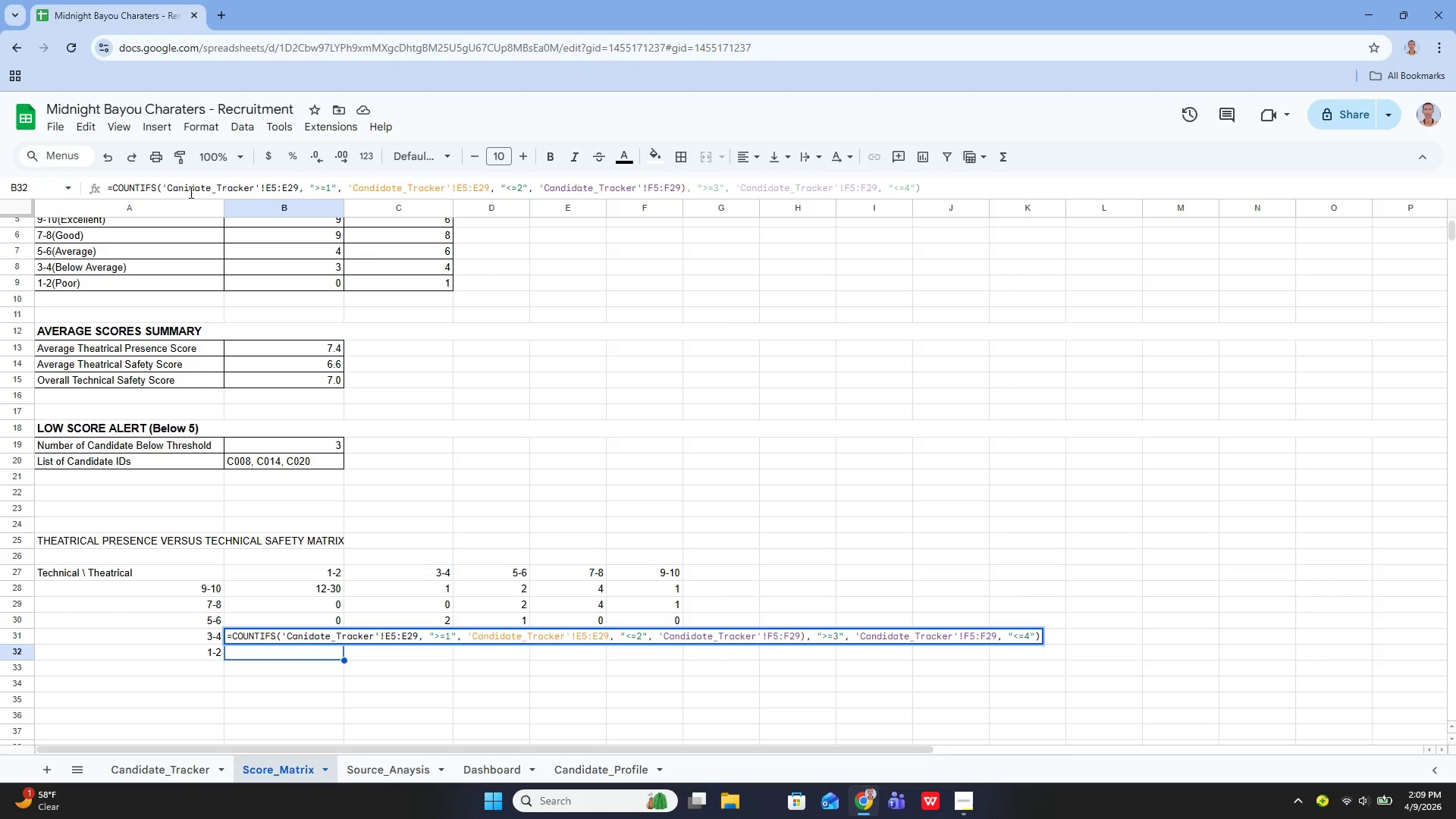 
key(ArrowLeft)
 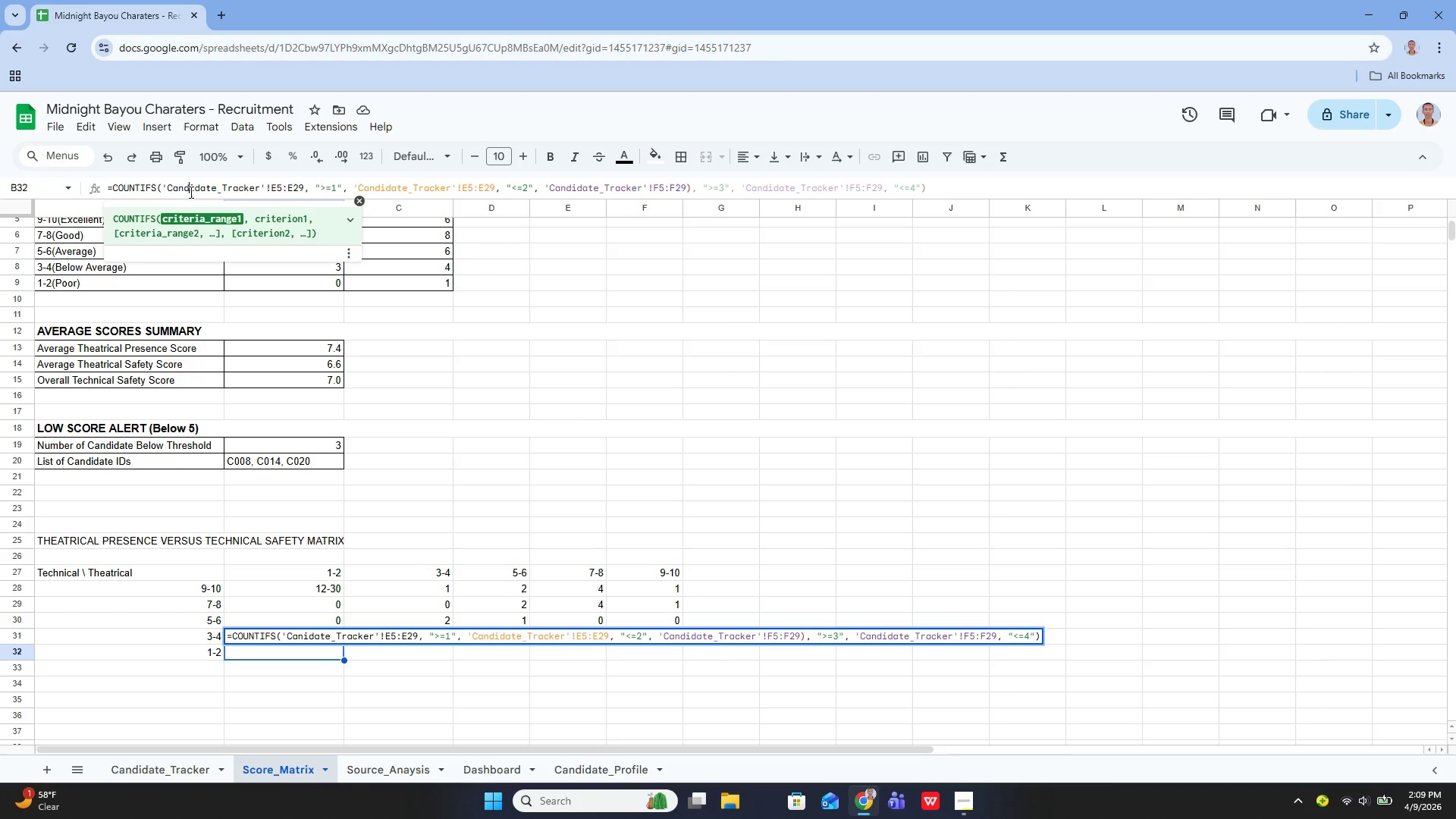 
key(D)
 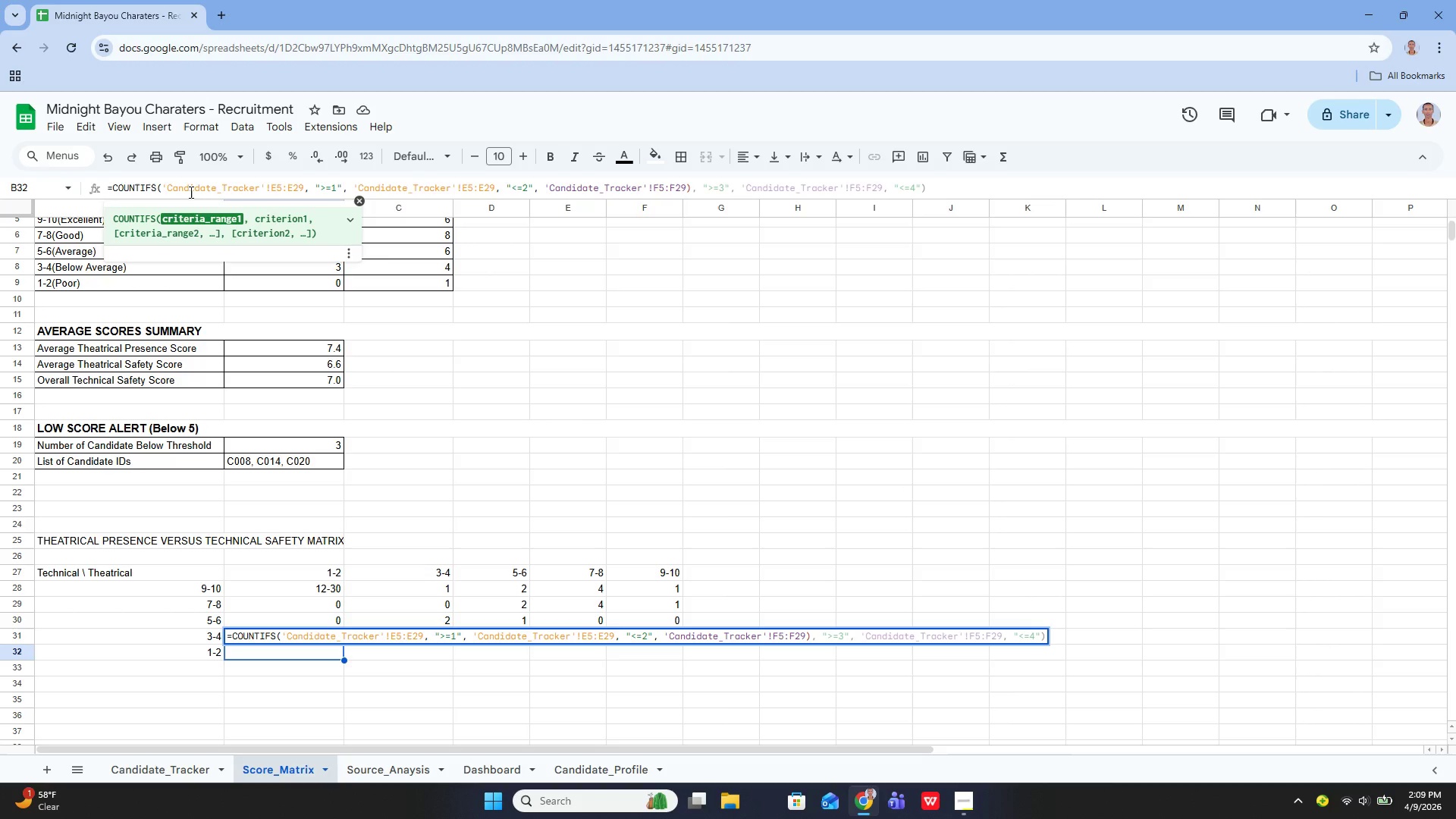 
key(Enter)
 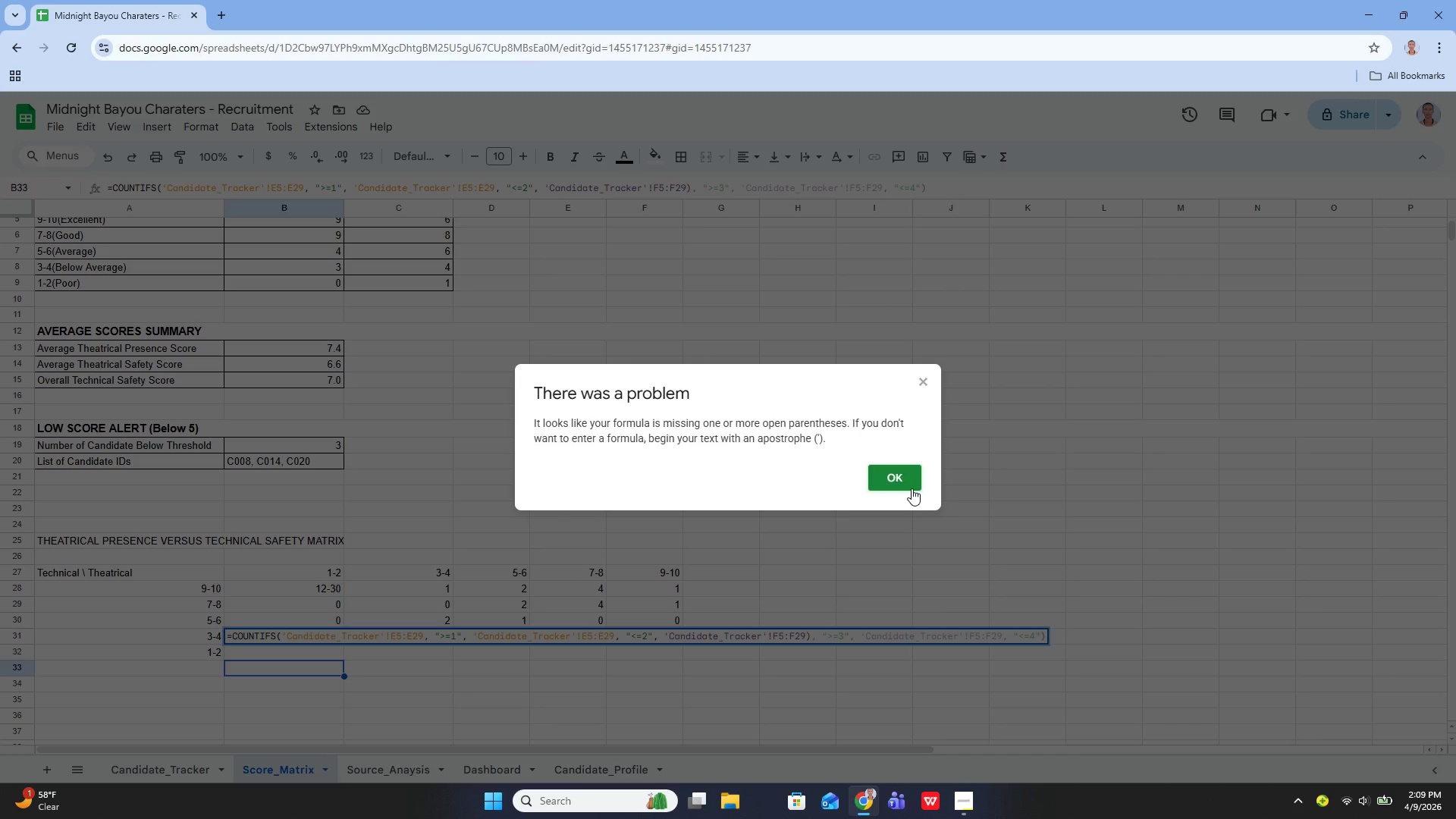 
left_click([909, 488])
 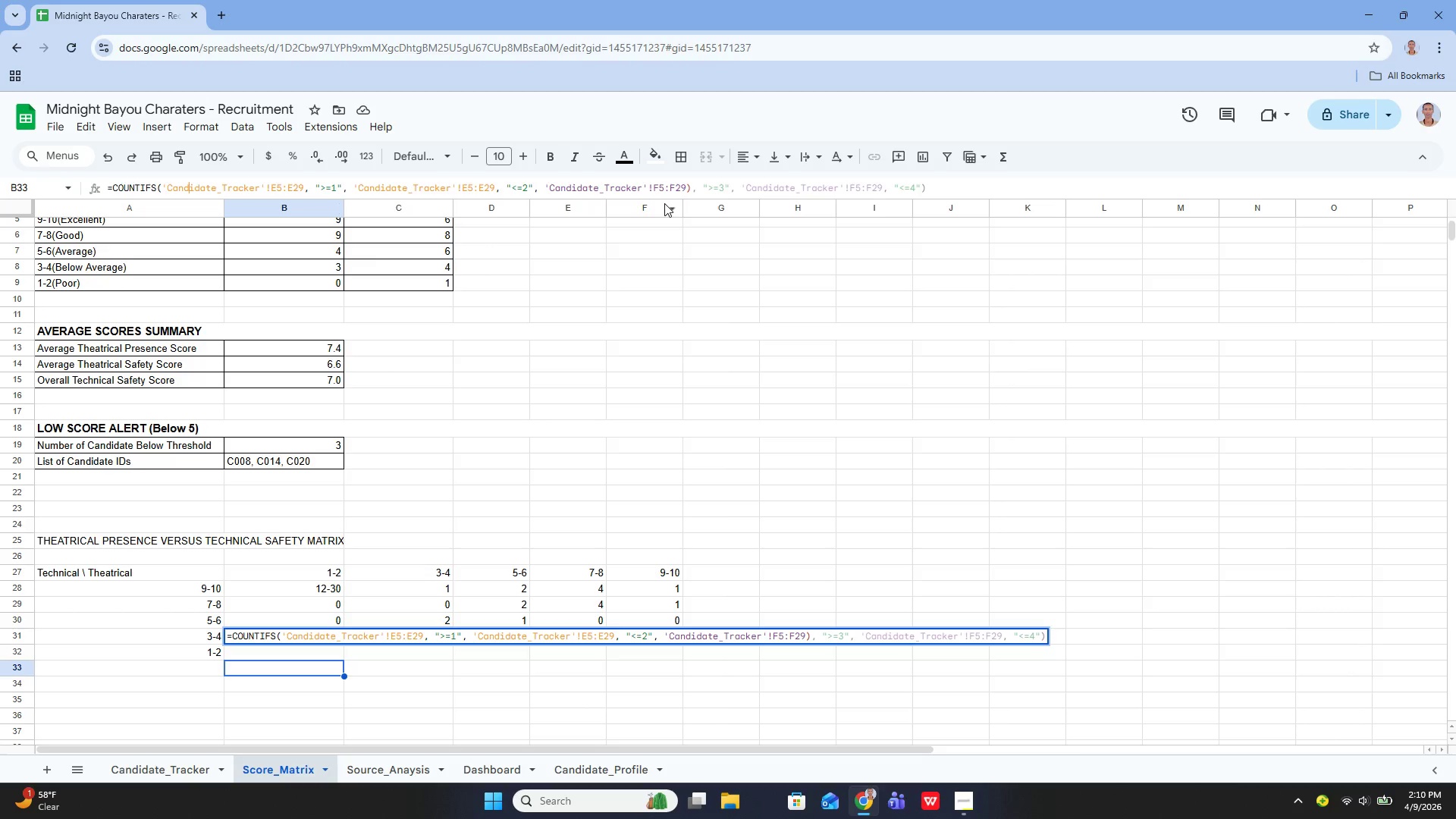 
wait(18.97)
 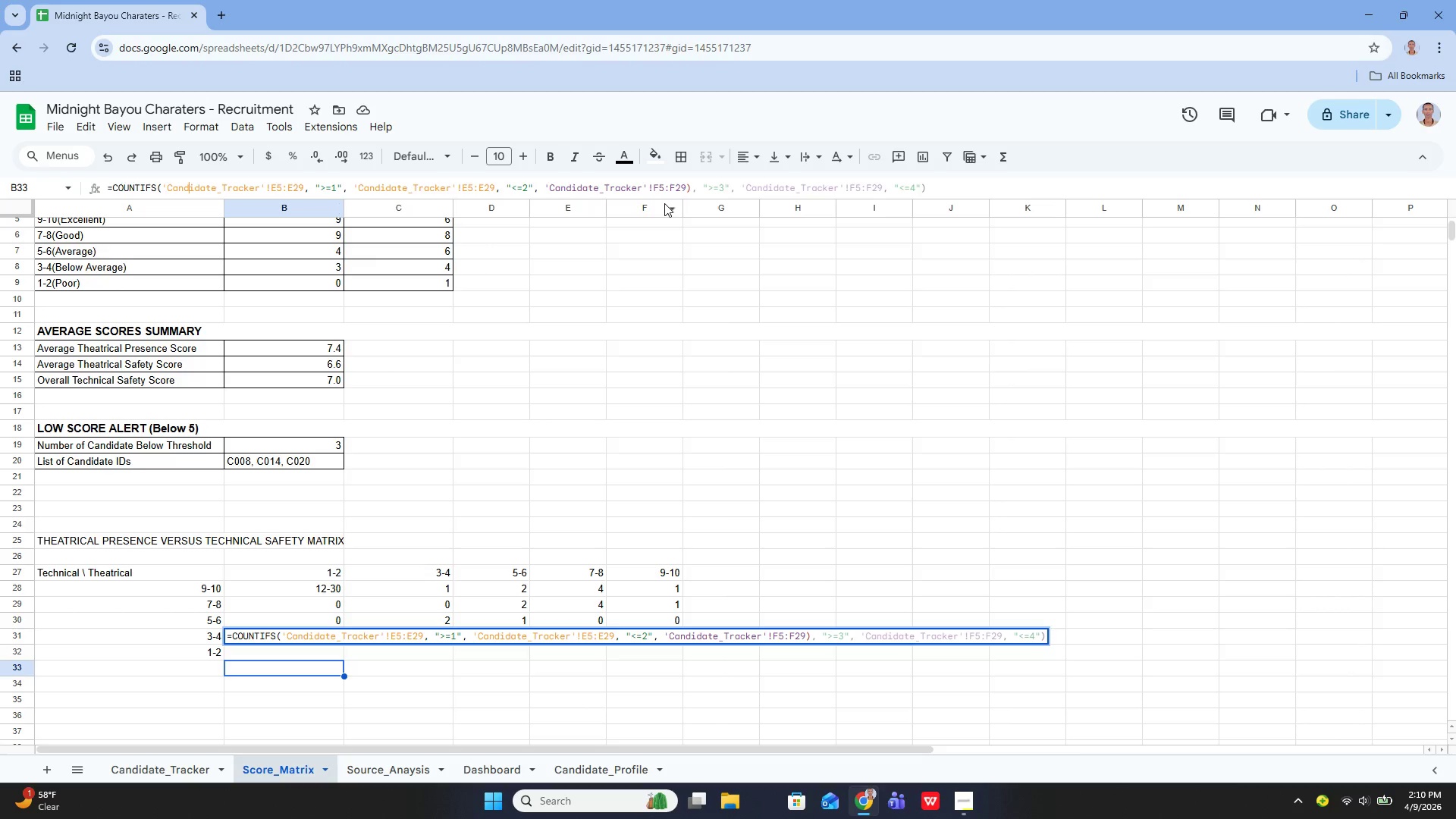 
left_click([692, 196])
 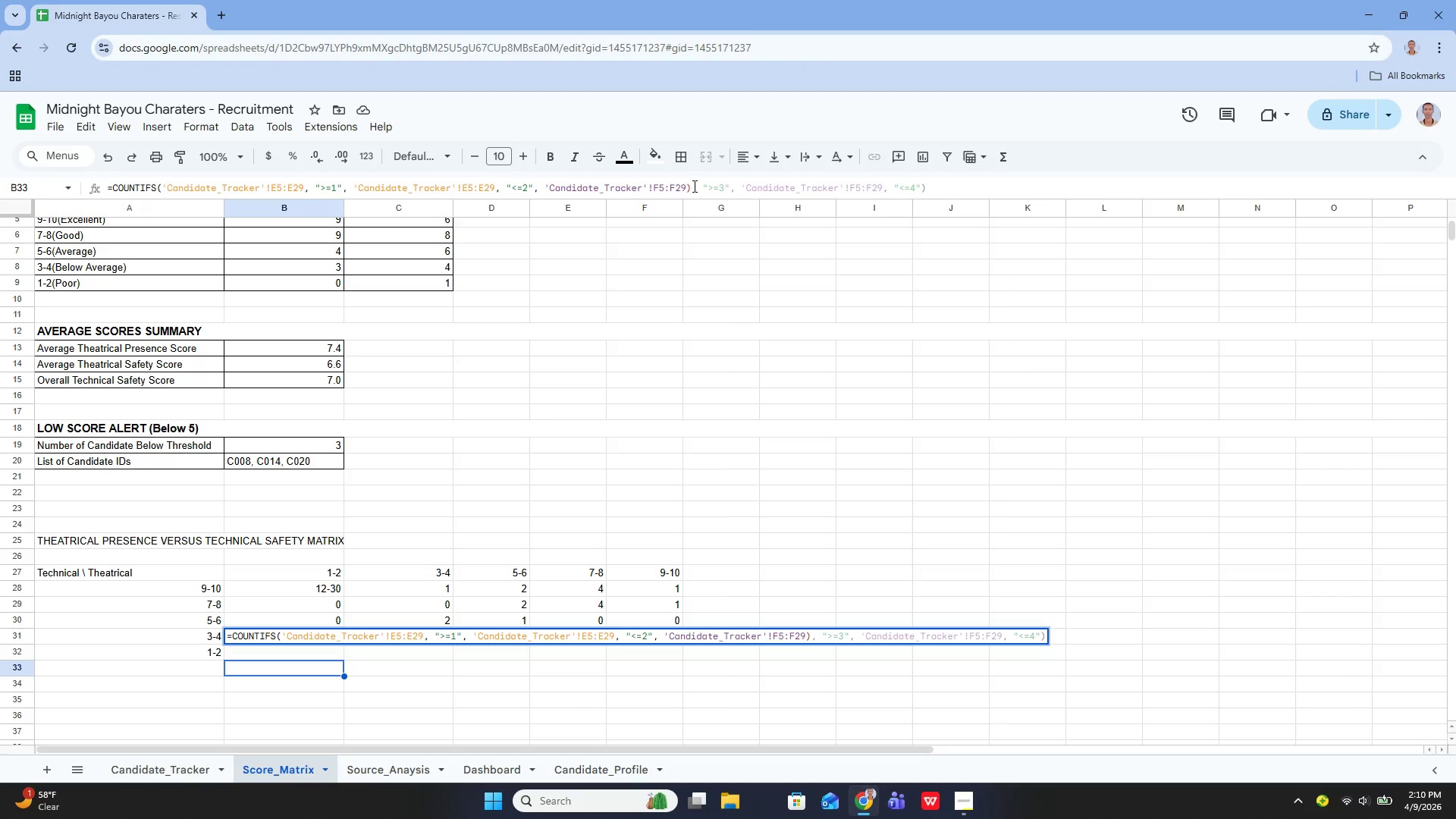 
left_click([692, 186])
 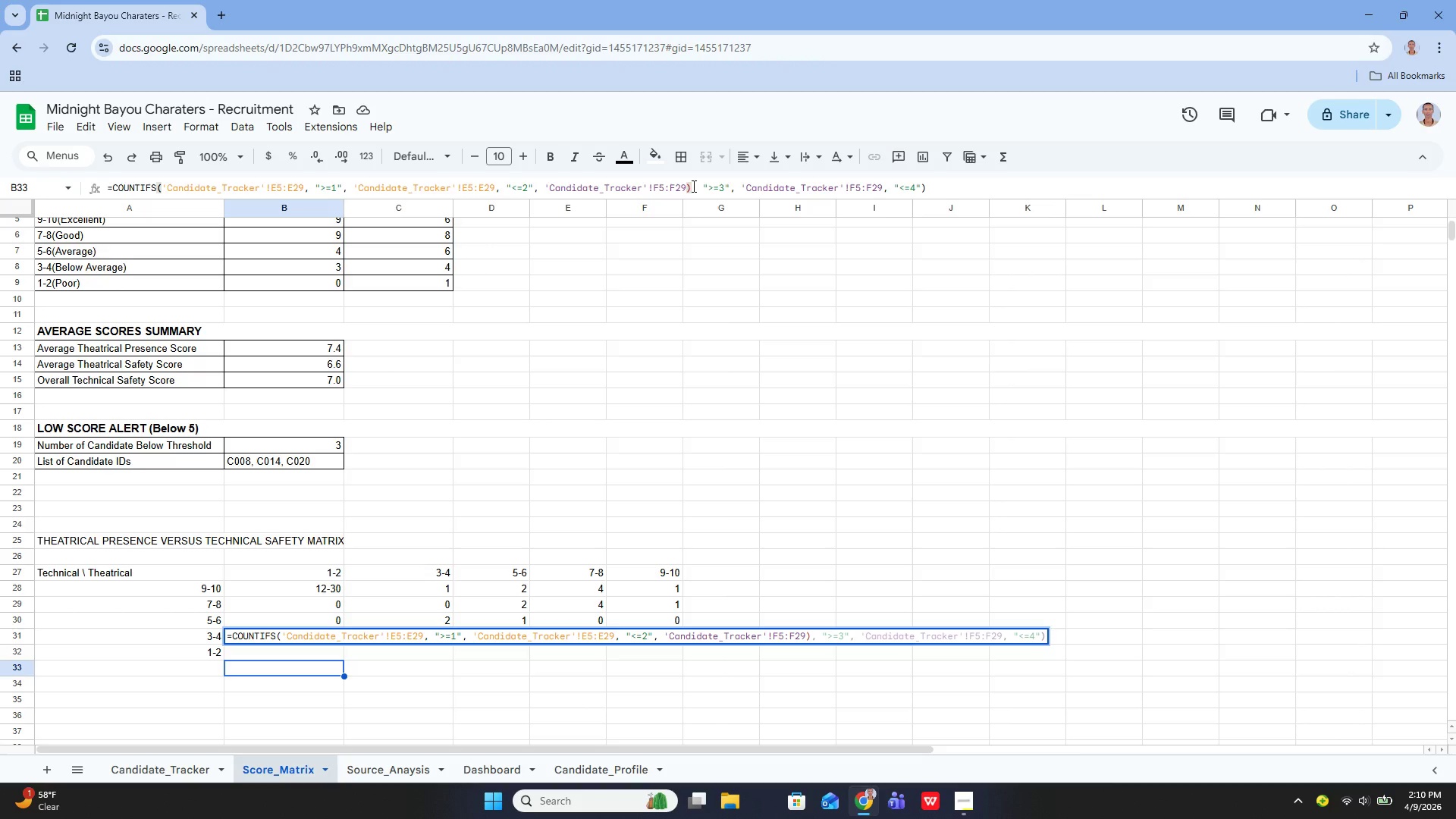 
key(Backspace)
 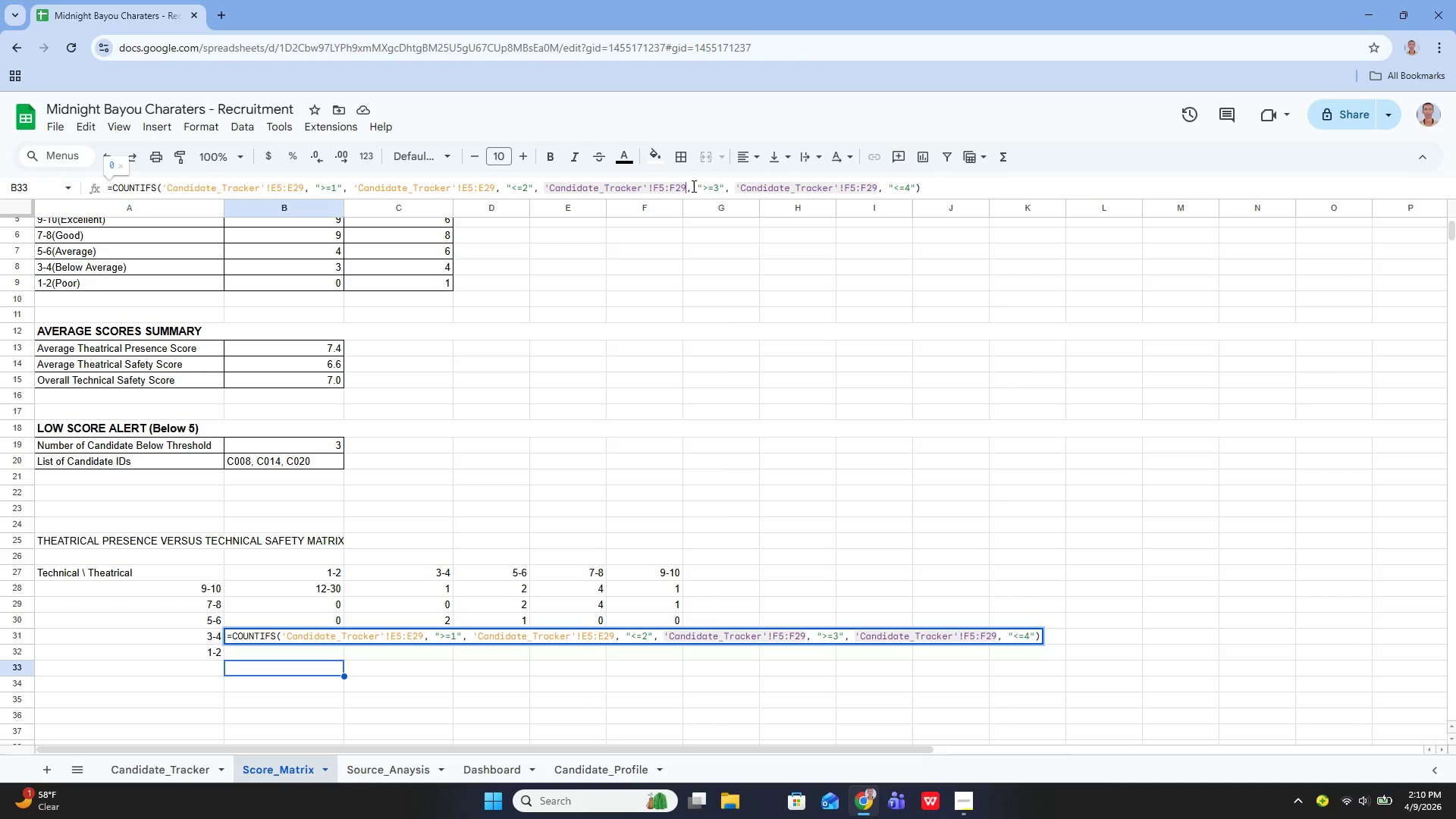 
key(ArrowRight)
 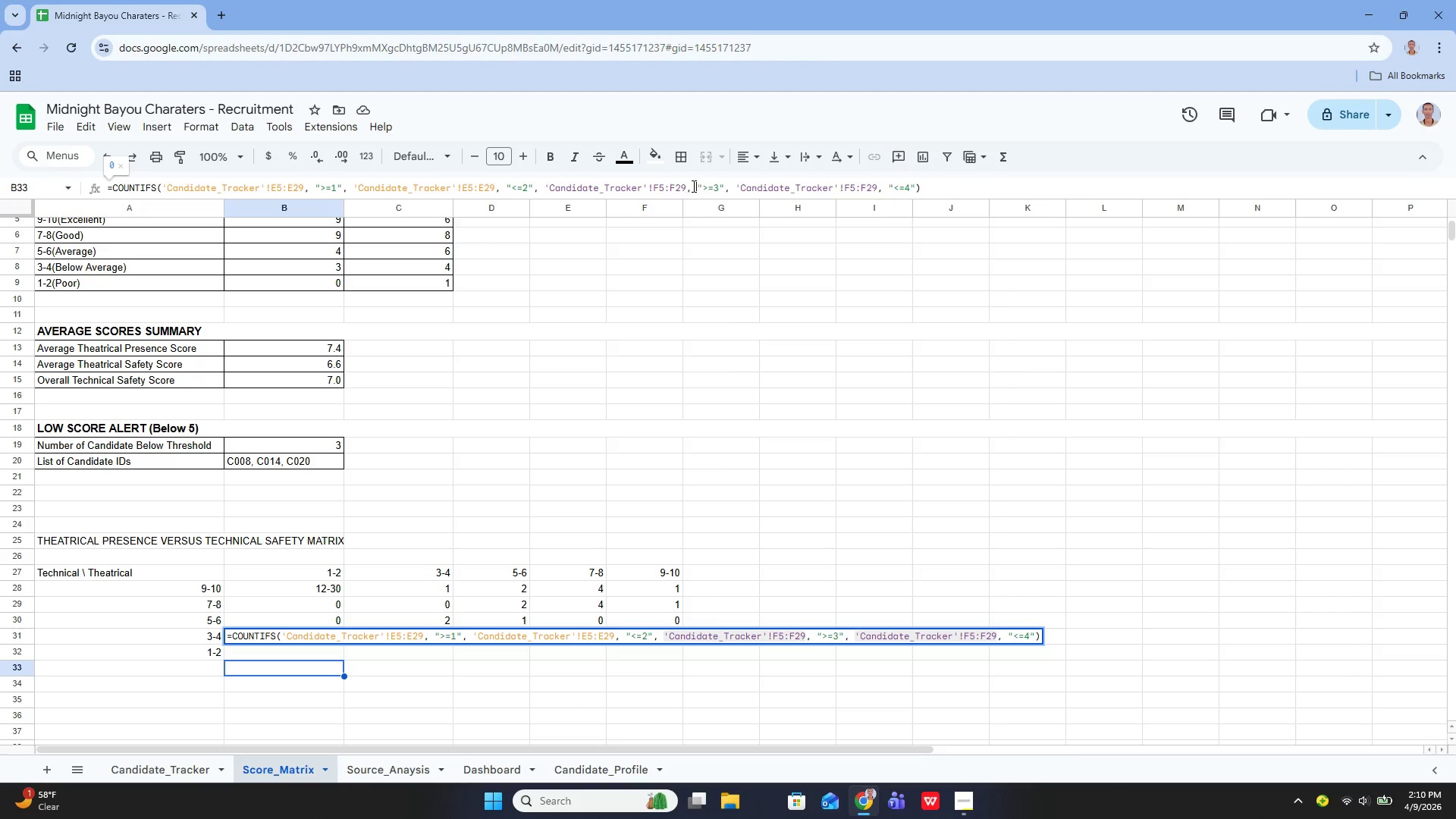 
key(ArrowRight)
 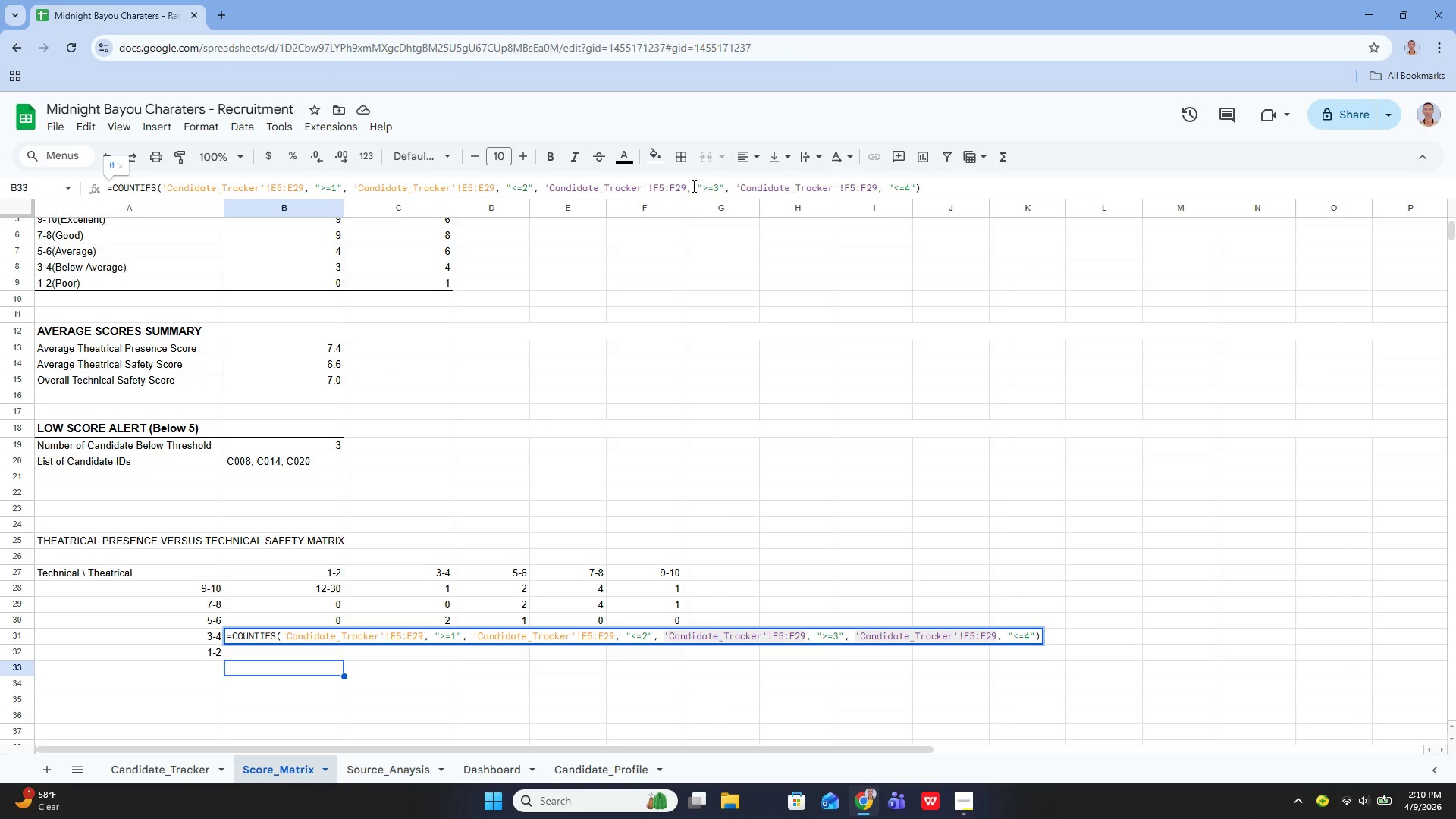 
key(Enter)
 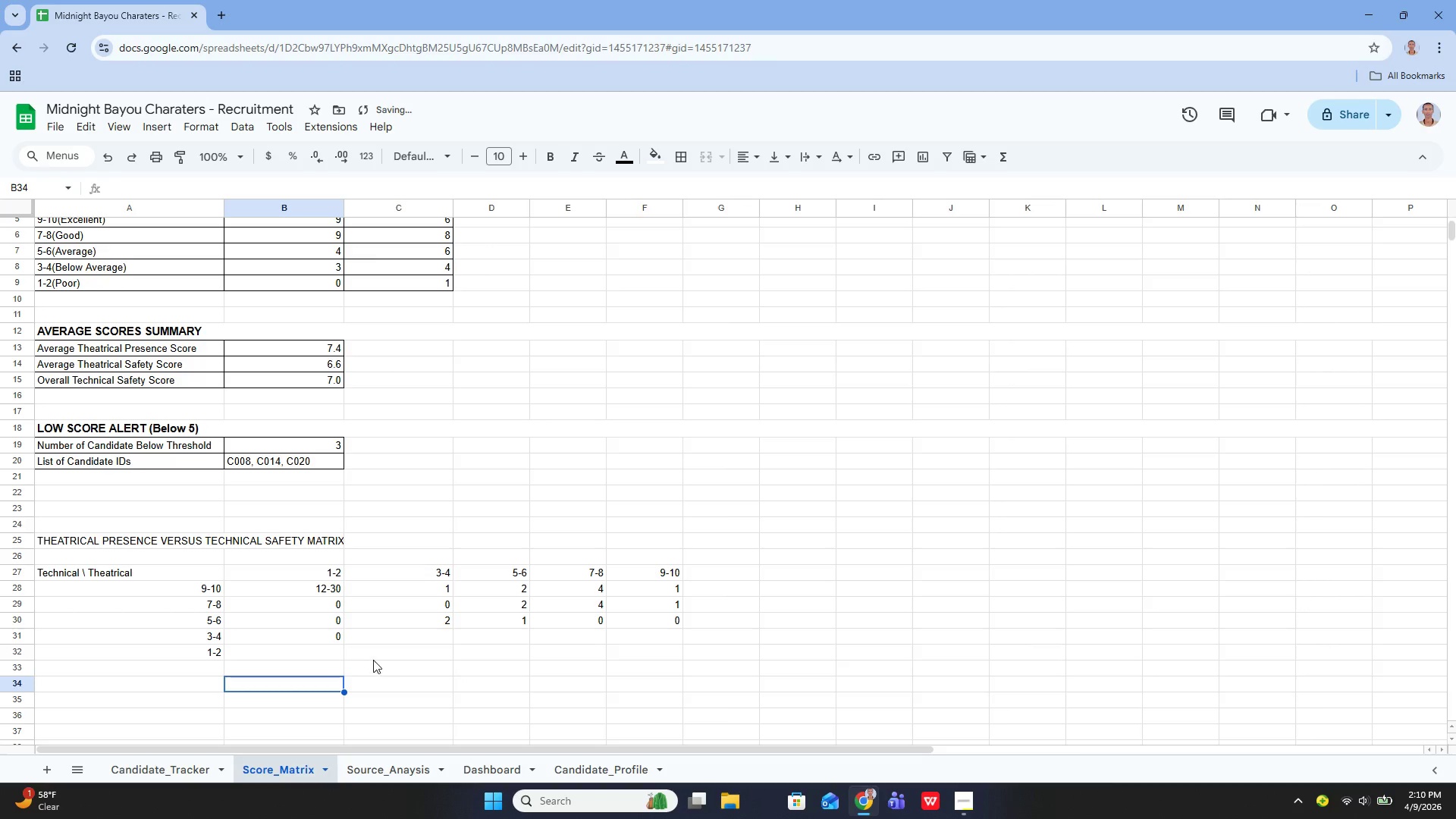 
left_click([323, 637])
 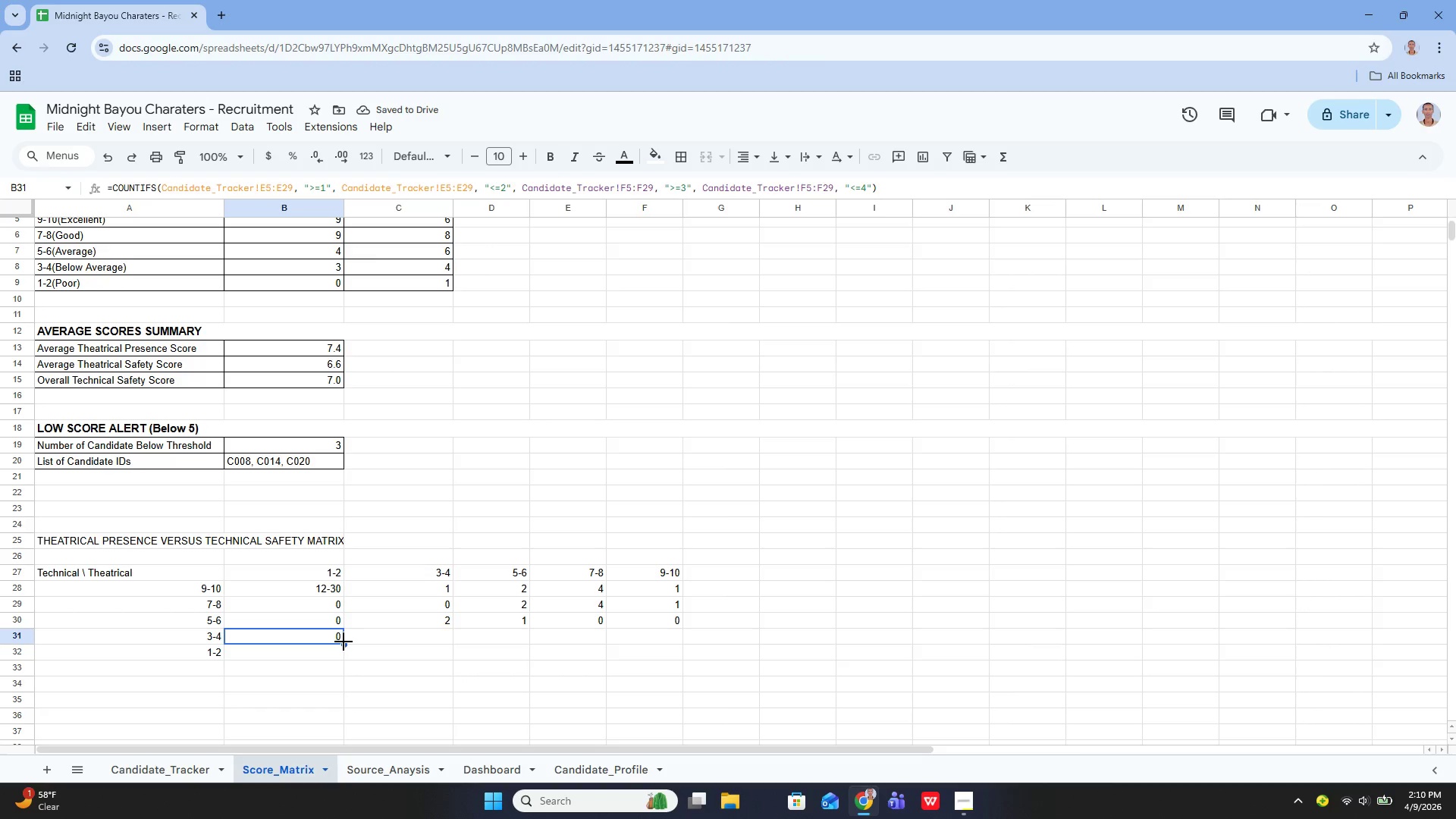 
left_click_drag(start_coordinate=[344, 642], to_coordinate=[629, 639])
 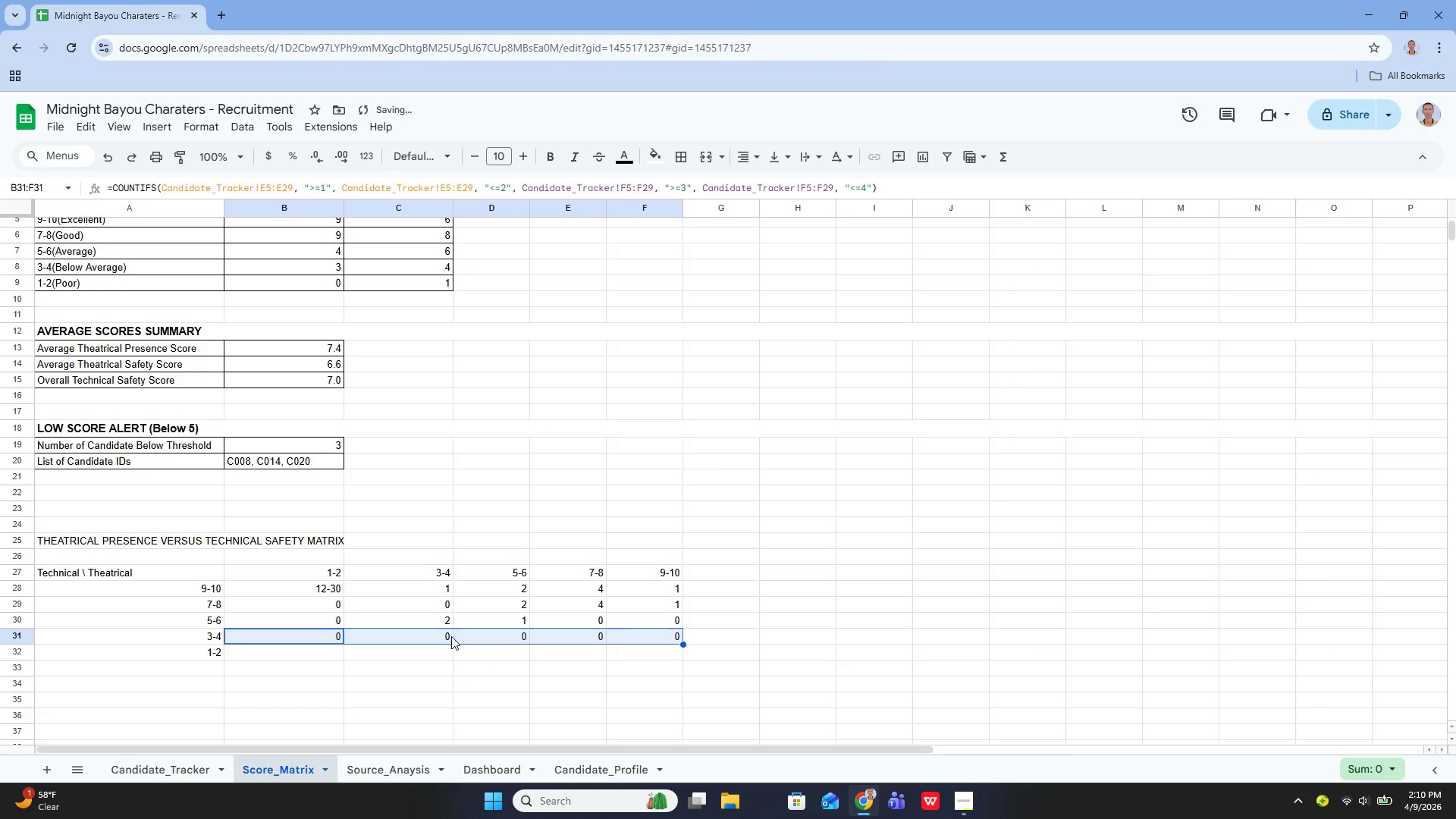 
left_click([441, 636])
 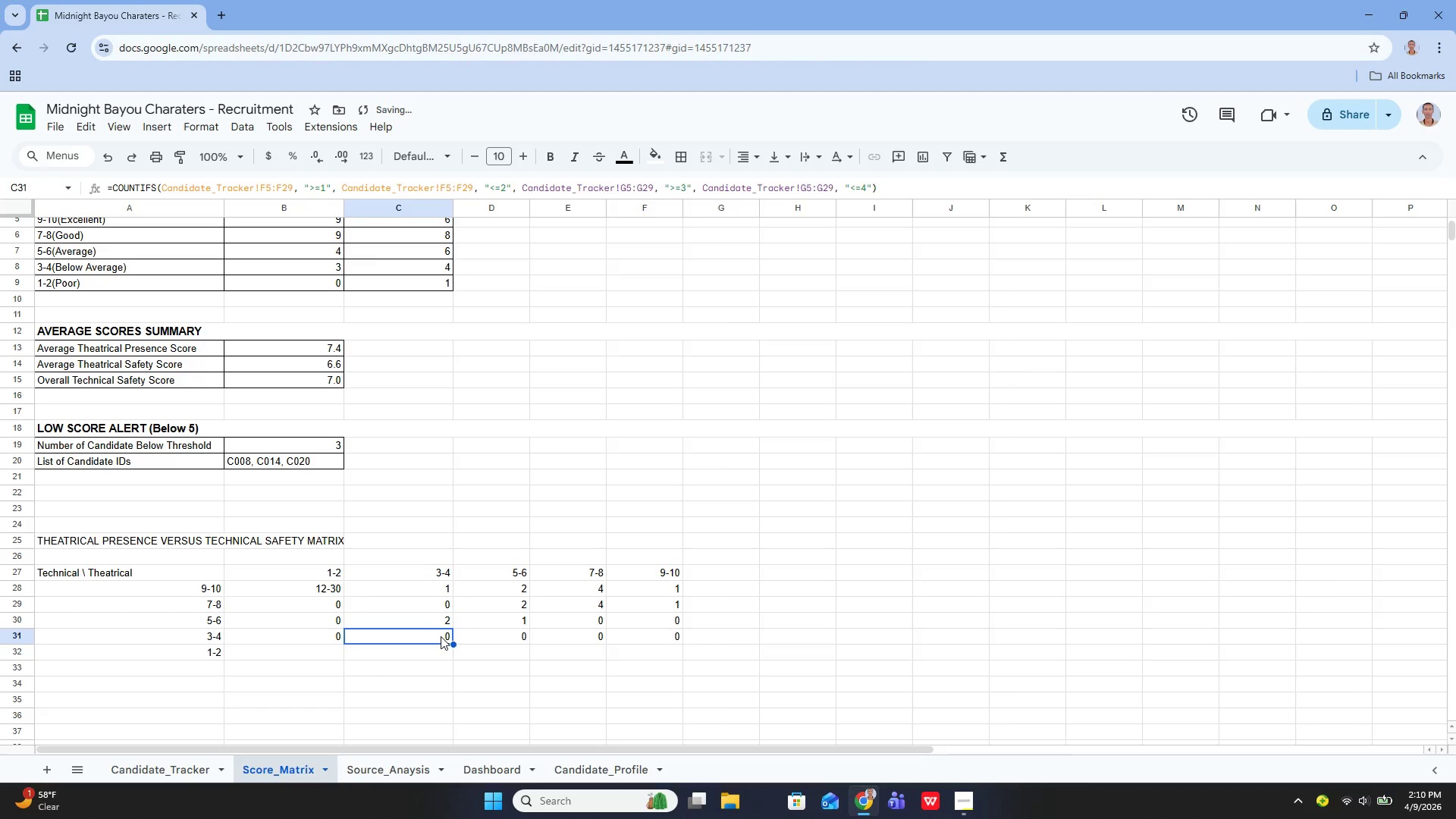 
key(Enter)
 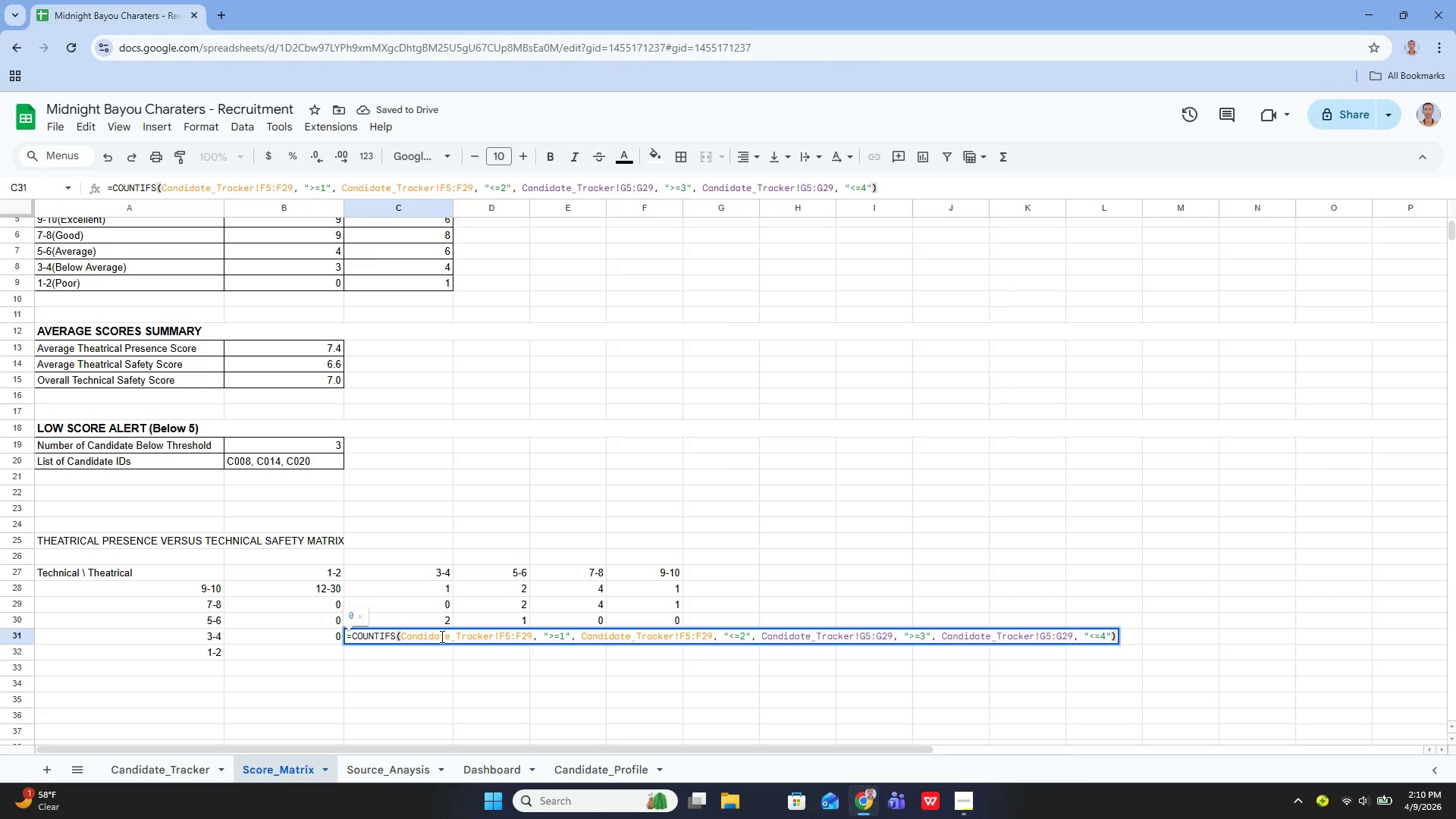 
key(ArrowUp)
 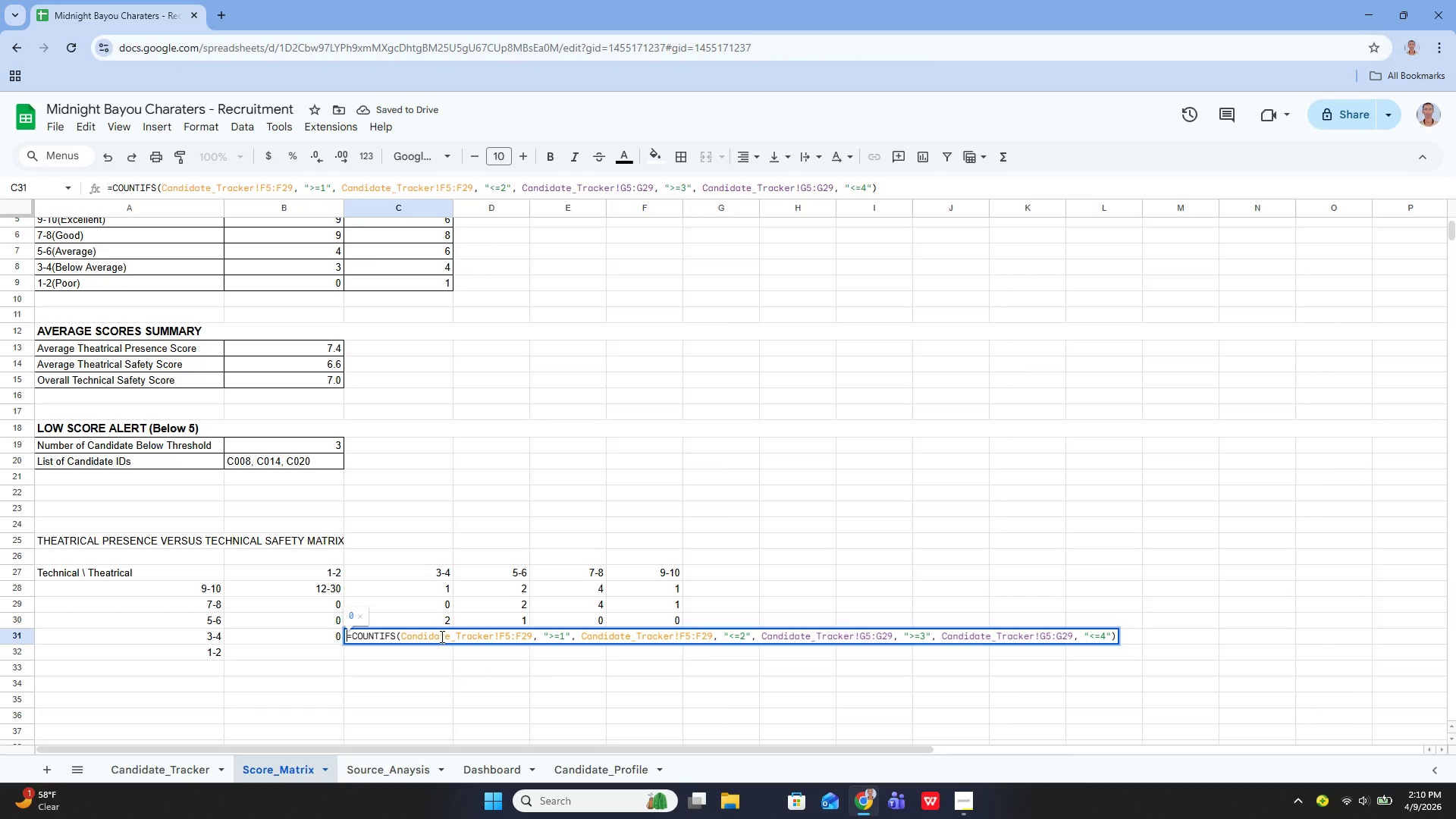 
hold_key(key=ArrowRight, duration=0.89)
 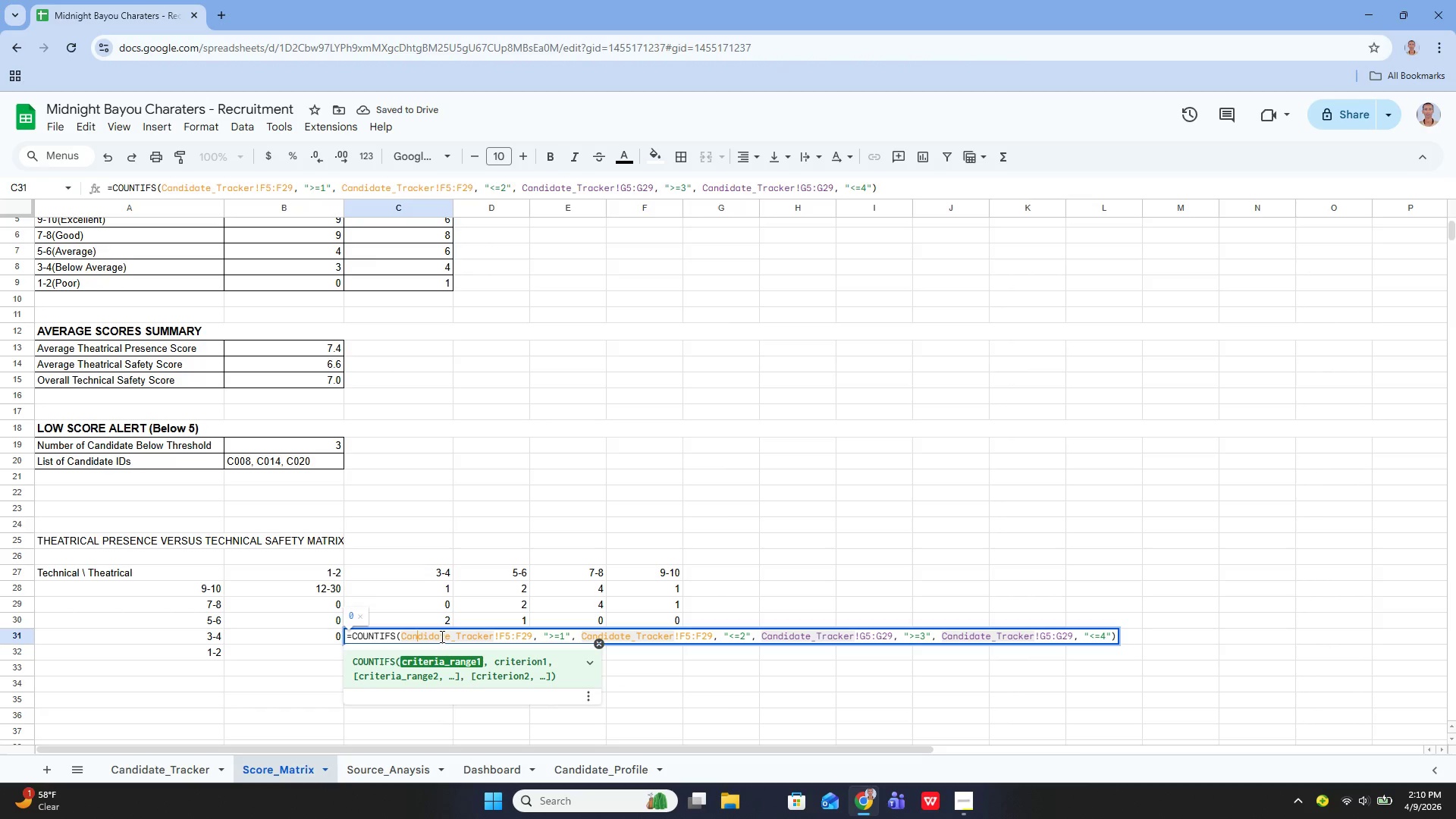 
hold_key(key=ArrowRight, duration=1.05)
 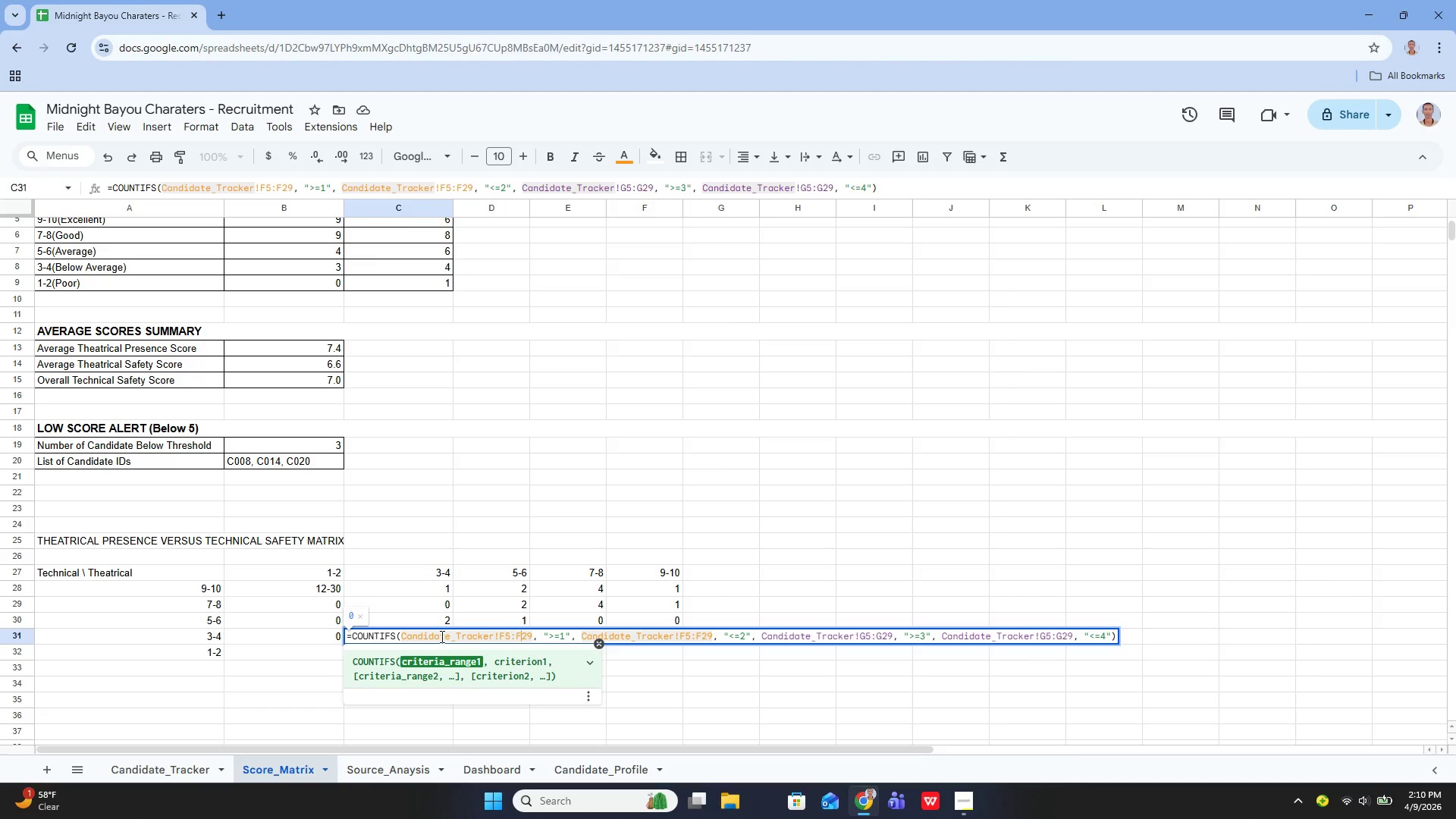 
key(ArrowRight)
 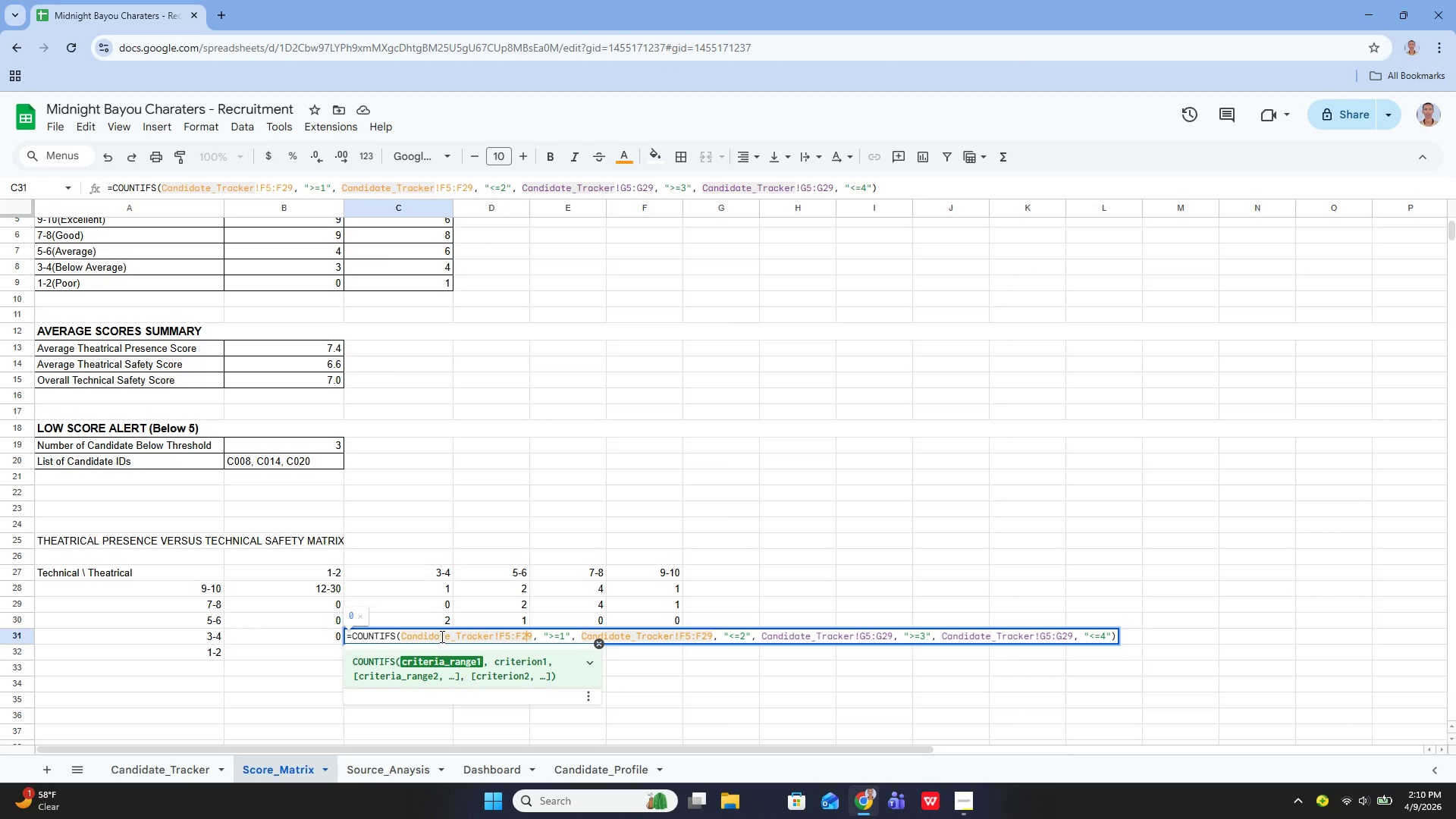 
key(ArrowRight)
 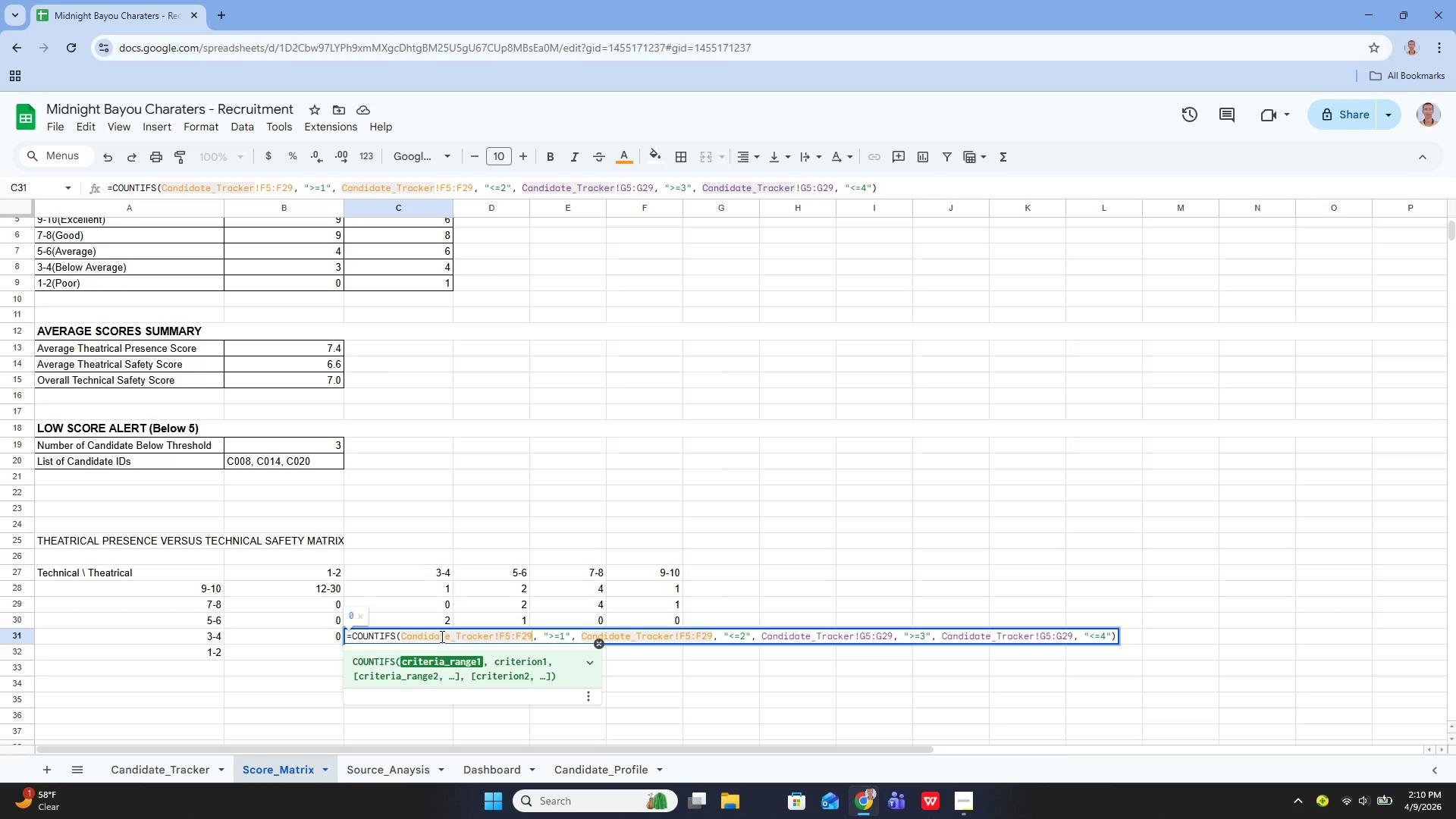 
key(ArrowRight)
 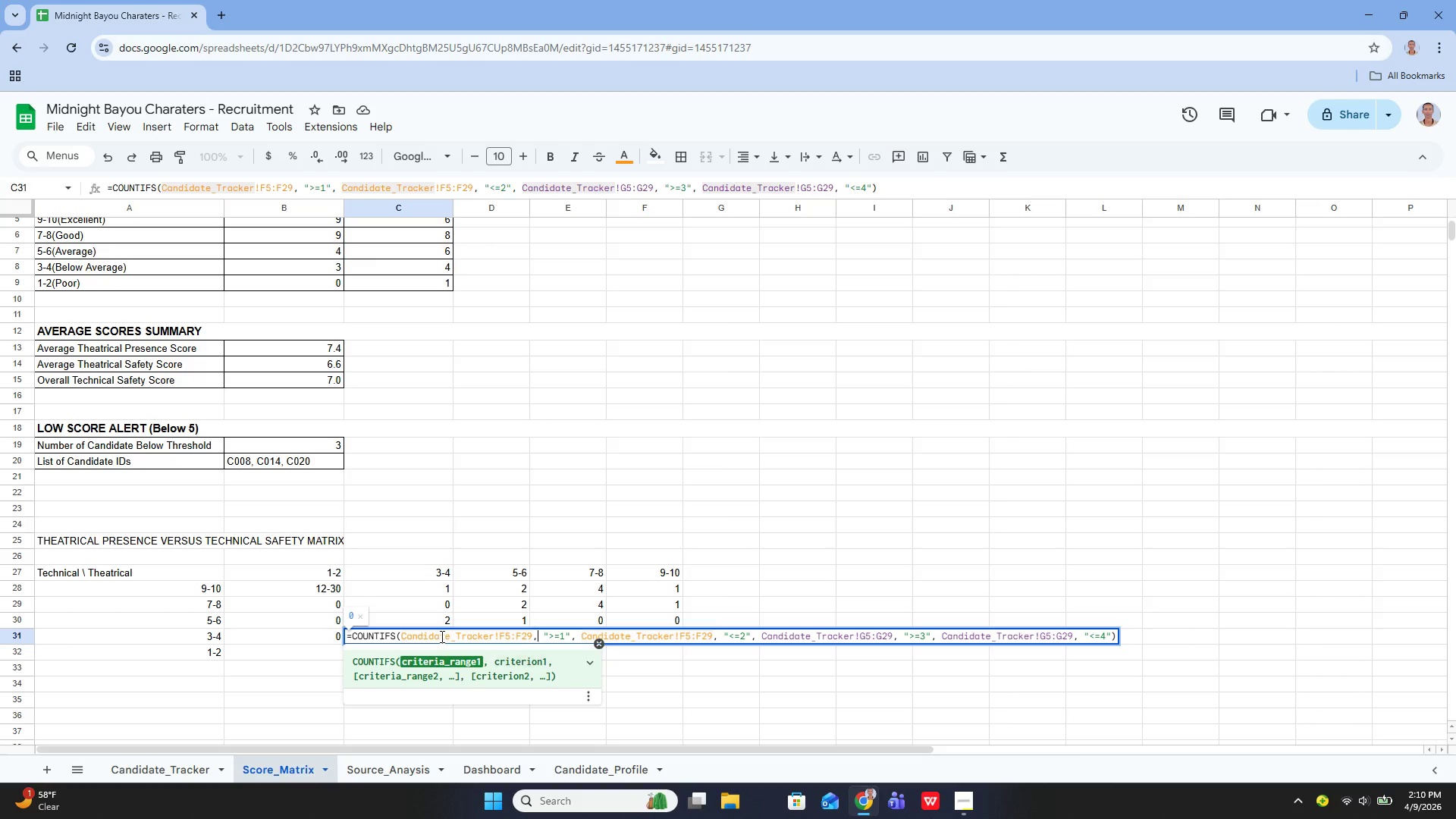 
key(ArrowRight)
 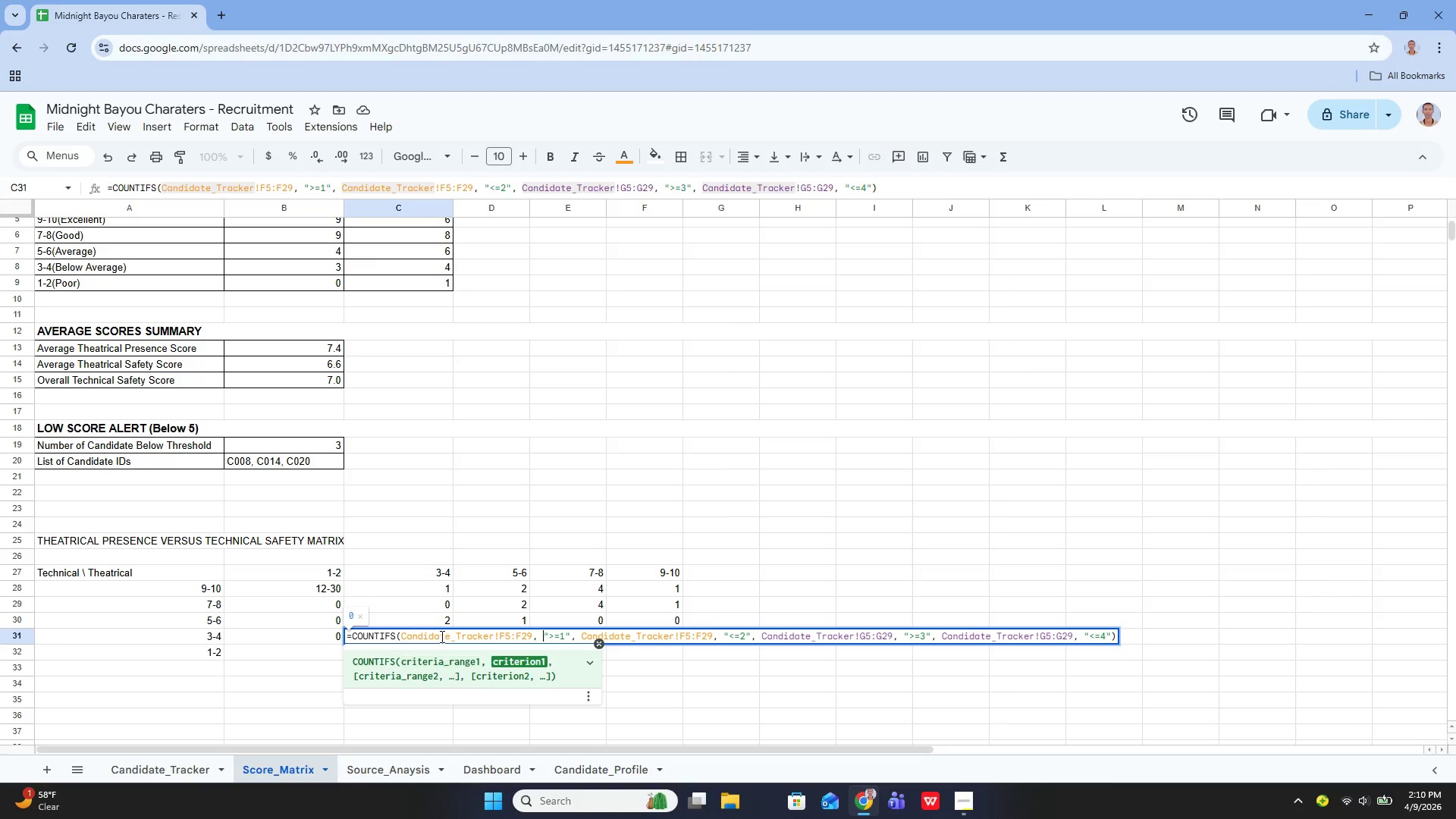 
key(ArrowRight)
 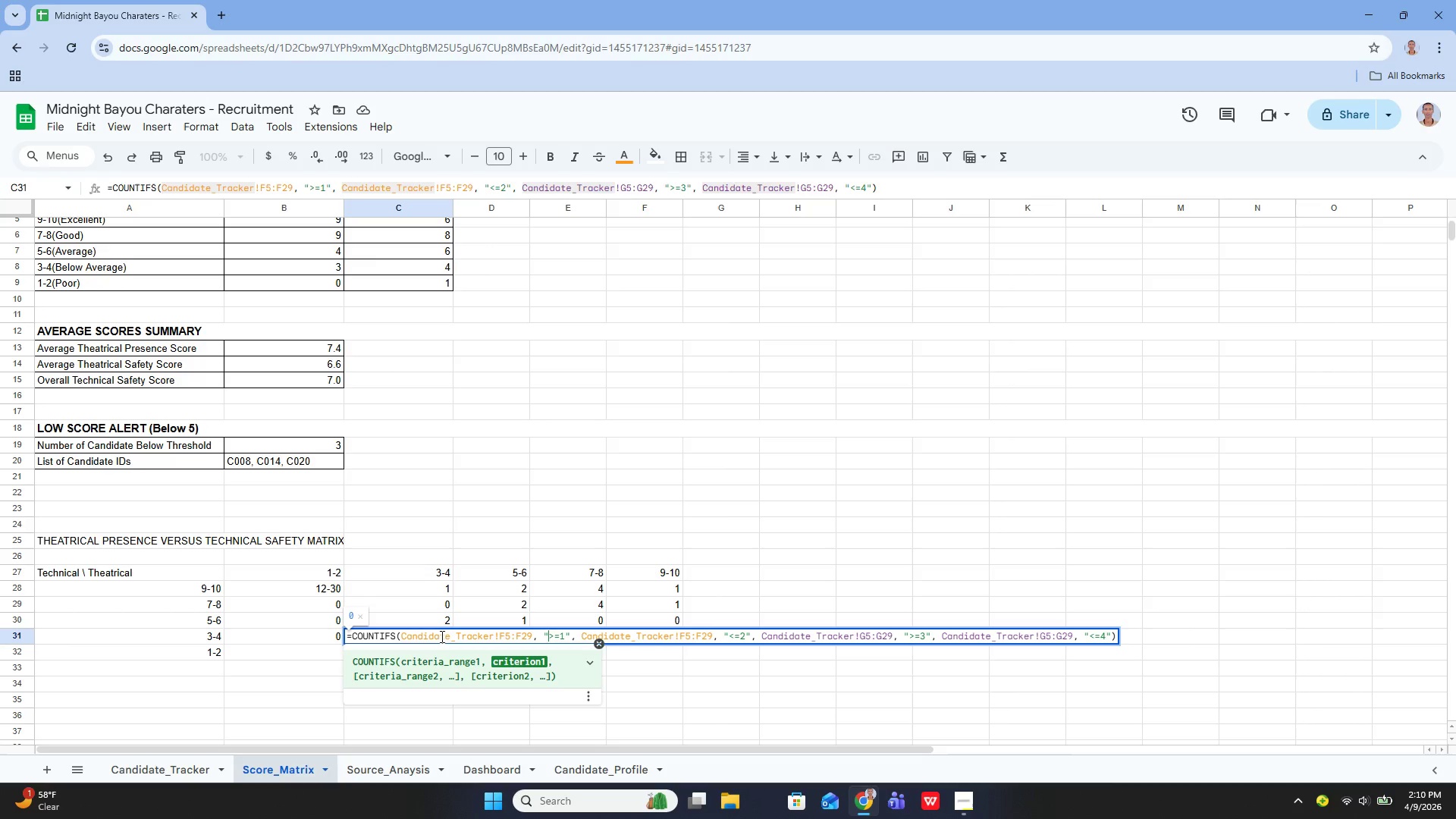 
key(ArrowRight)
 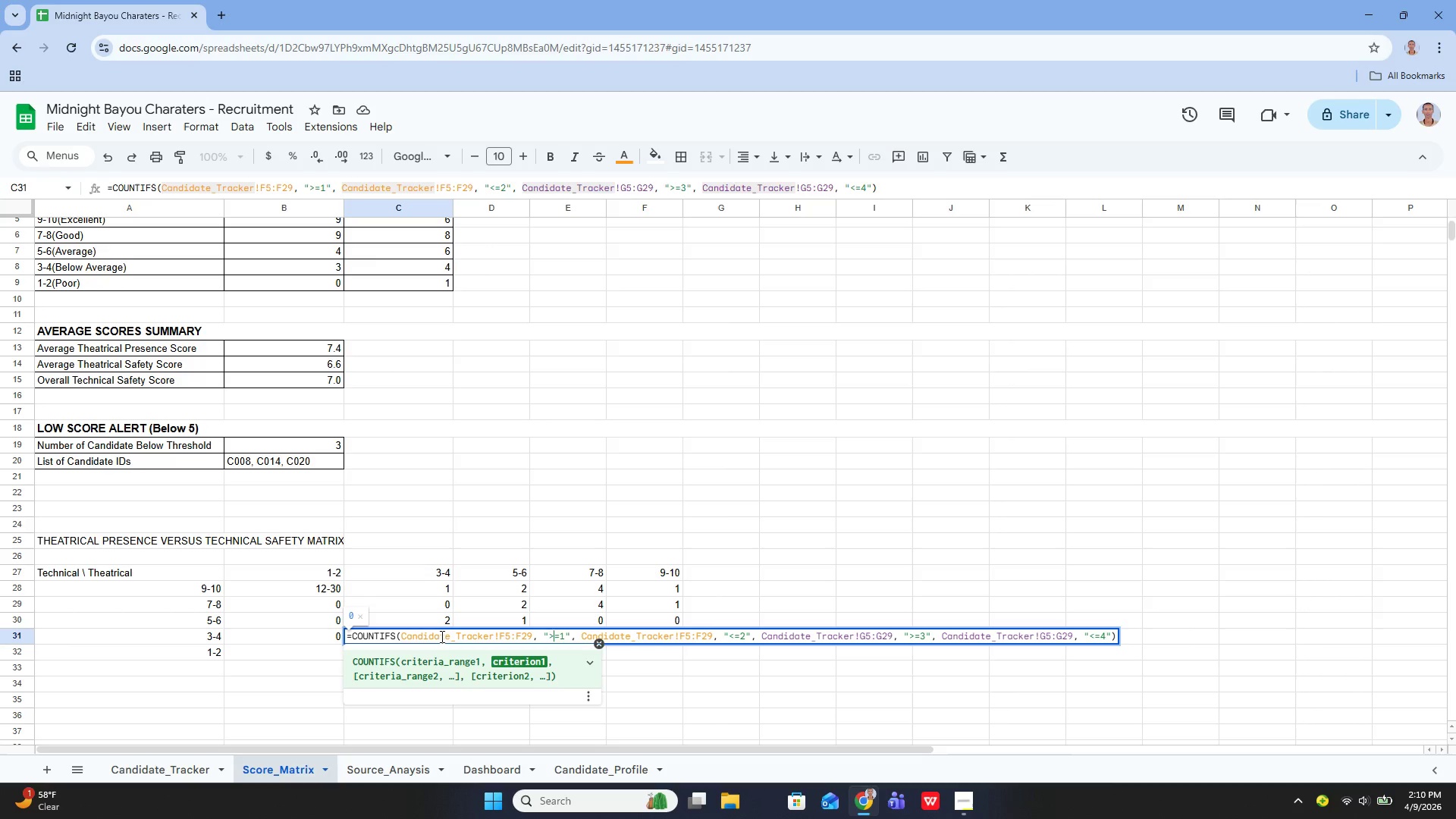 
key(ArrowRight)
 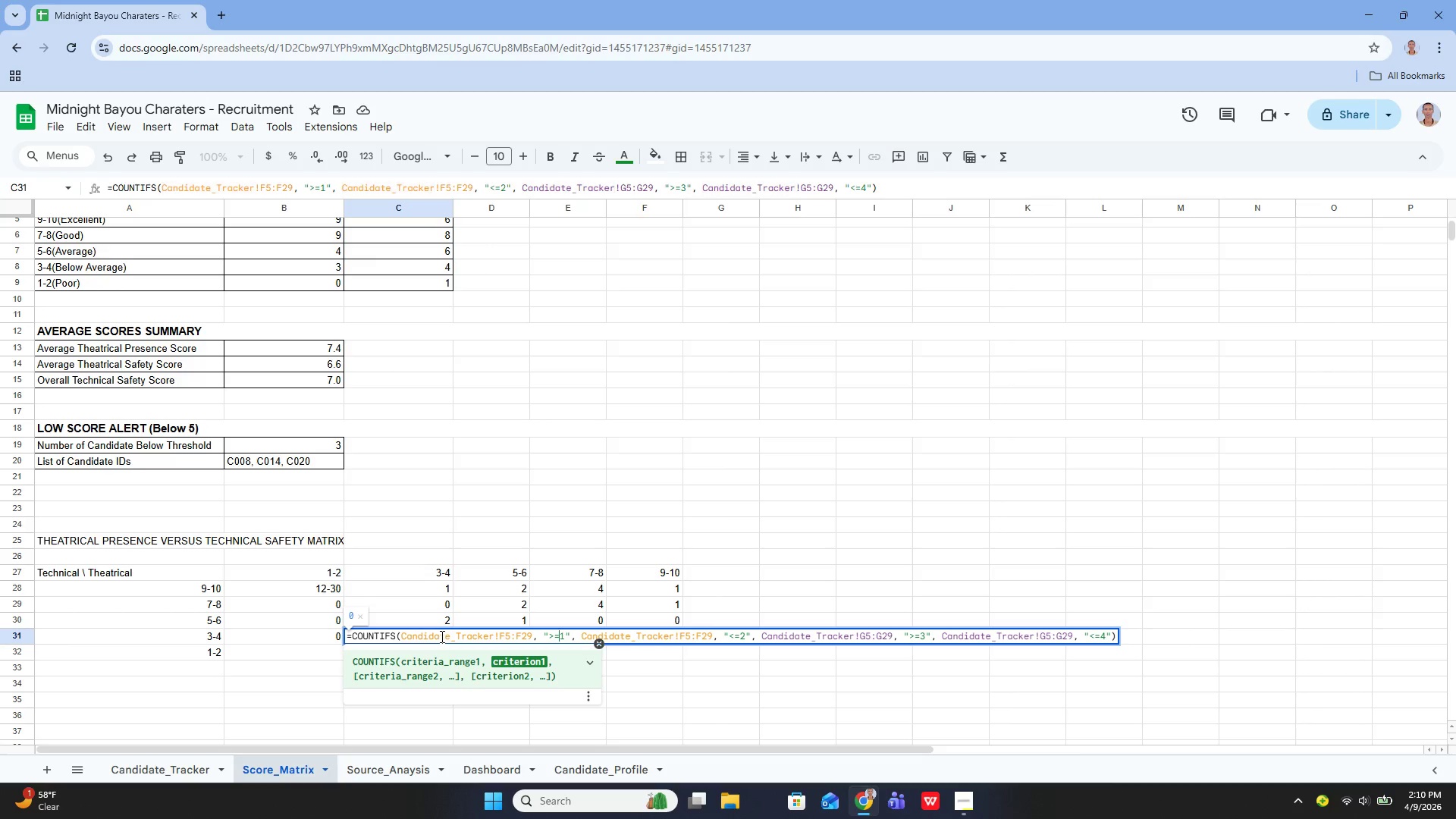 
key(ArrowRight)
 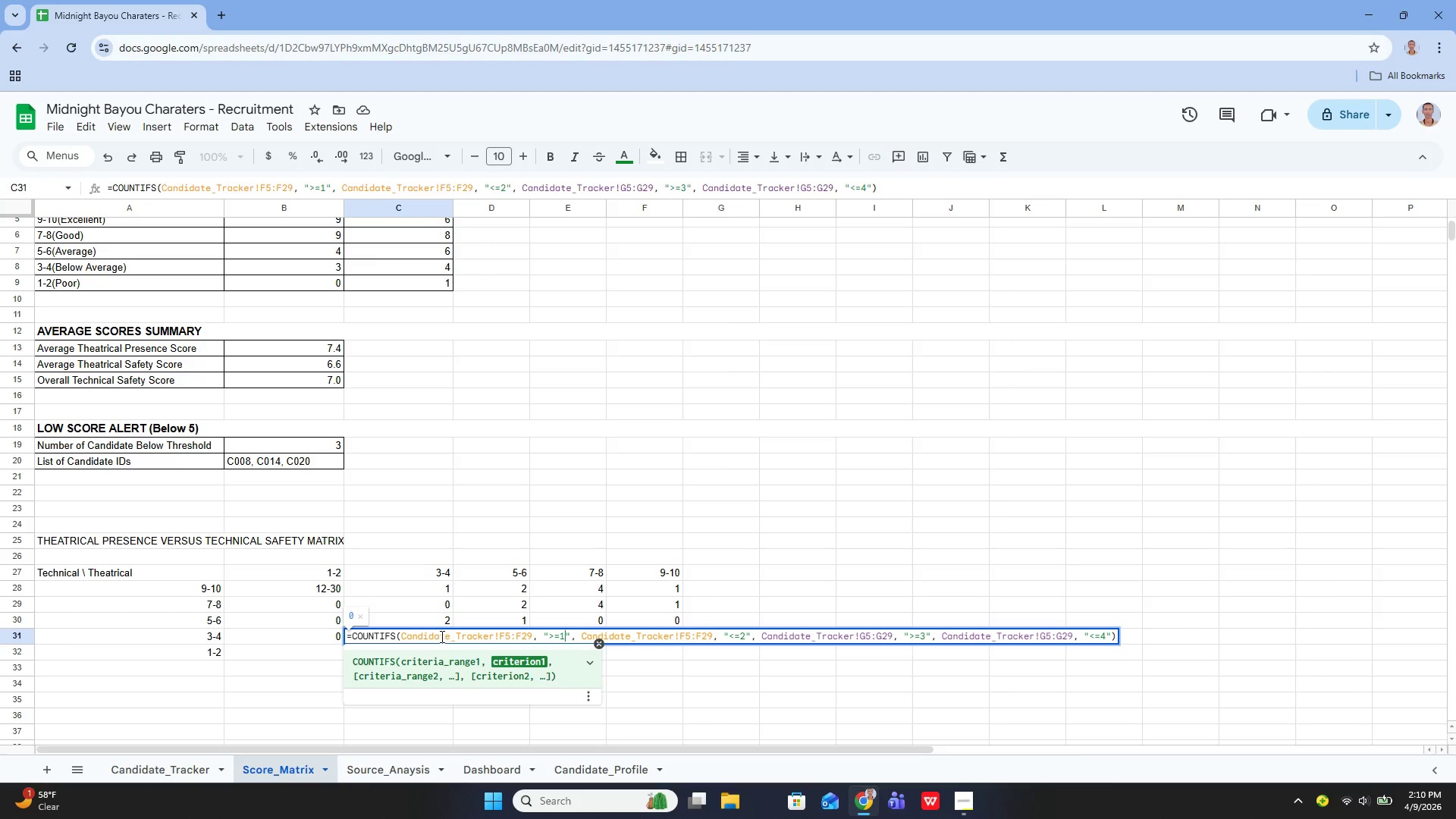 
key(Backspace)
 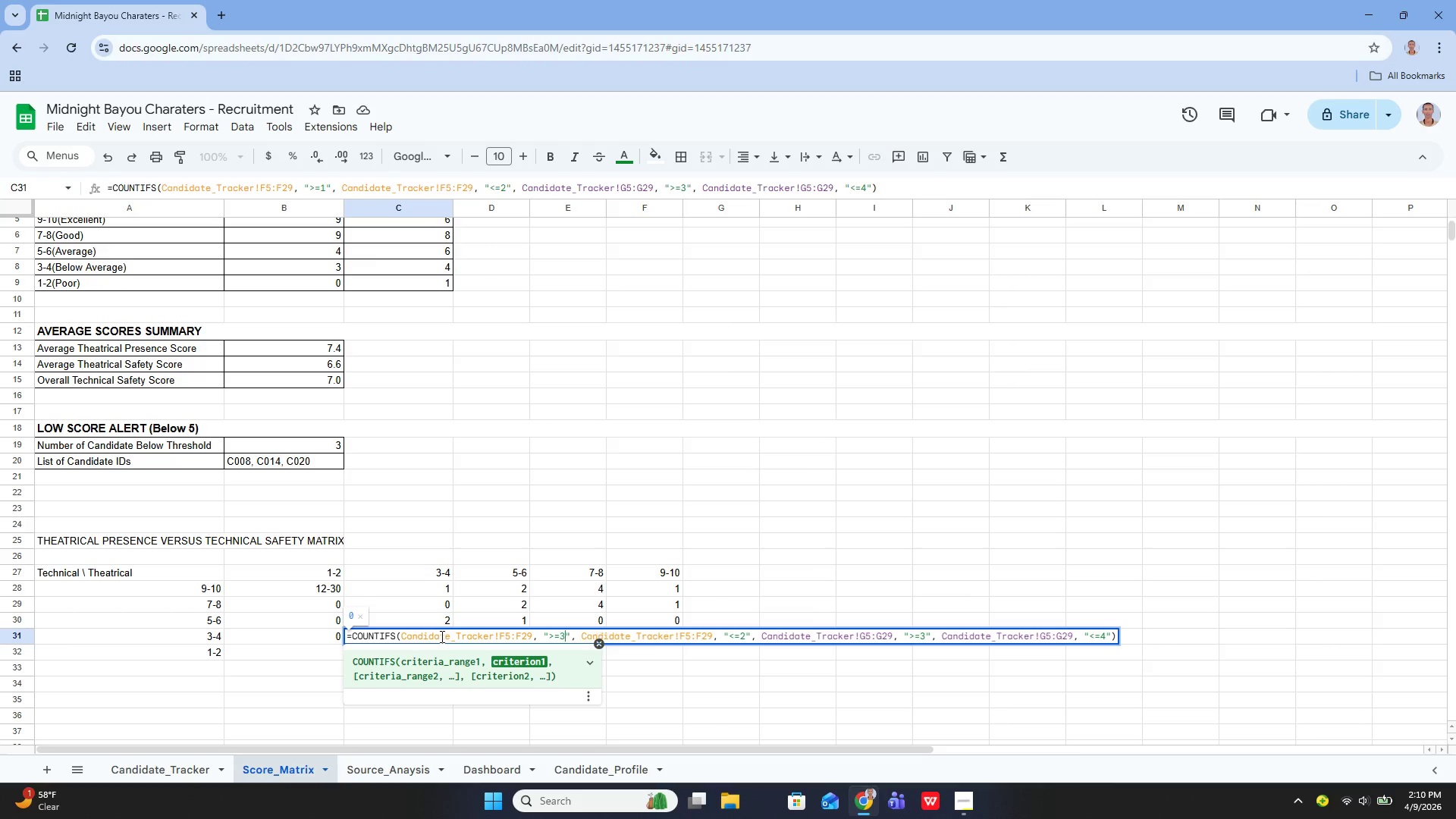 
key(3)
 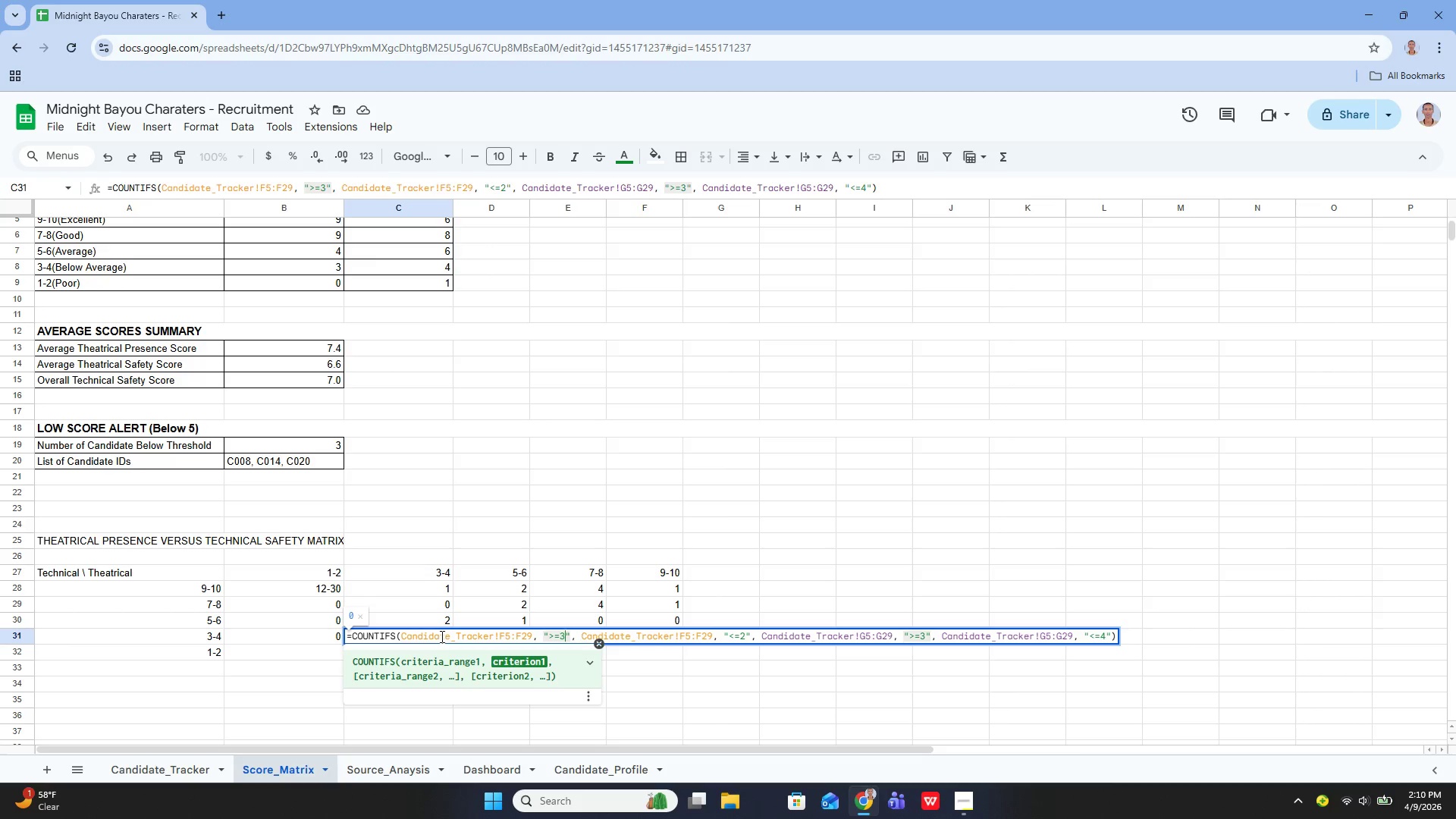 
hold_key(key=ArrowRight, duration=0.78)
 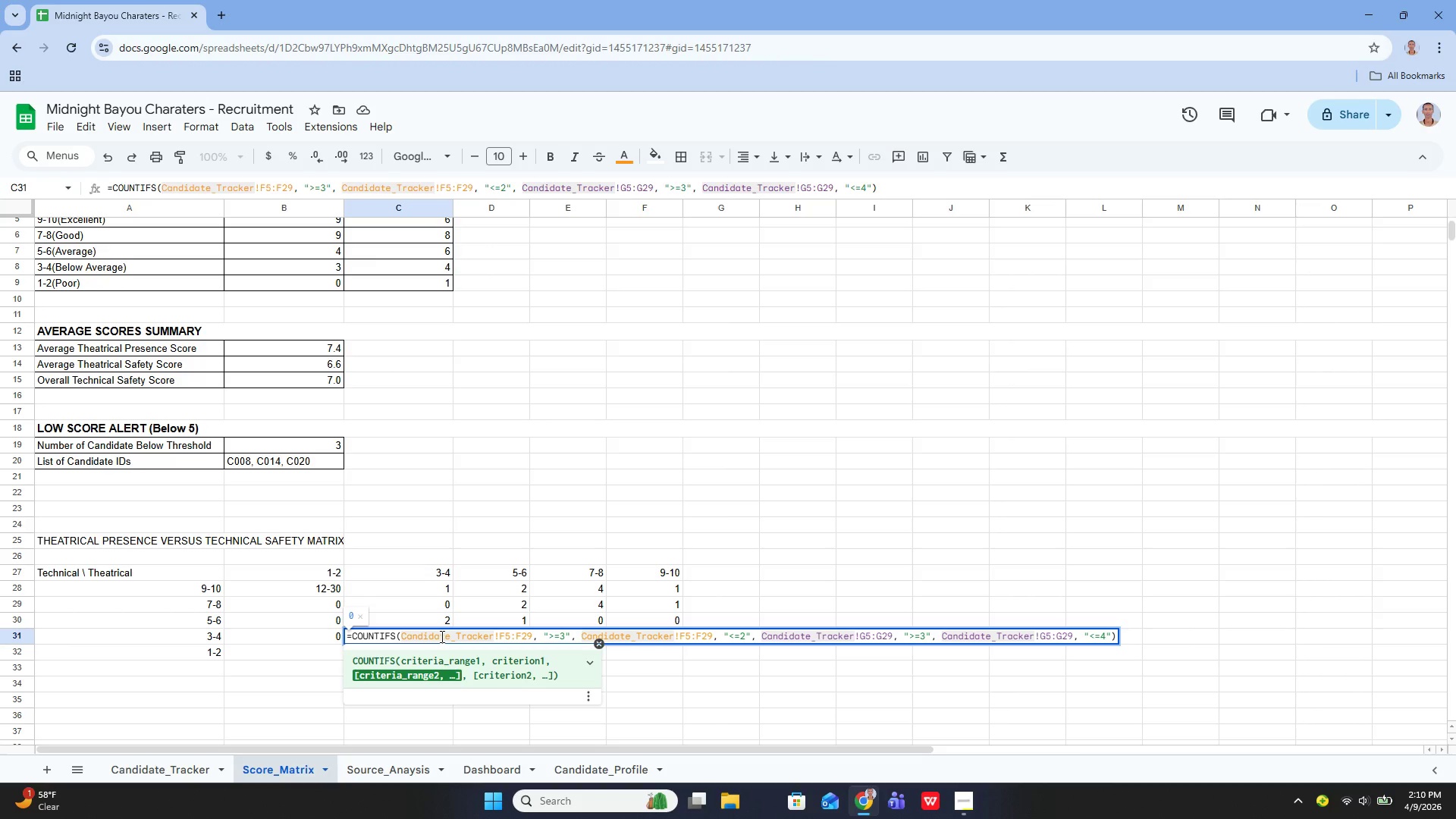 
wait(8.75)
 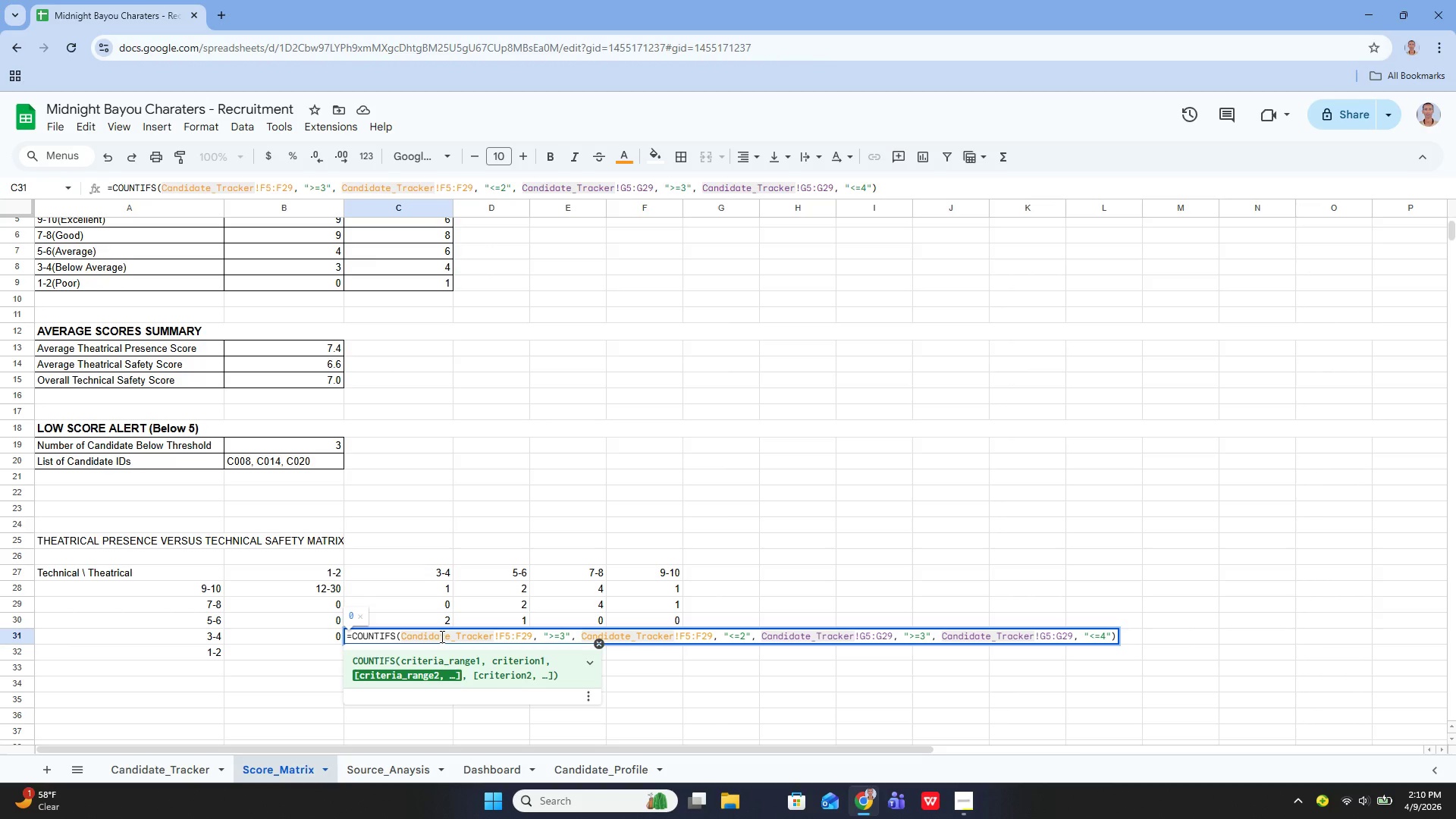 
key(ArrowRight)
 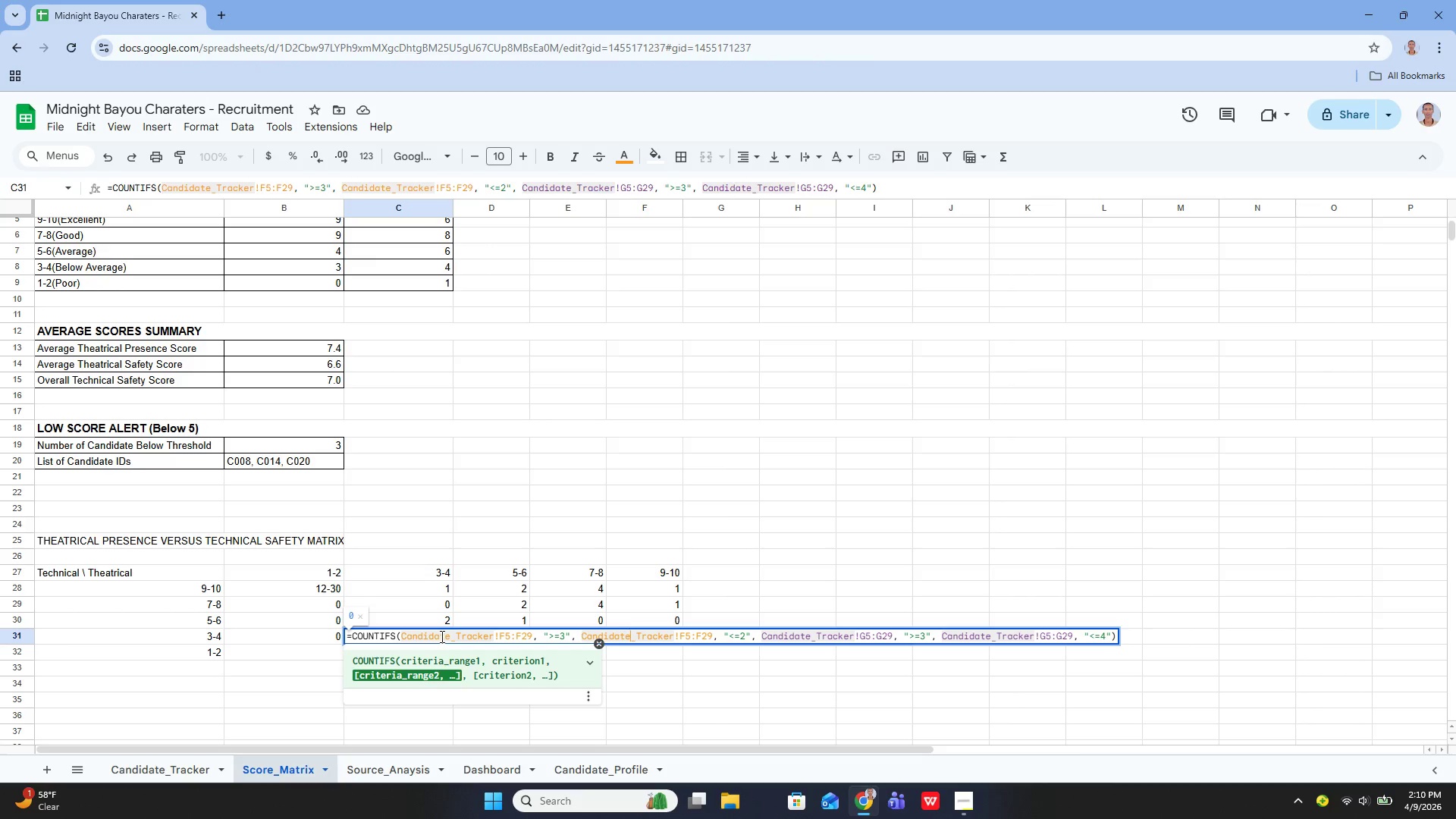 
key(ArrowRight)
 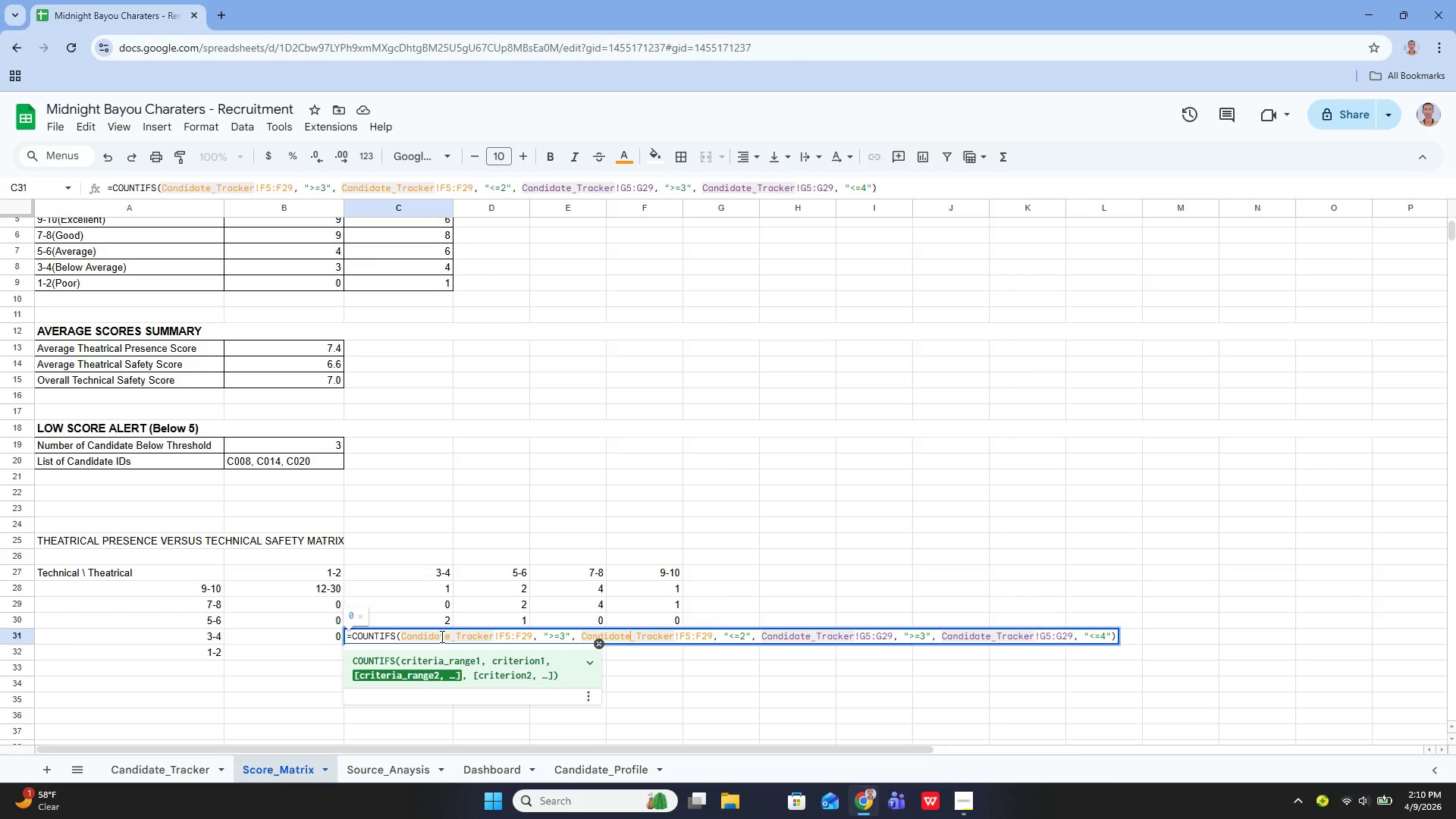 
hold_key(key=ArrowRight, duration=1.01)
 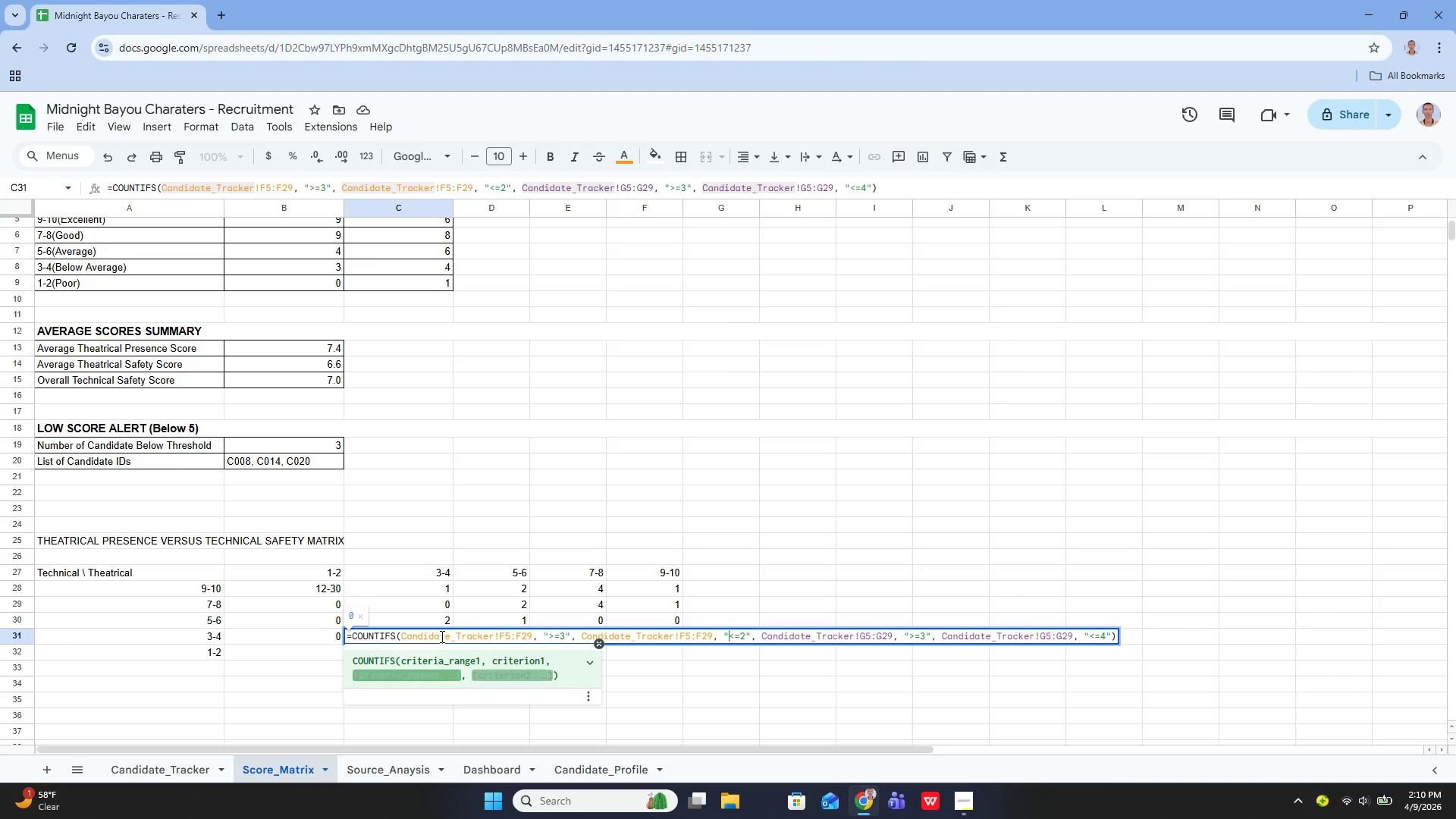 
key(ArrowRight)
 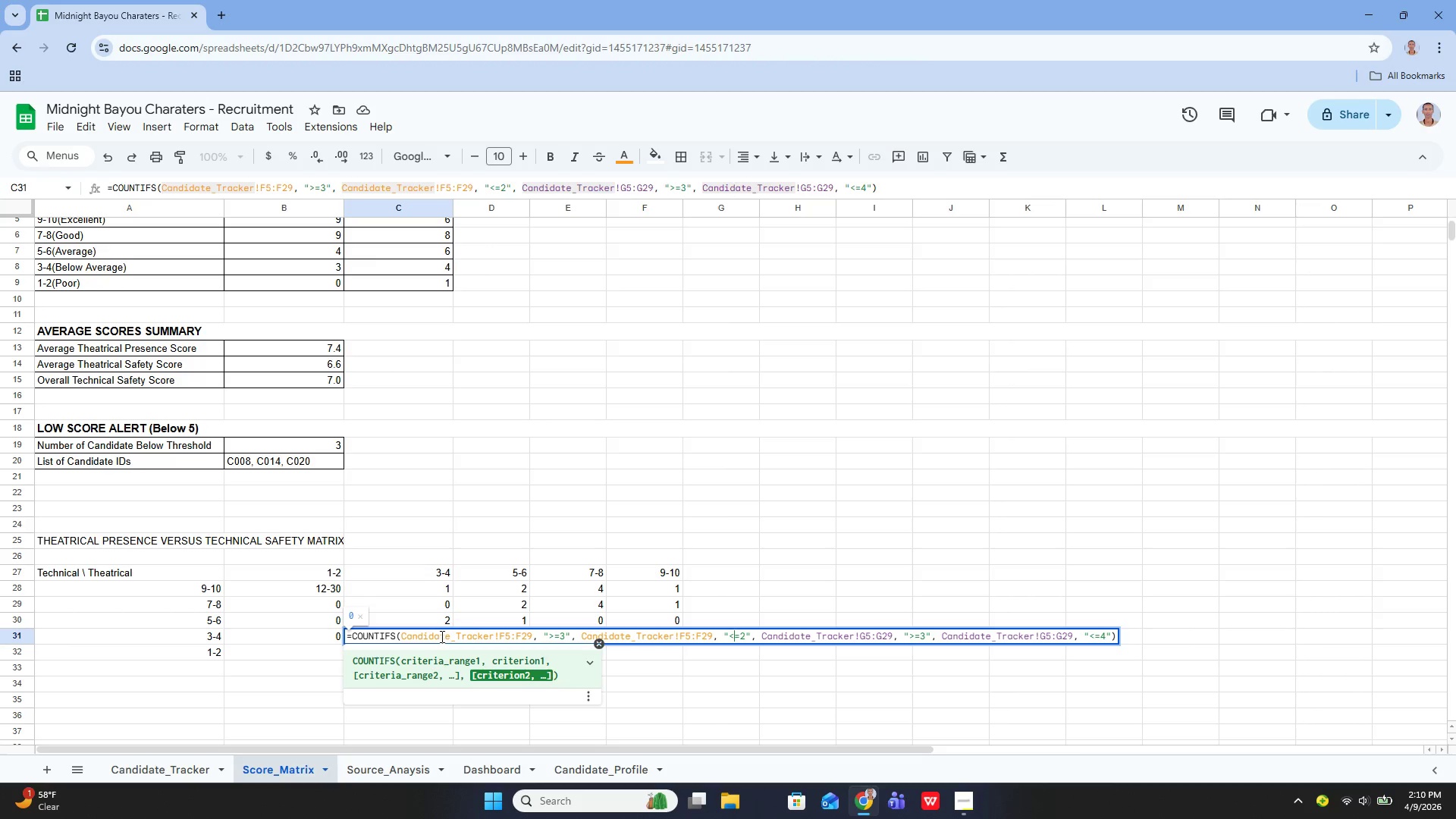 
key(ArrowRight)
 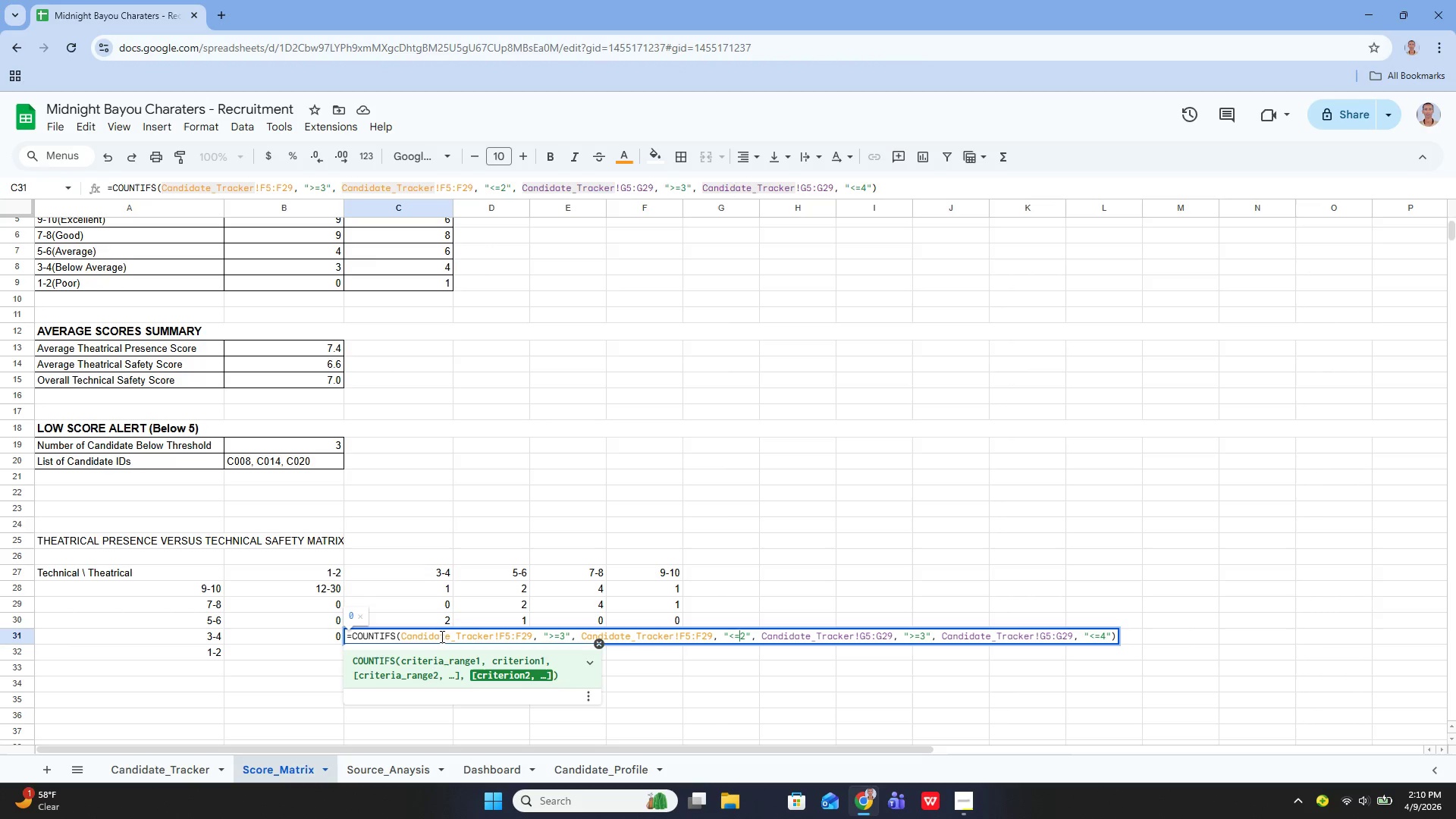 
key(ArrowRight)
 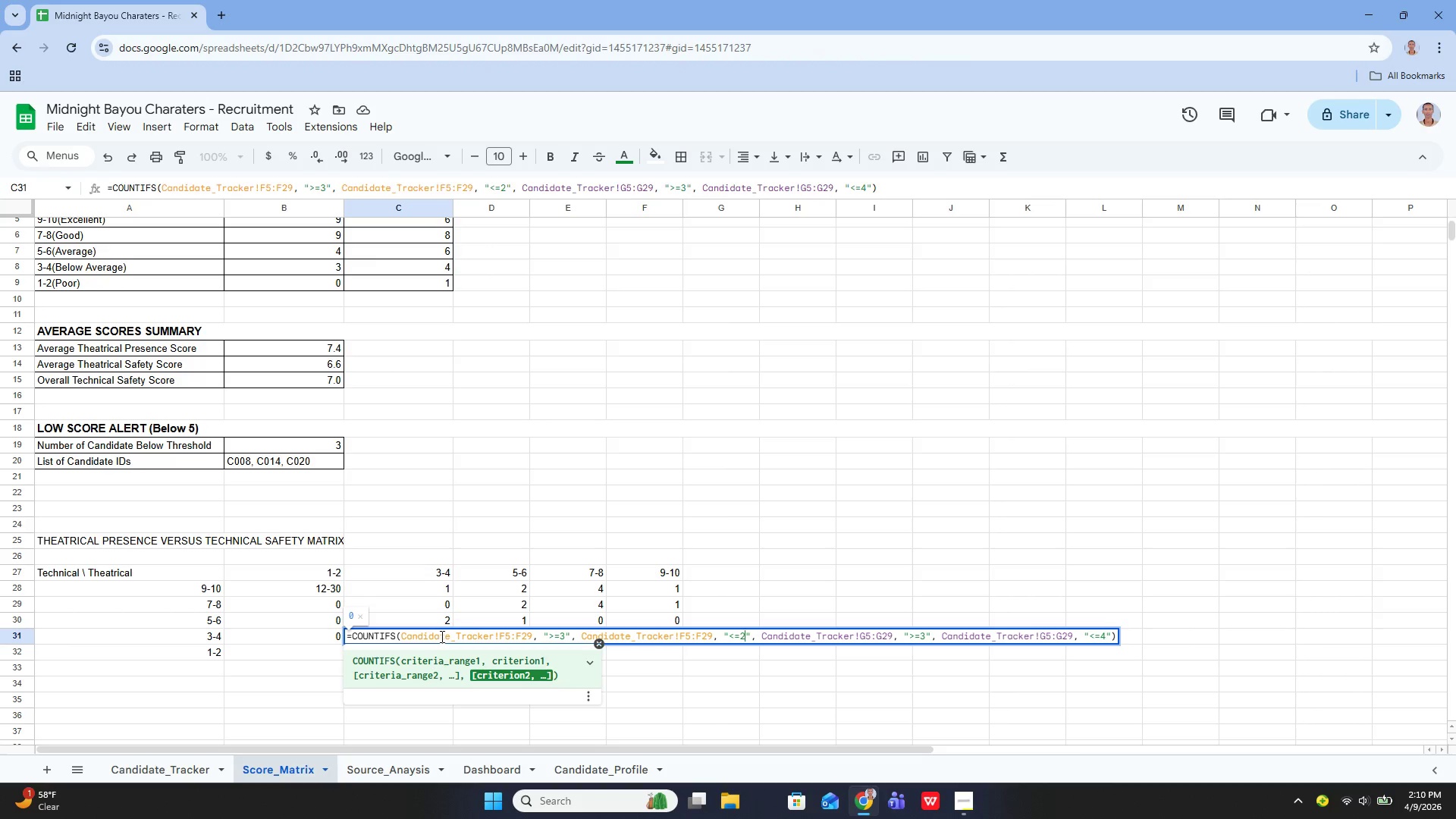 
key(Backspace)
 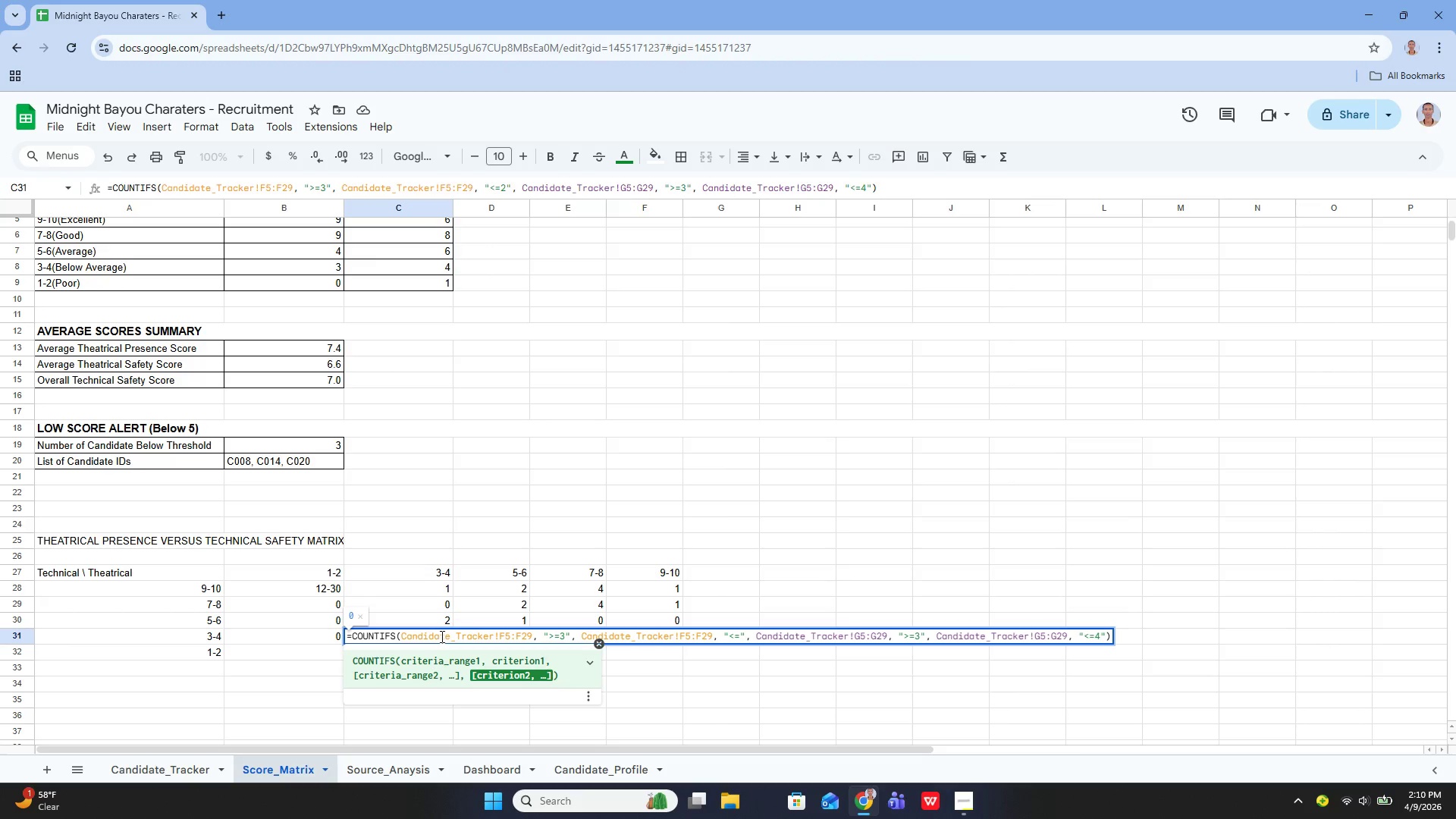 
key(4)
 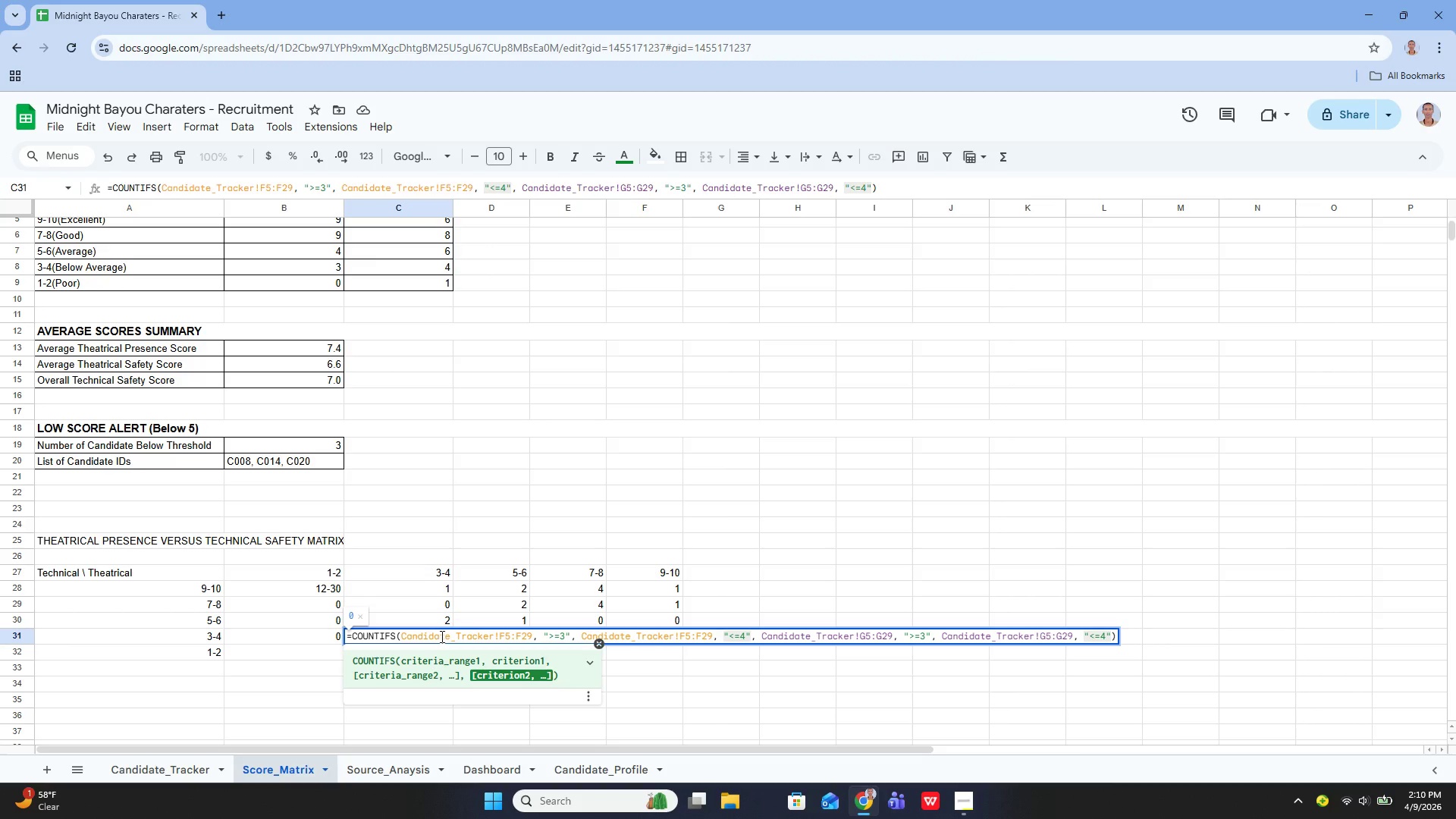 
key(Enter)
 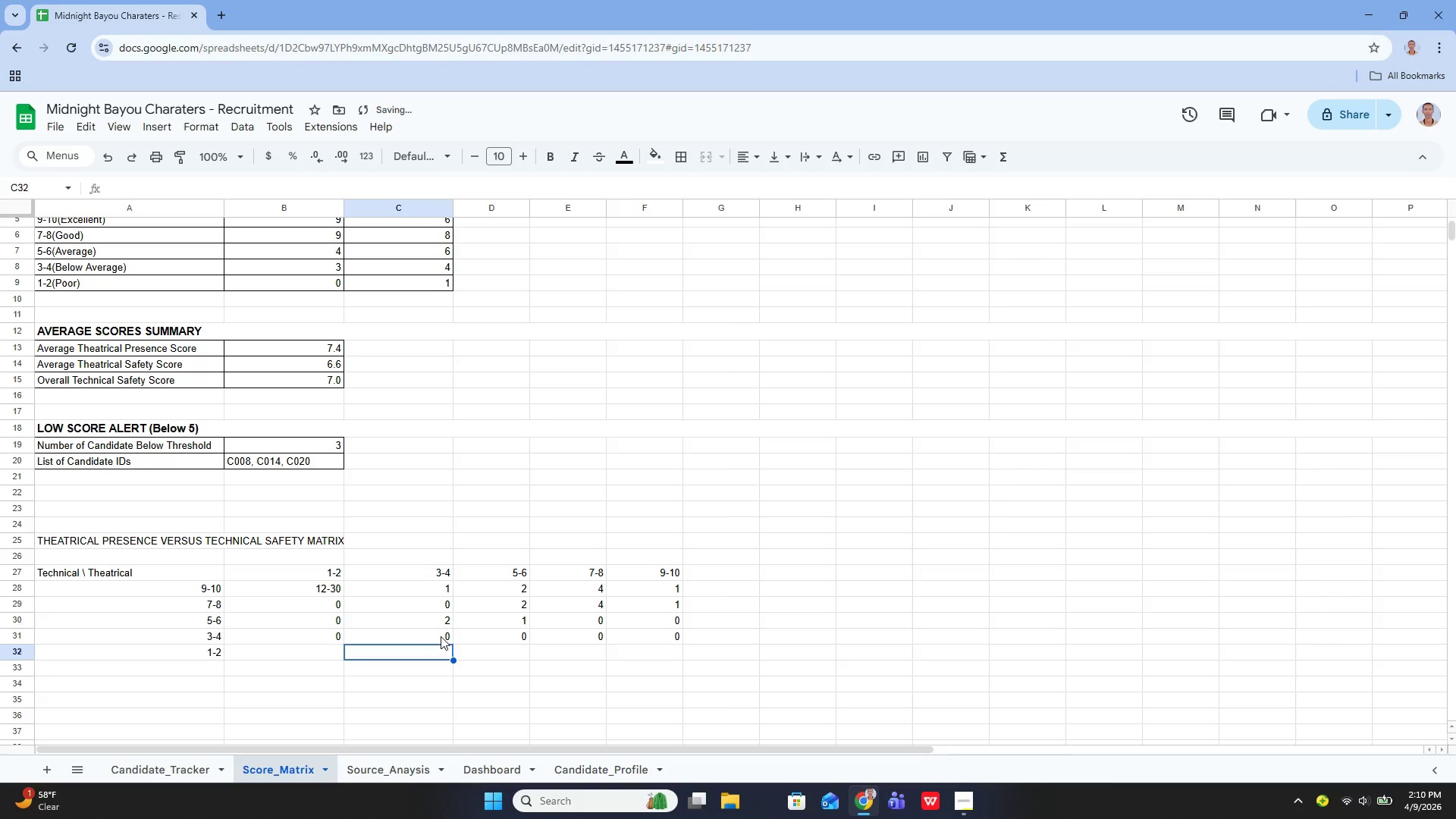 
key(ArrowUp)
 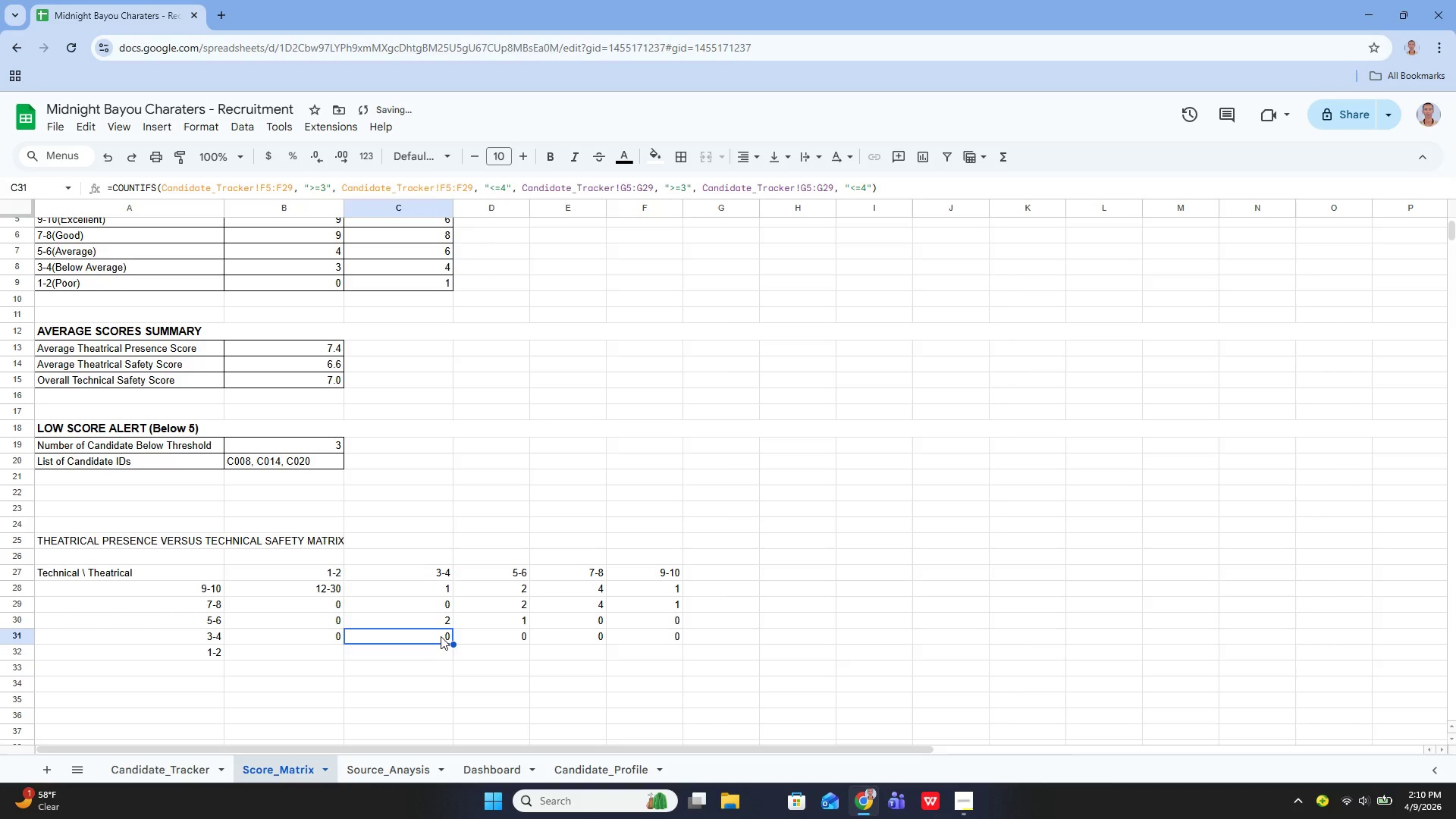 
key(ArrowRight)
 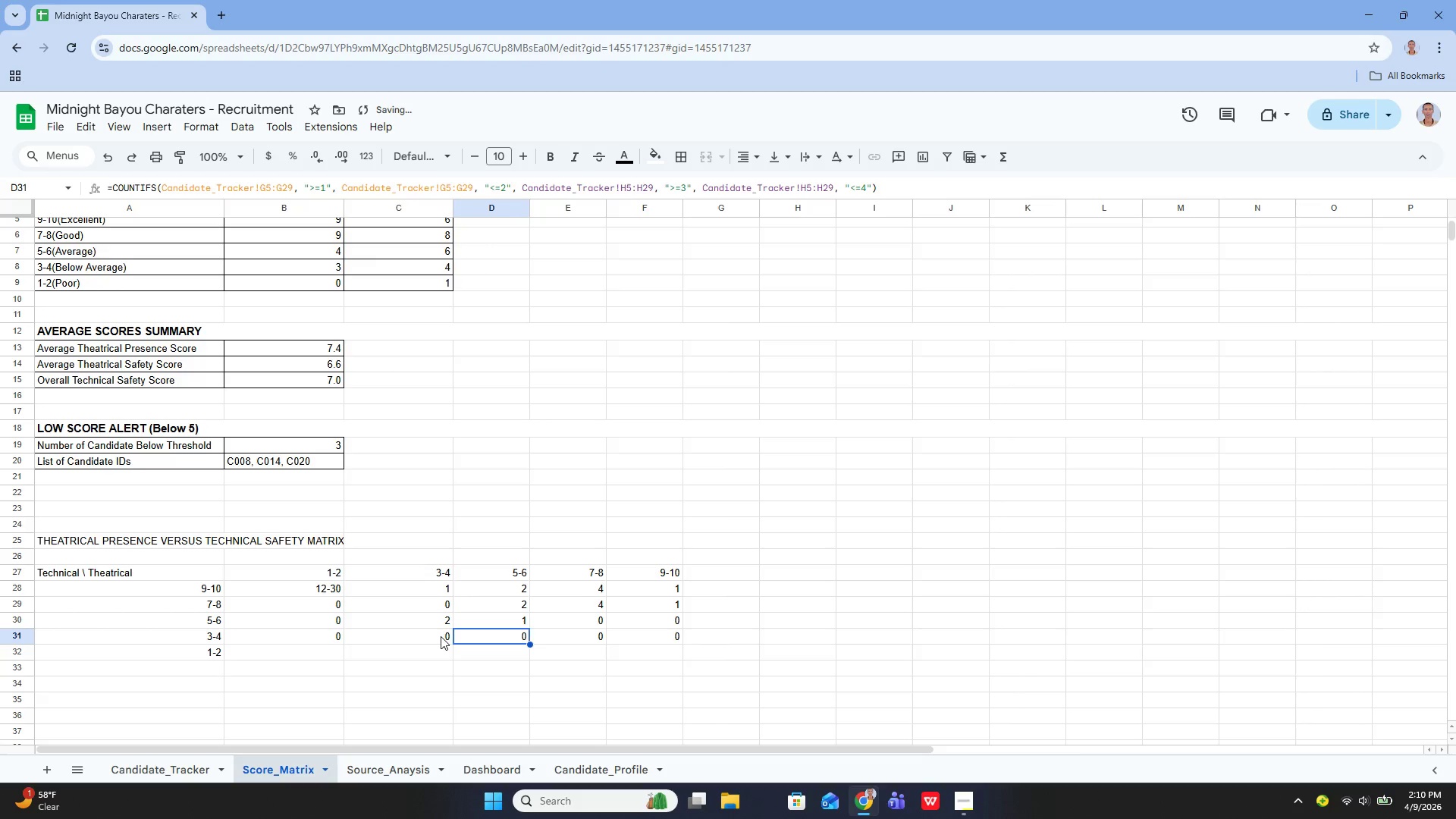 
key(Enter)
 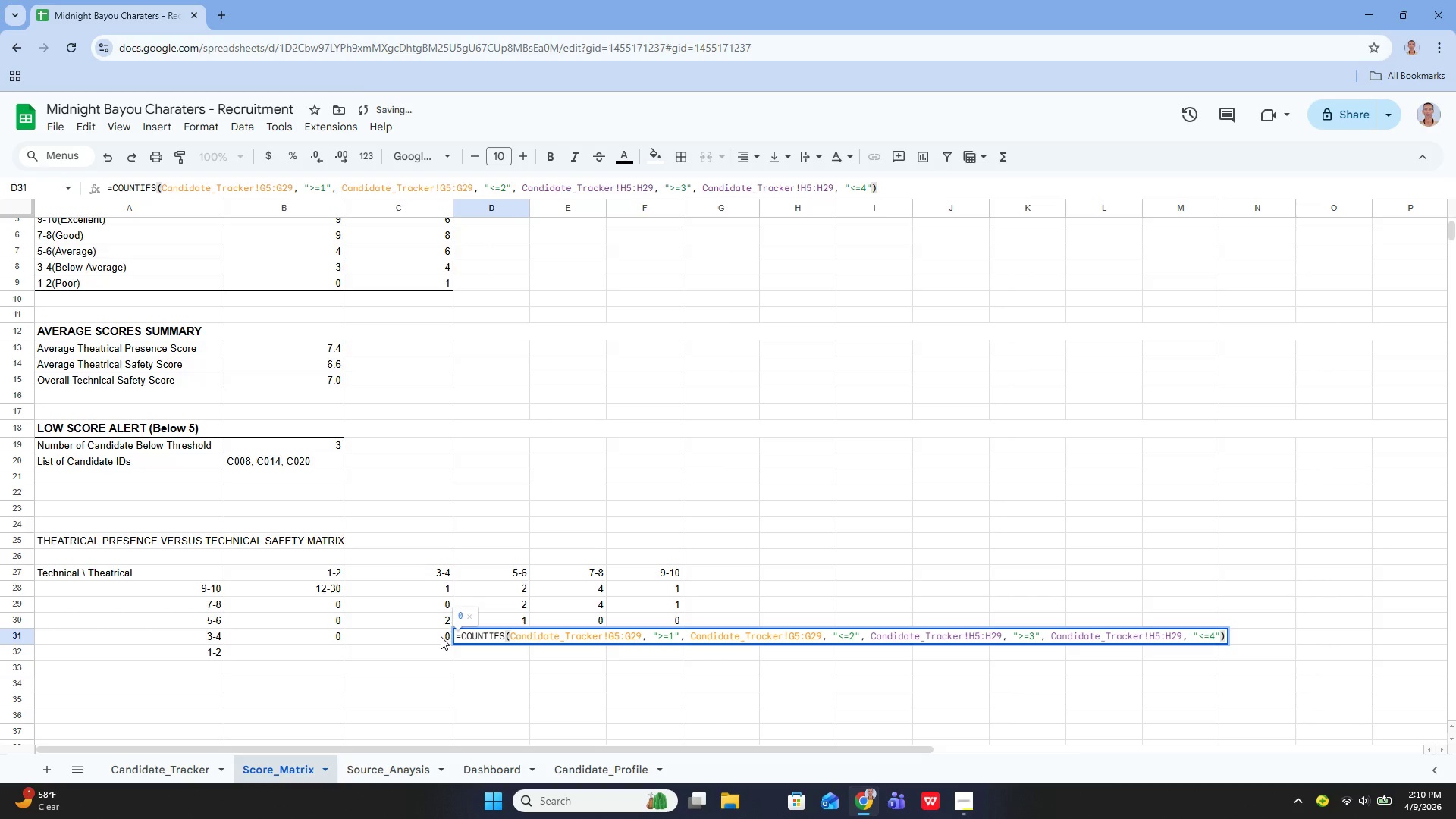 
key(ArrowUp)
 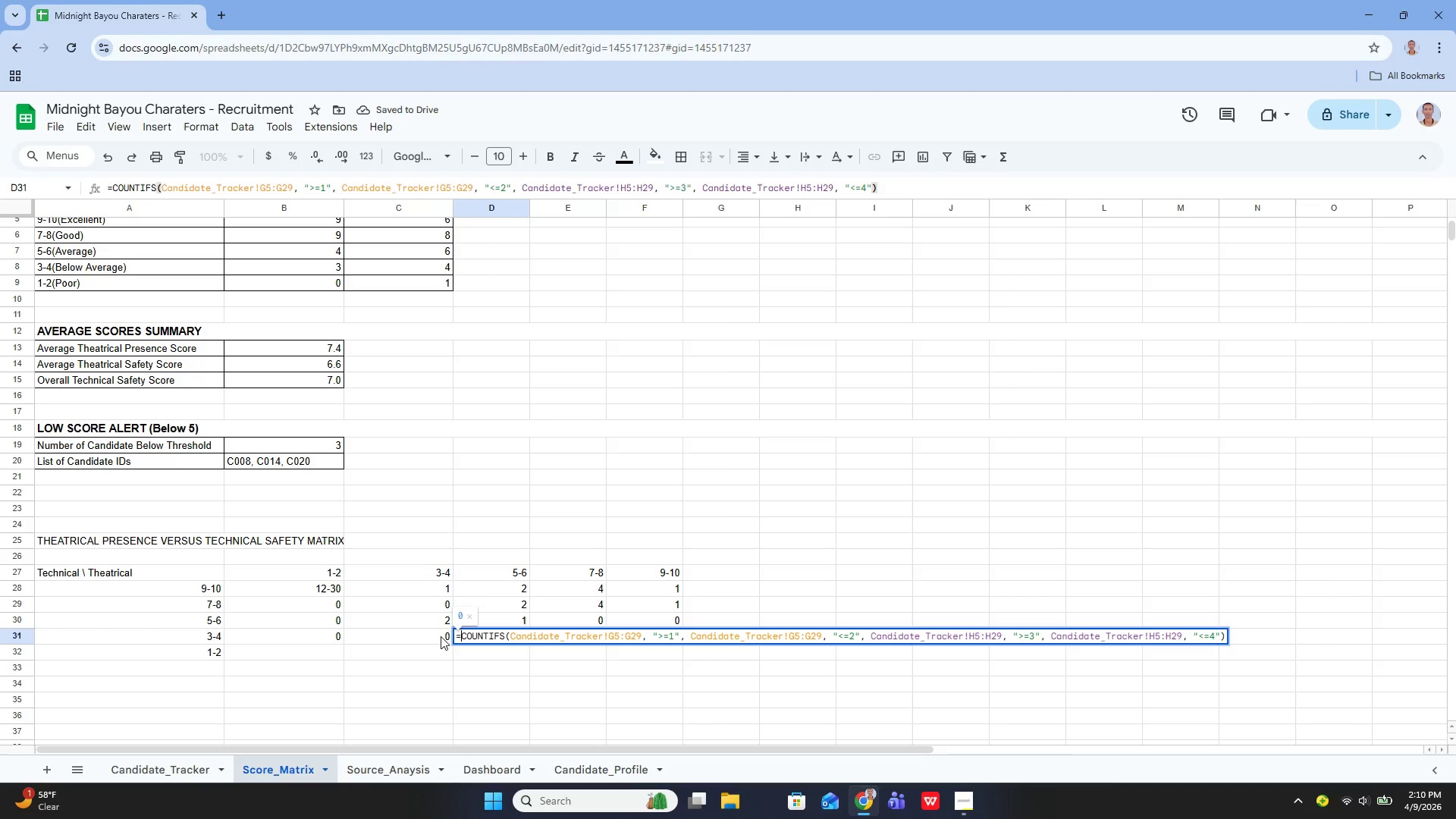 
hold_key(key=ArrowRight, duration=1.52)
 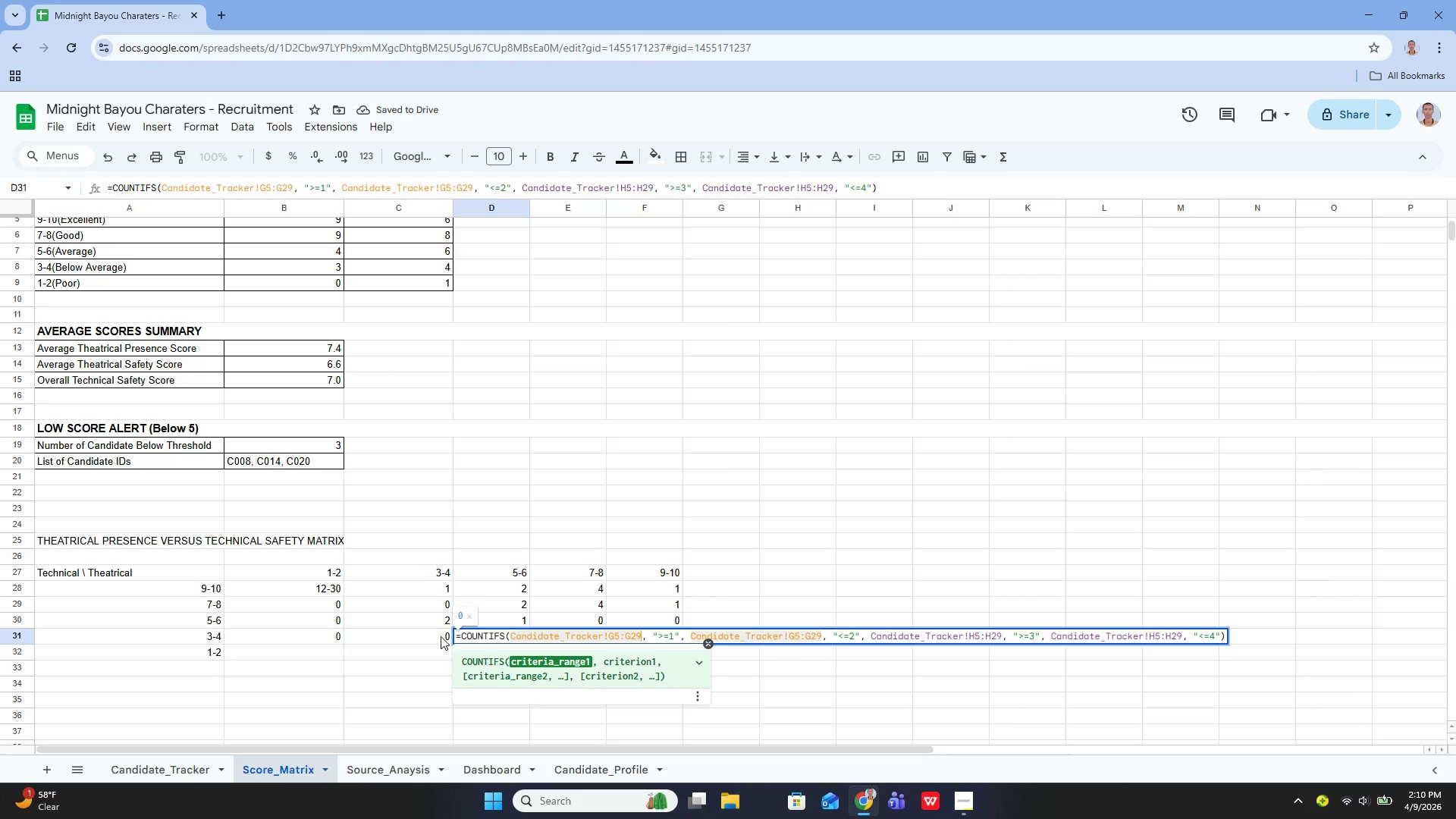 
key(ArrowRight)
 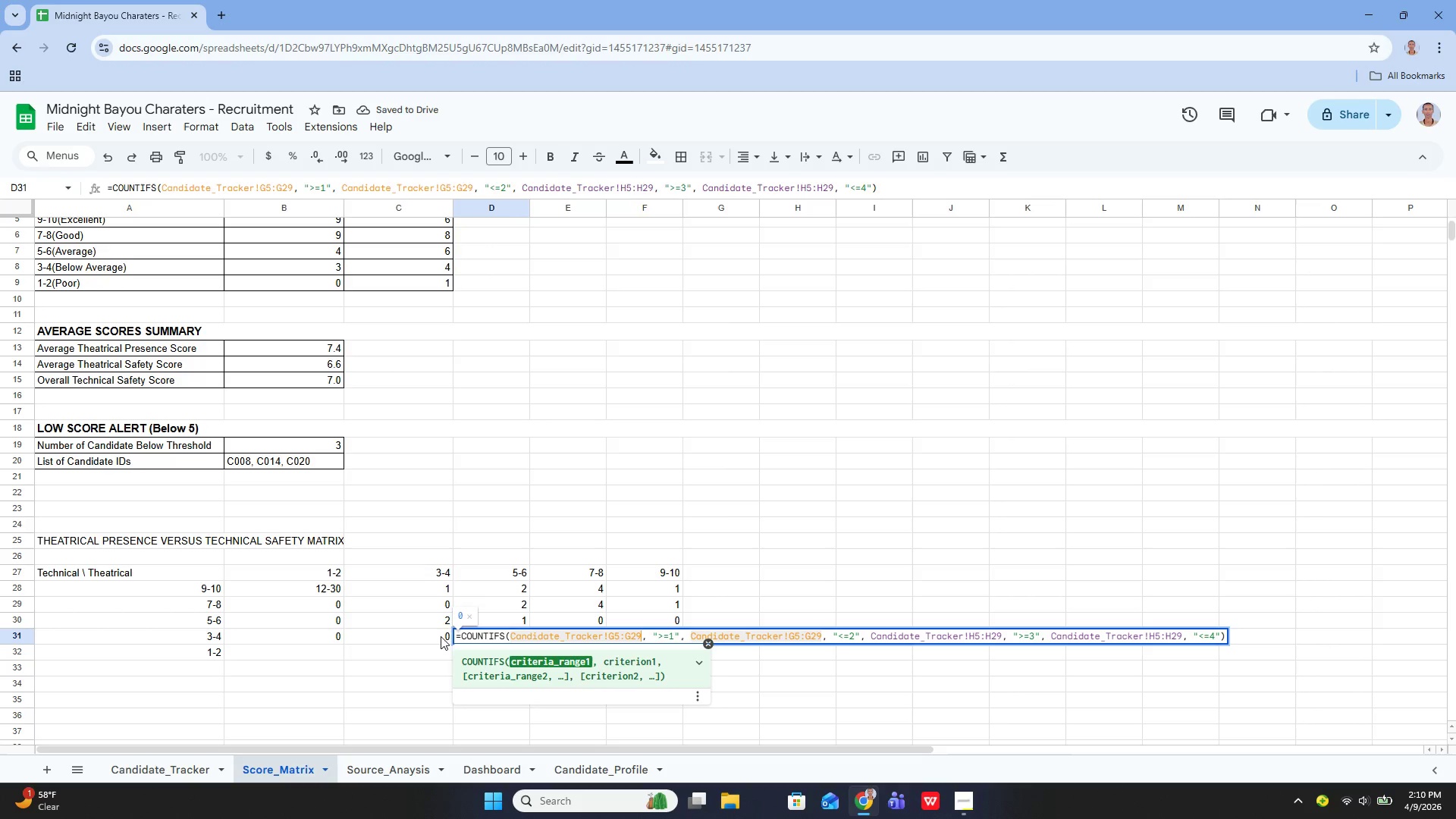 
key(ArrowRight)
 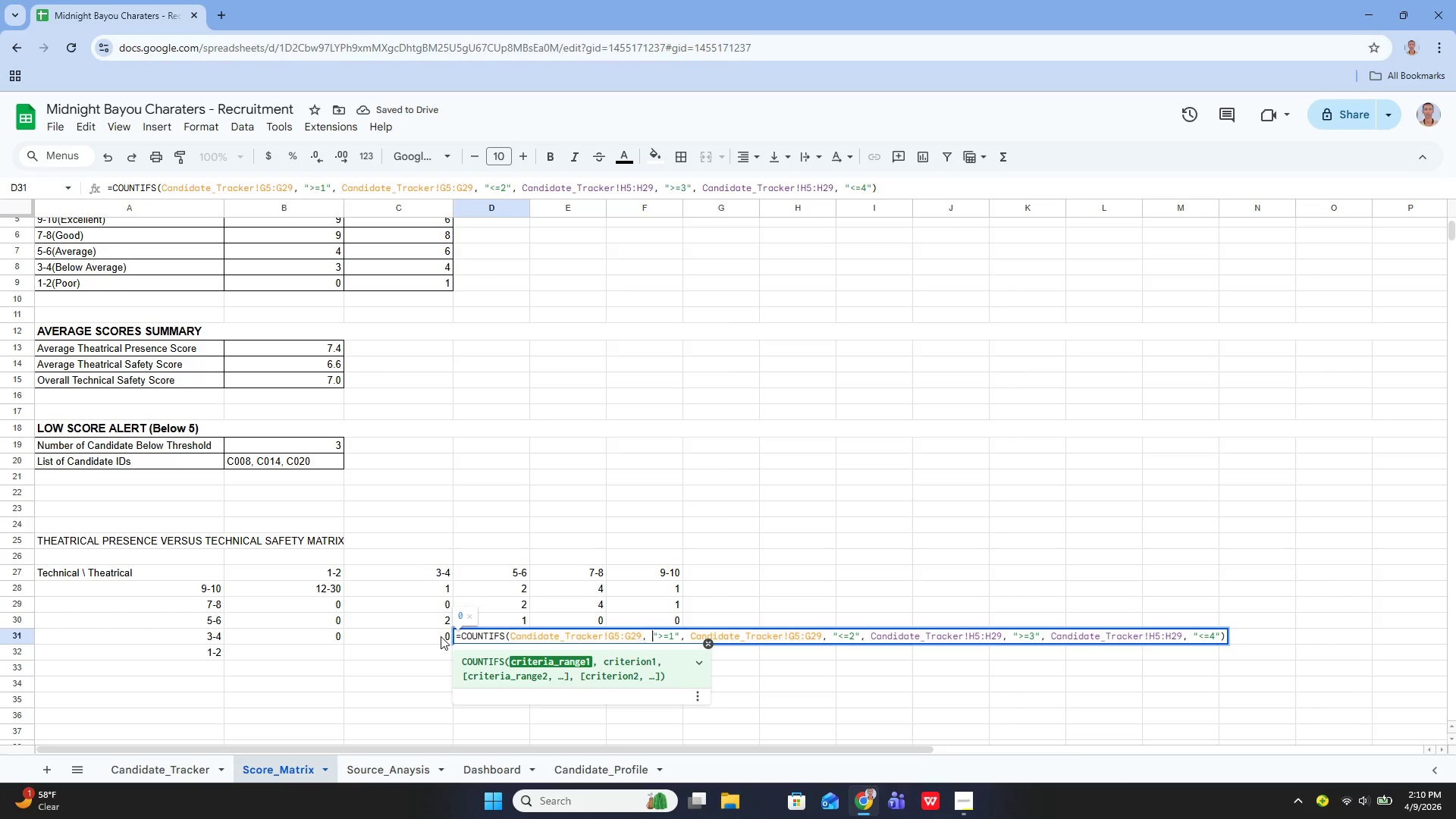 
key(ArrowRight)
 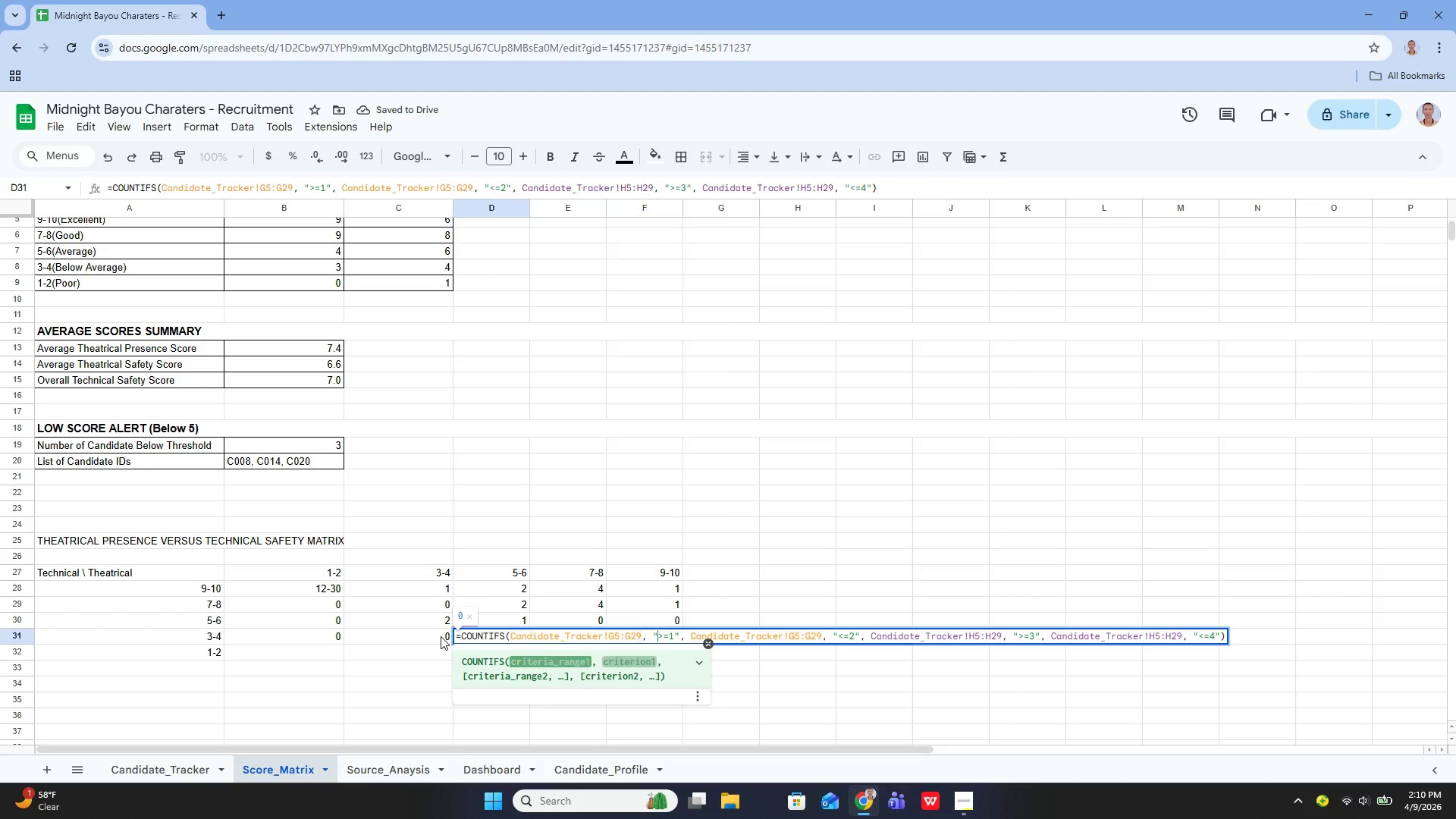 
key(ArrowRight)
 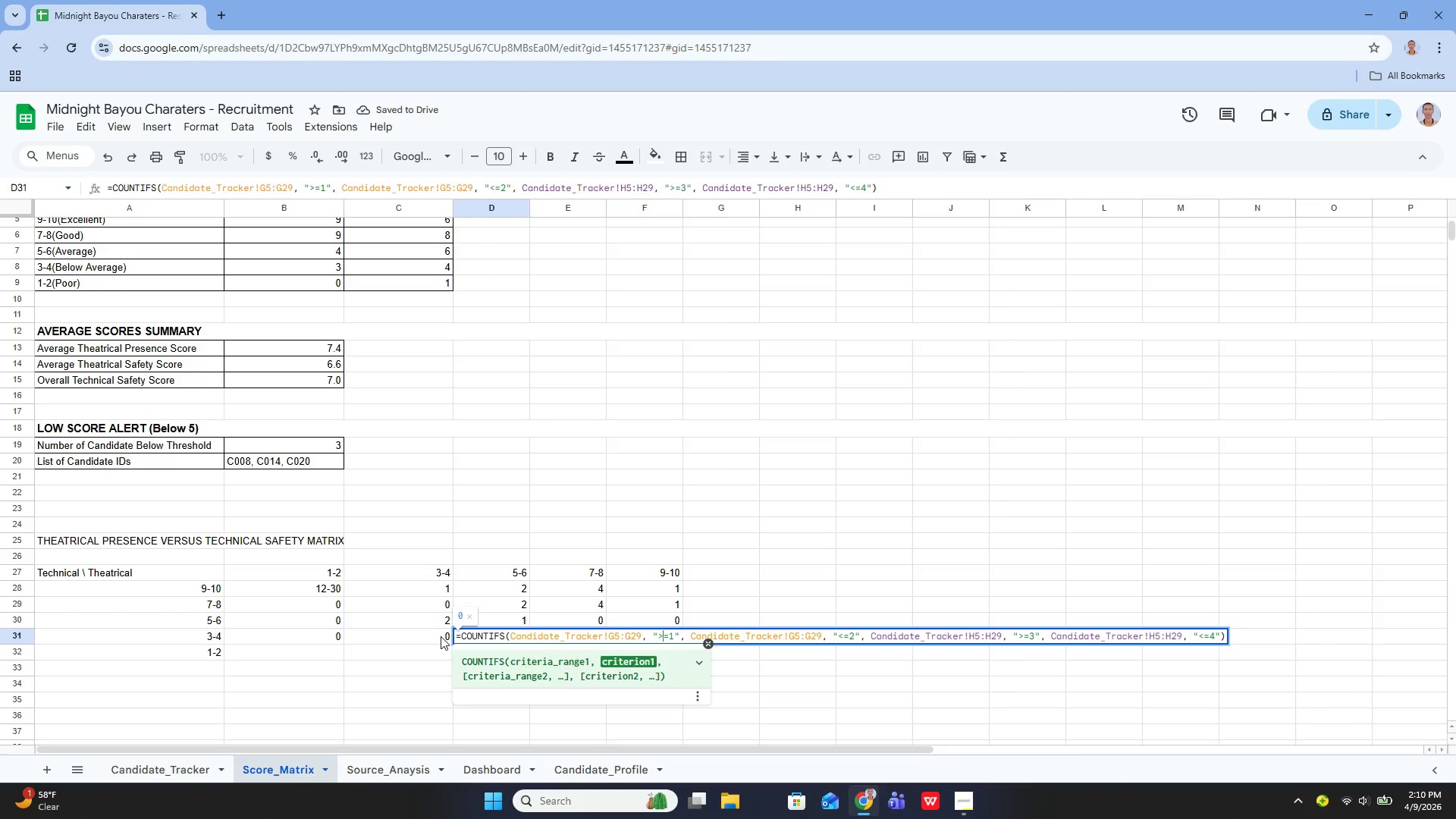 
key(ArrowRight)
 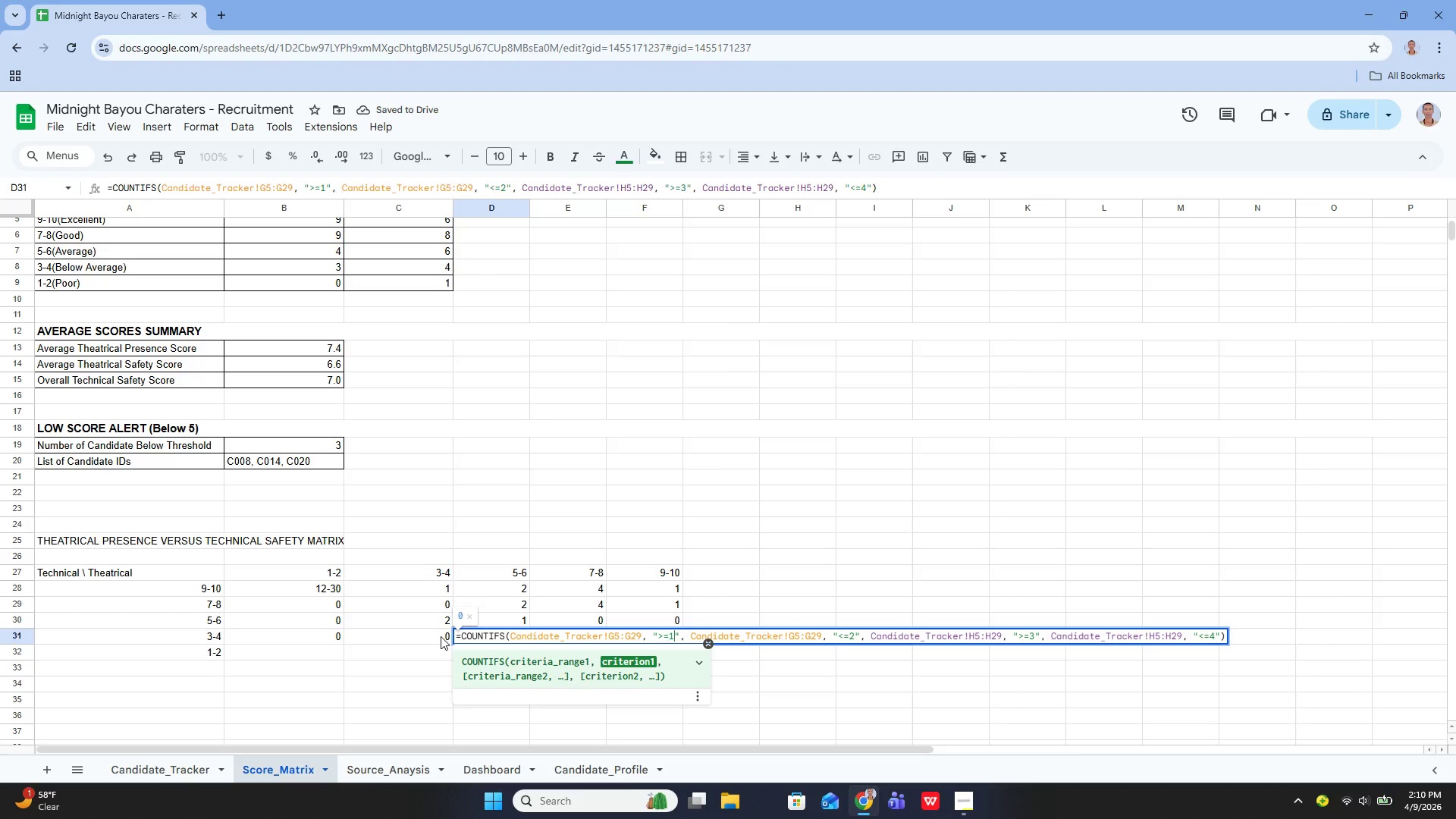 
key(ArrowRight)
 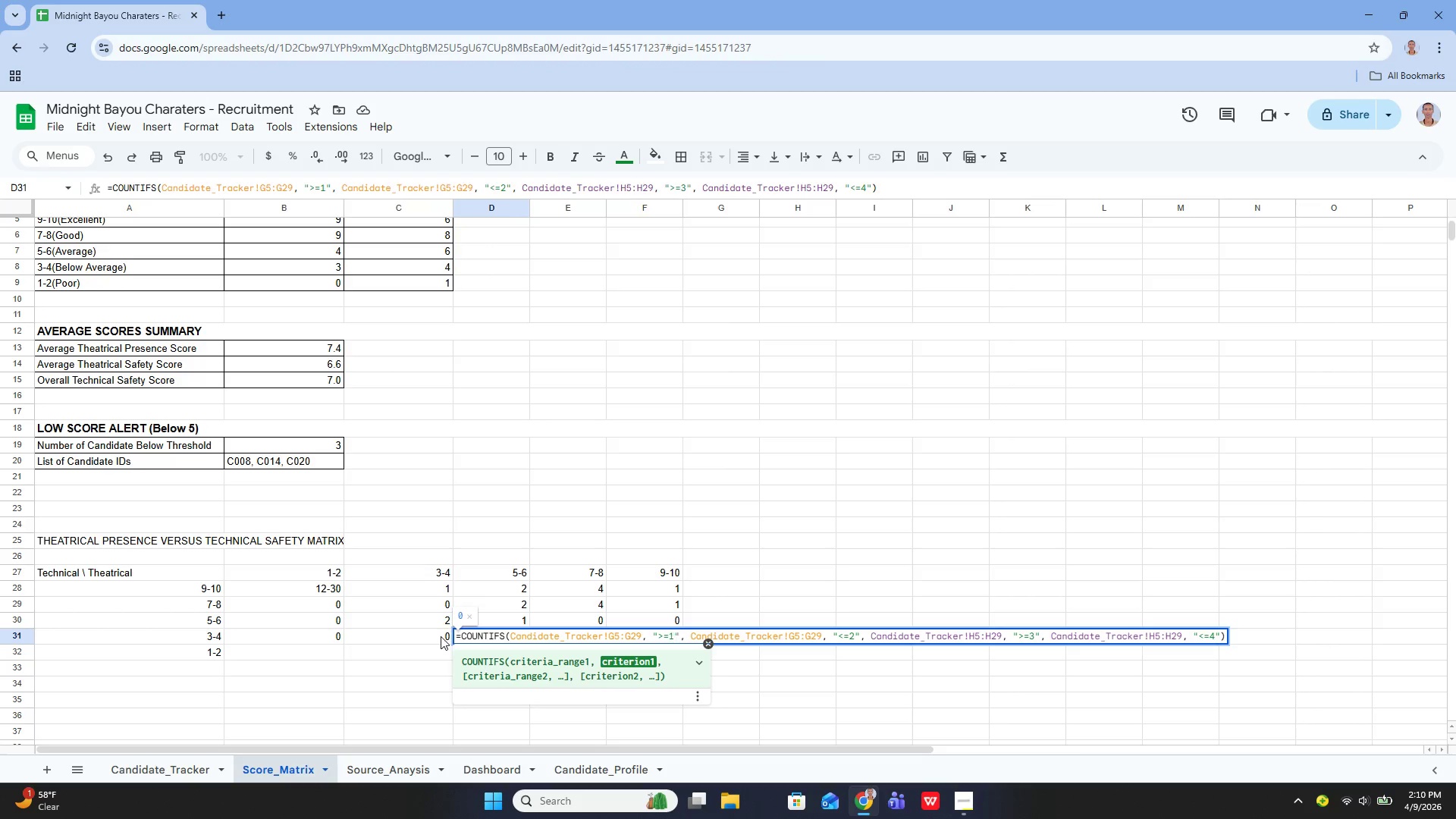 
key(Backspace)
 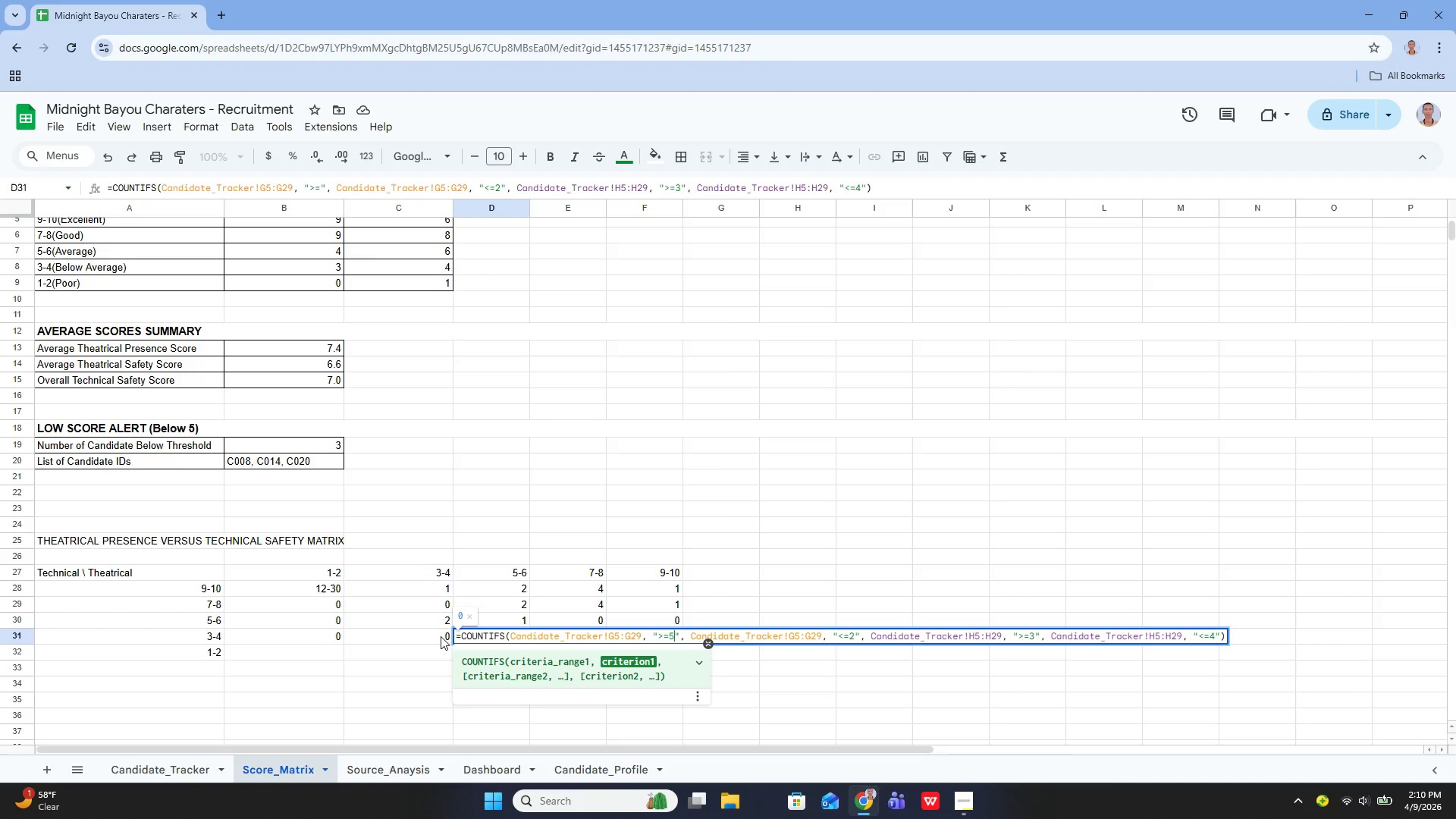 
key(5)
 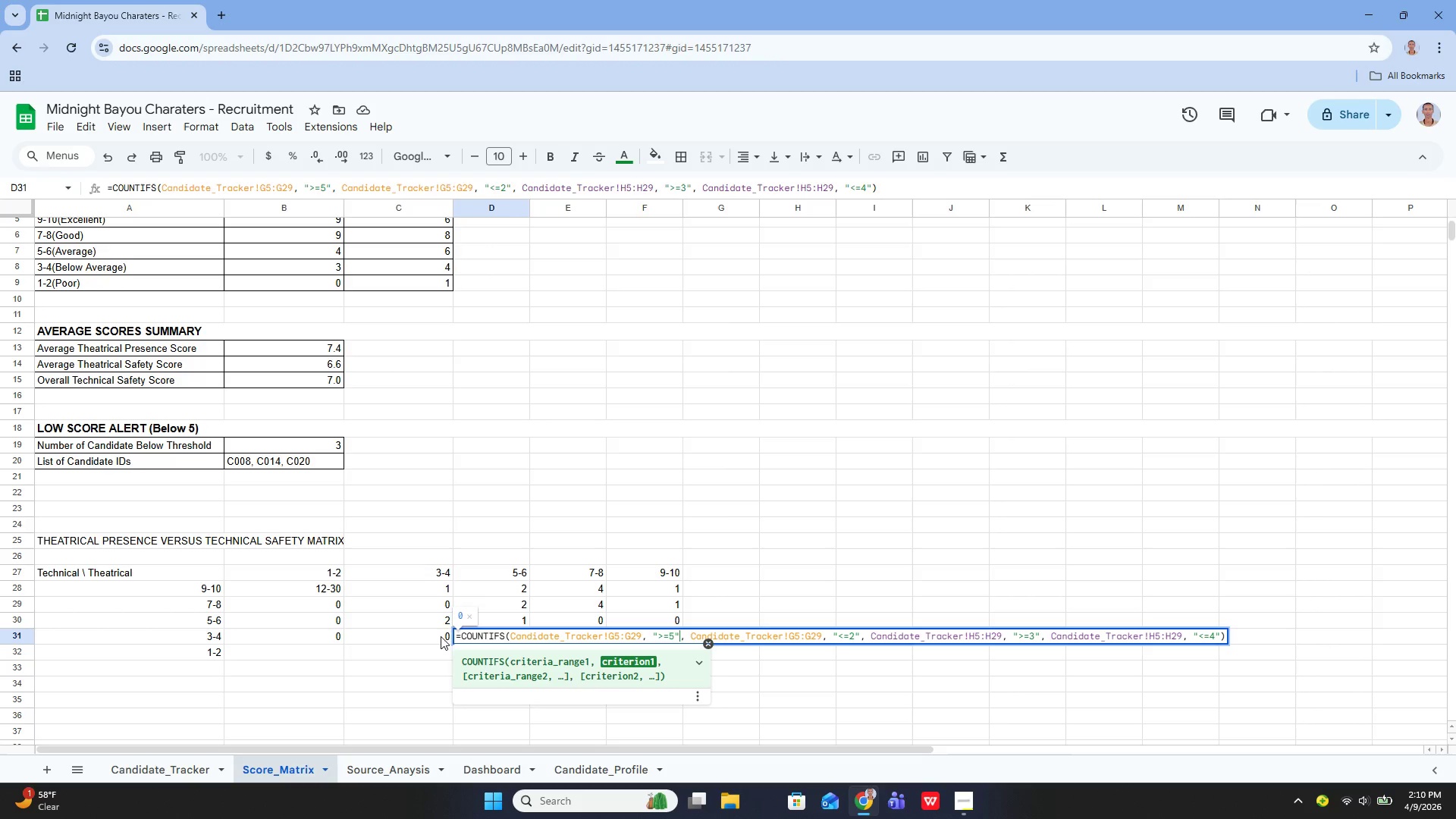 
hold_key(key=ArrowRight, duration=1.42)
 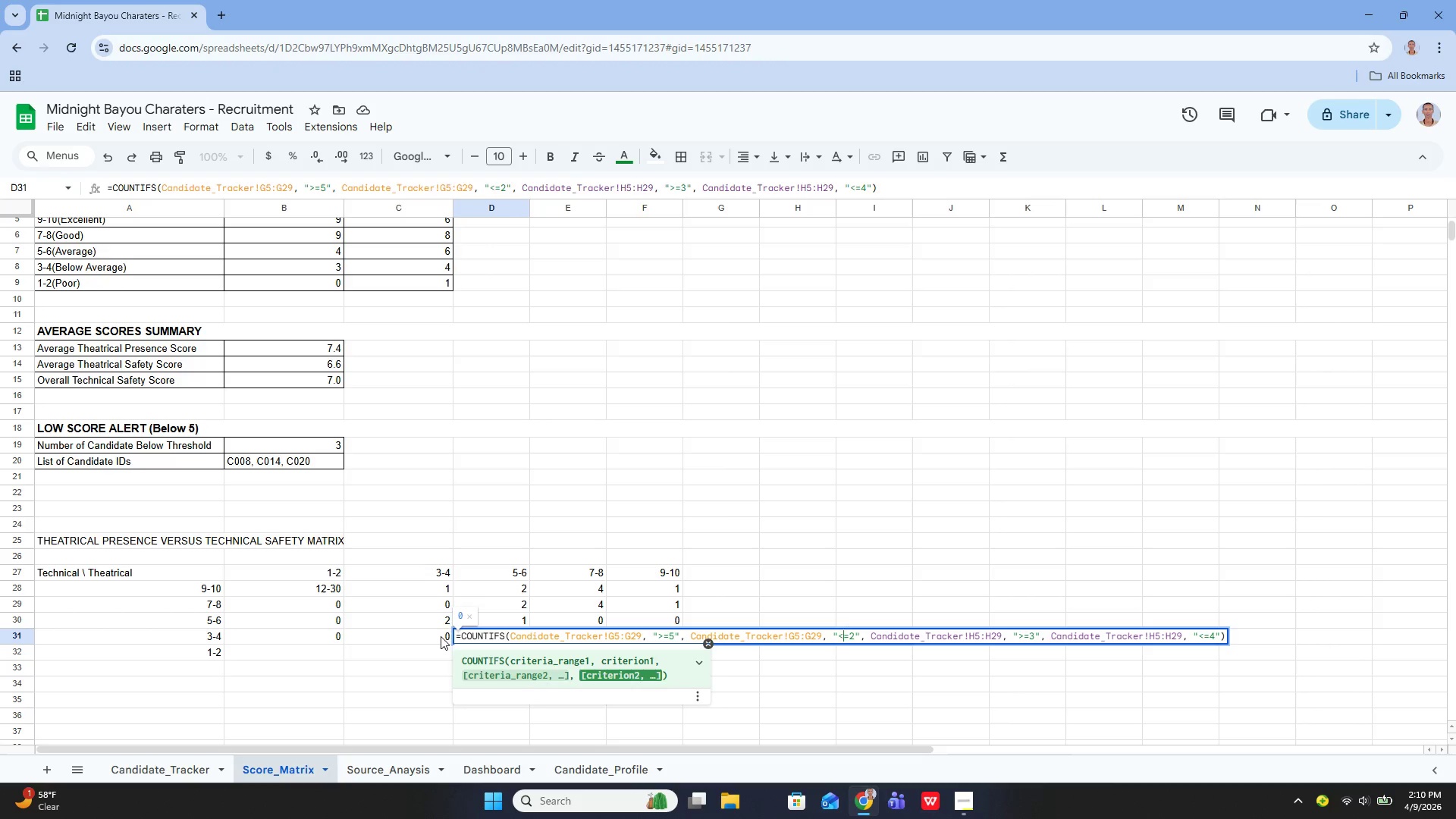 
key(ArrowRight)
 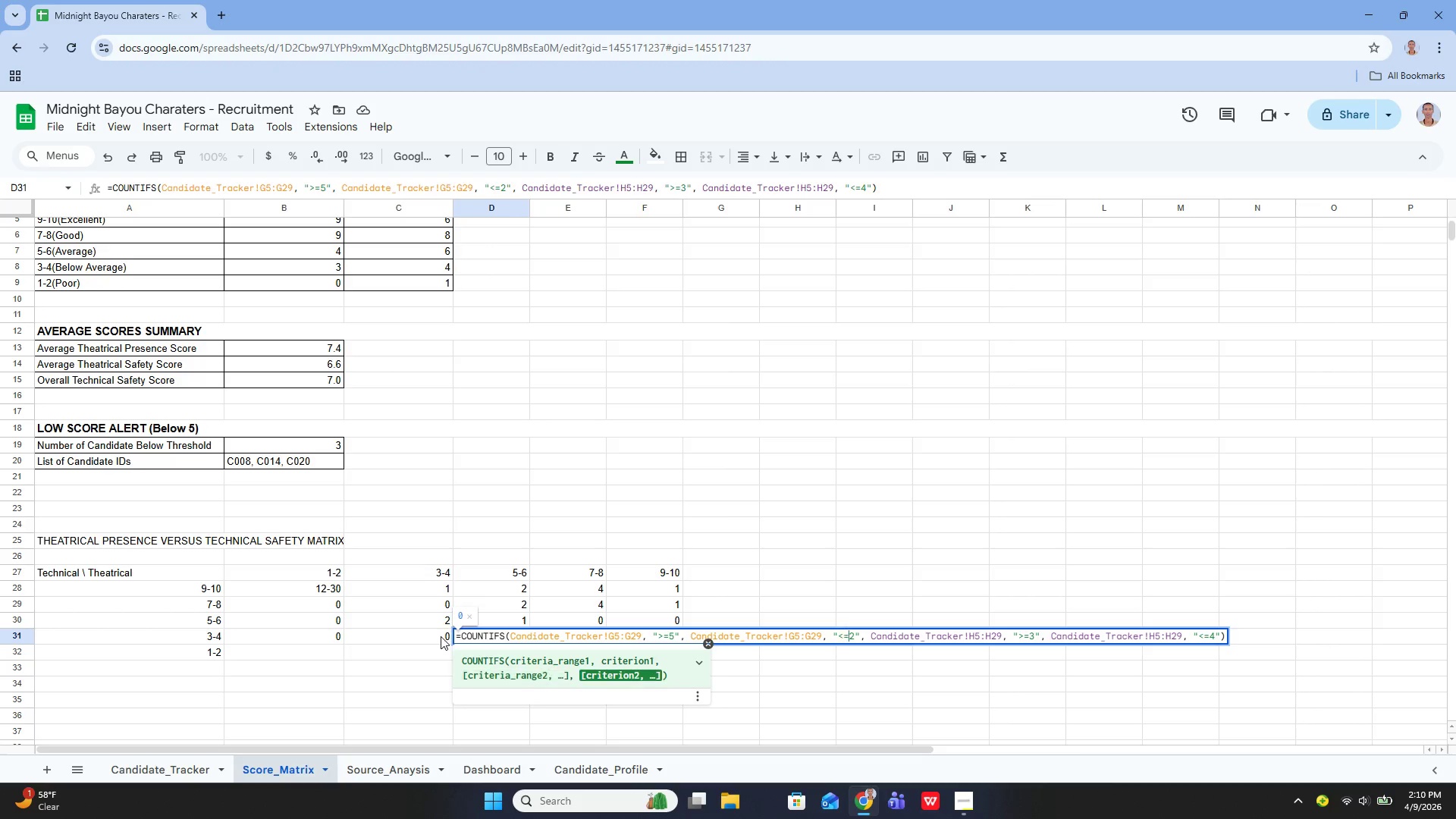 
key(ArrowRight)
 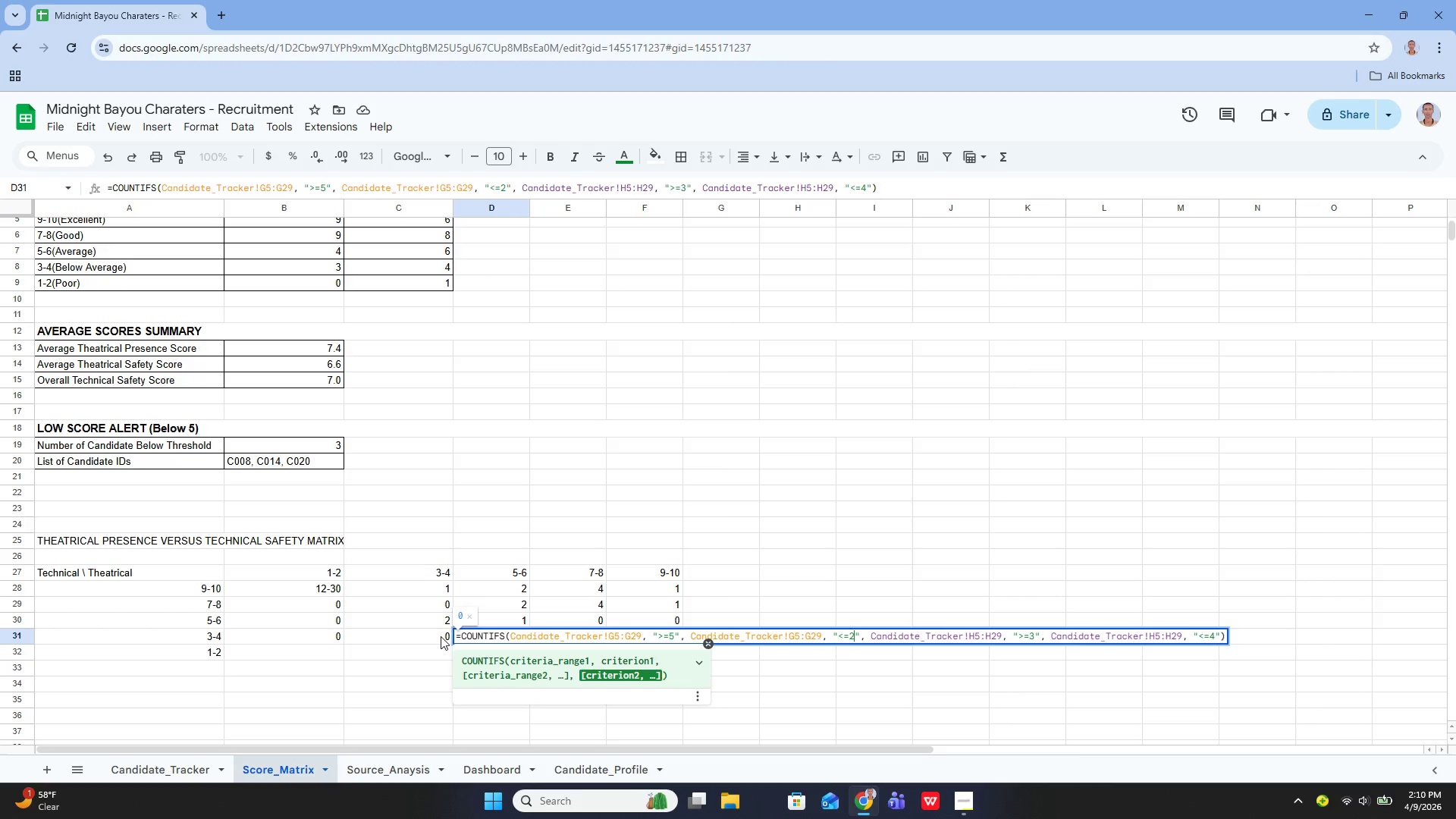 
key(Backspace)
 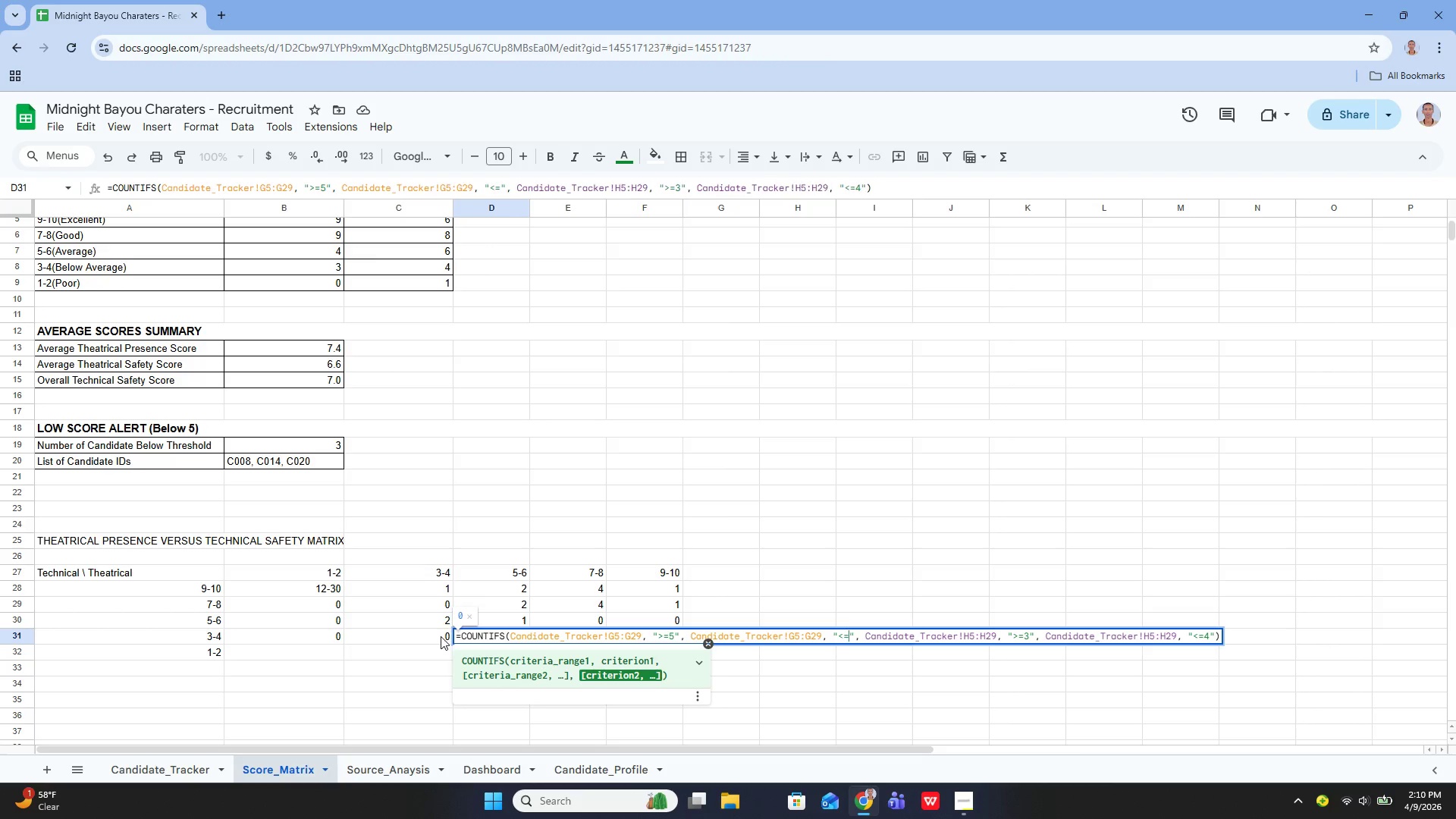 
key(6)
 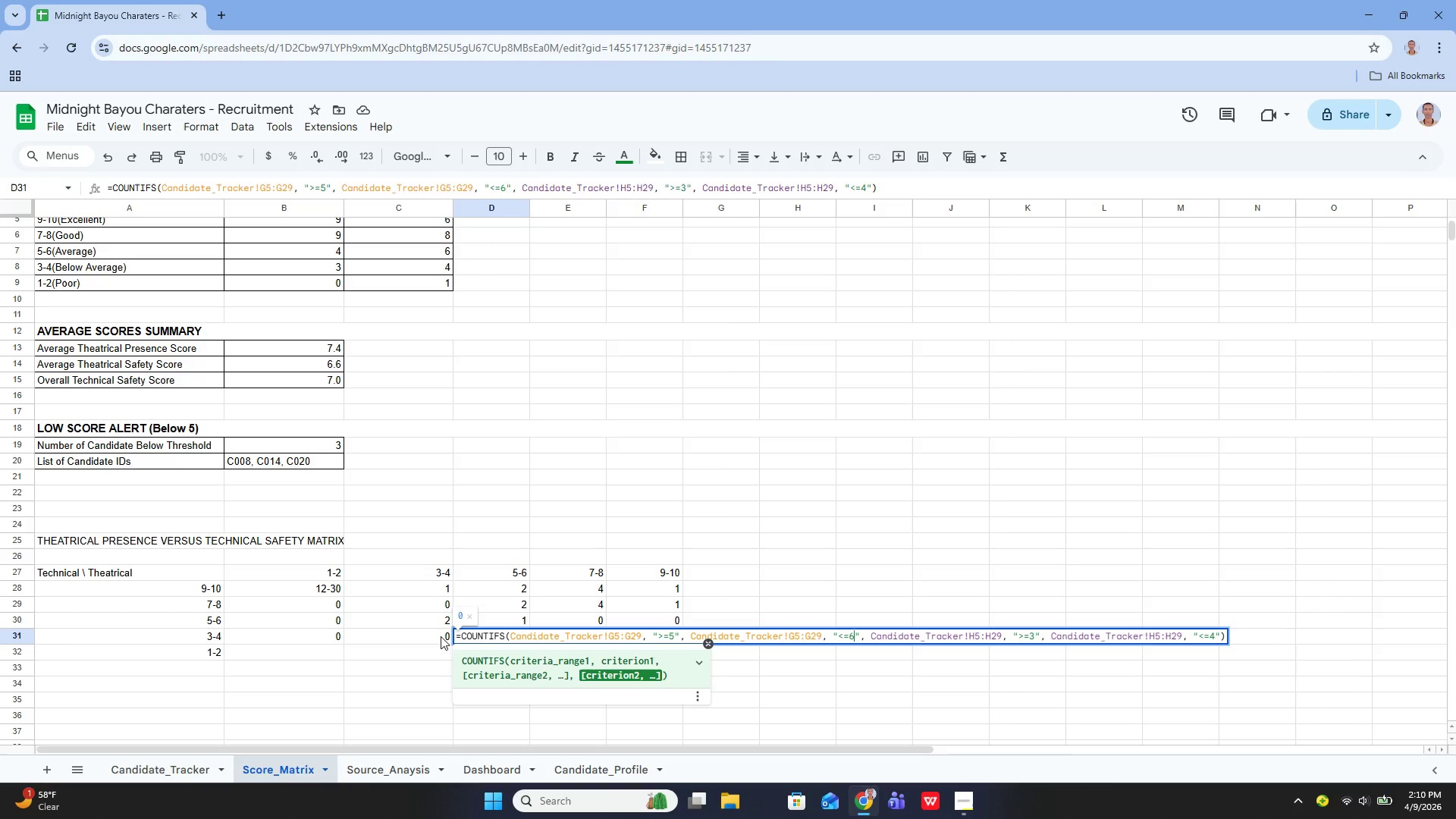 
key(Enter)
 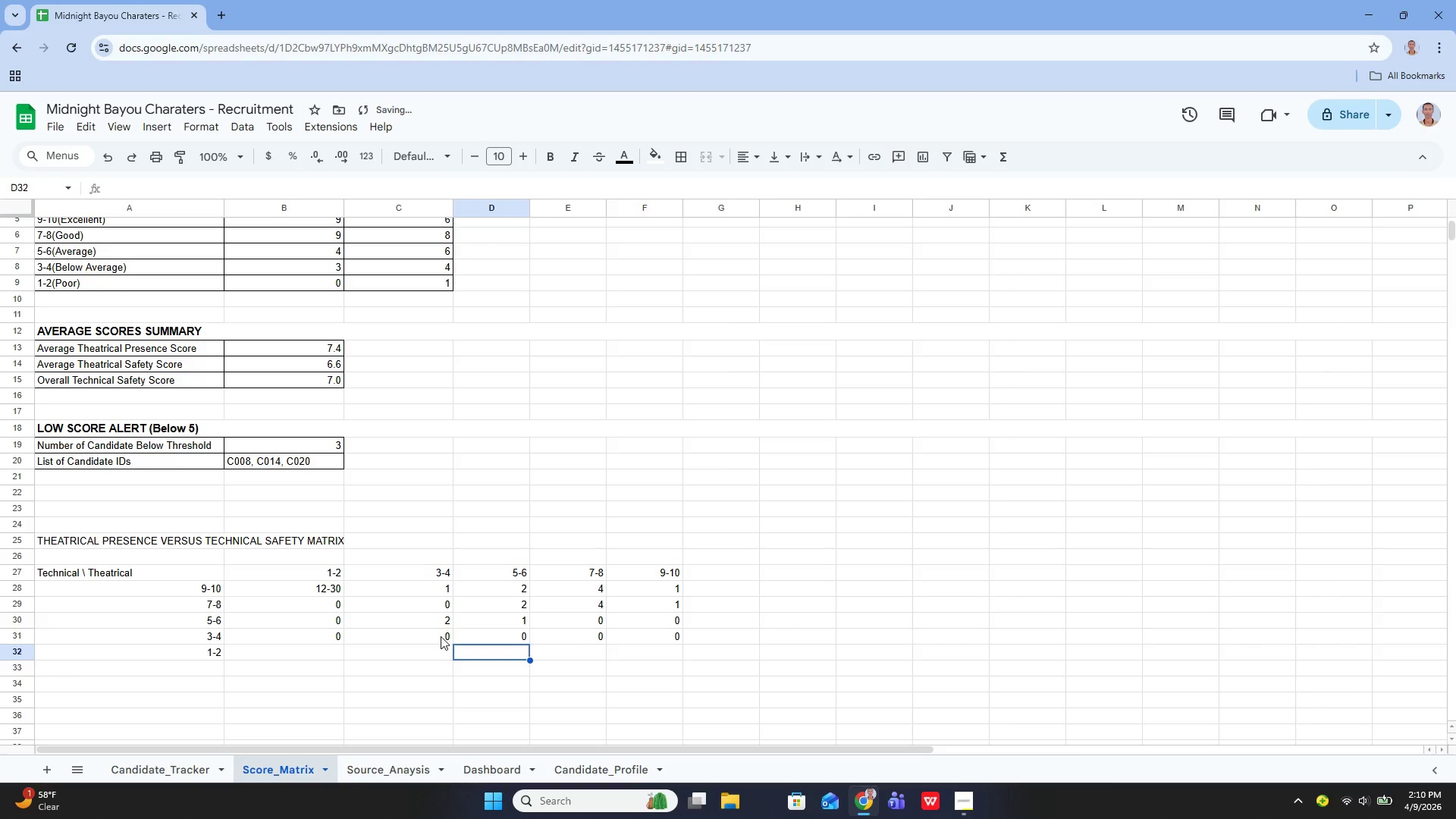 
key(ArrowUp)
 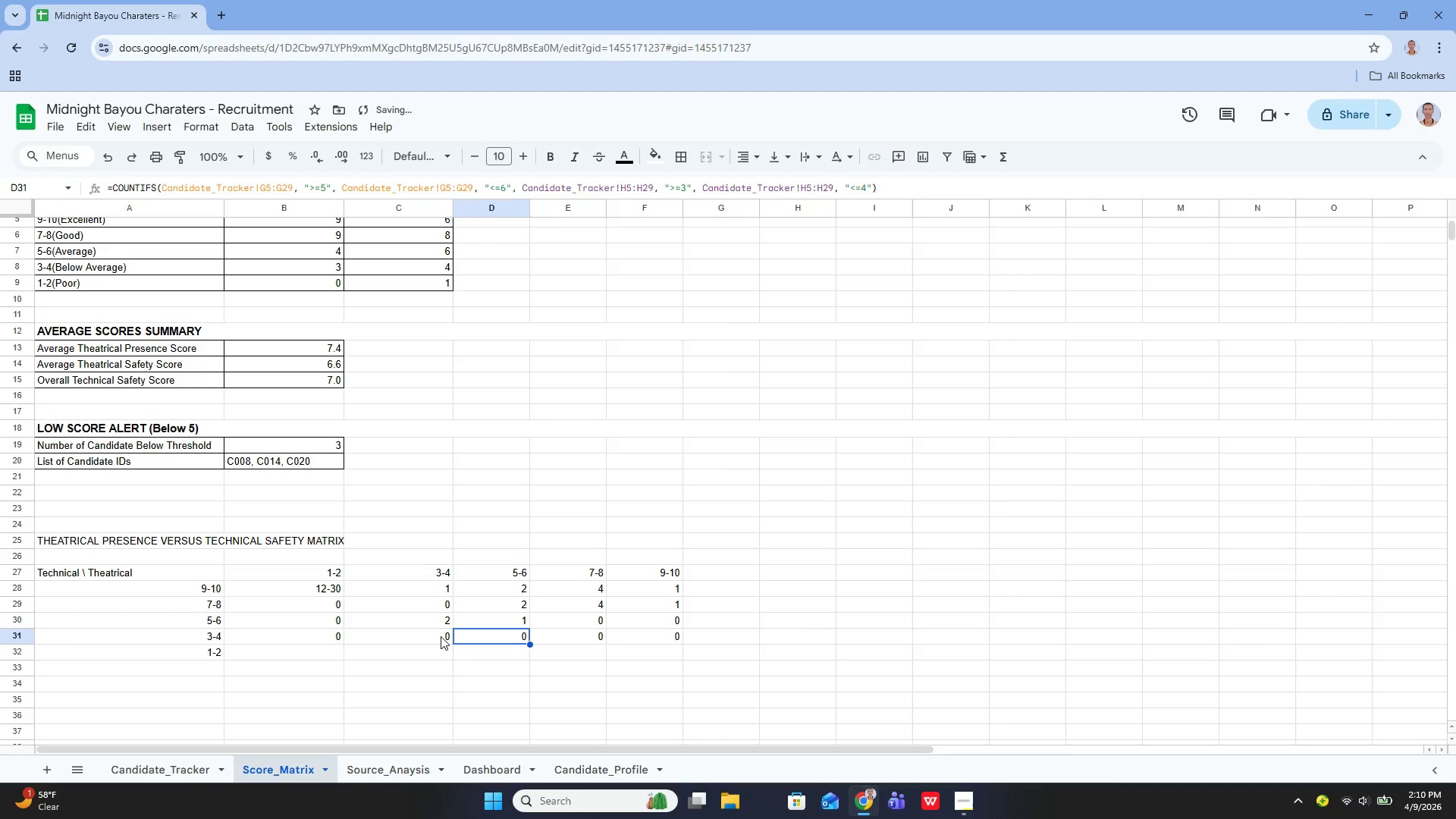 
key(ArrowRight)
 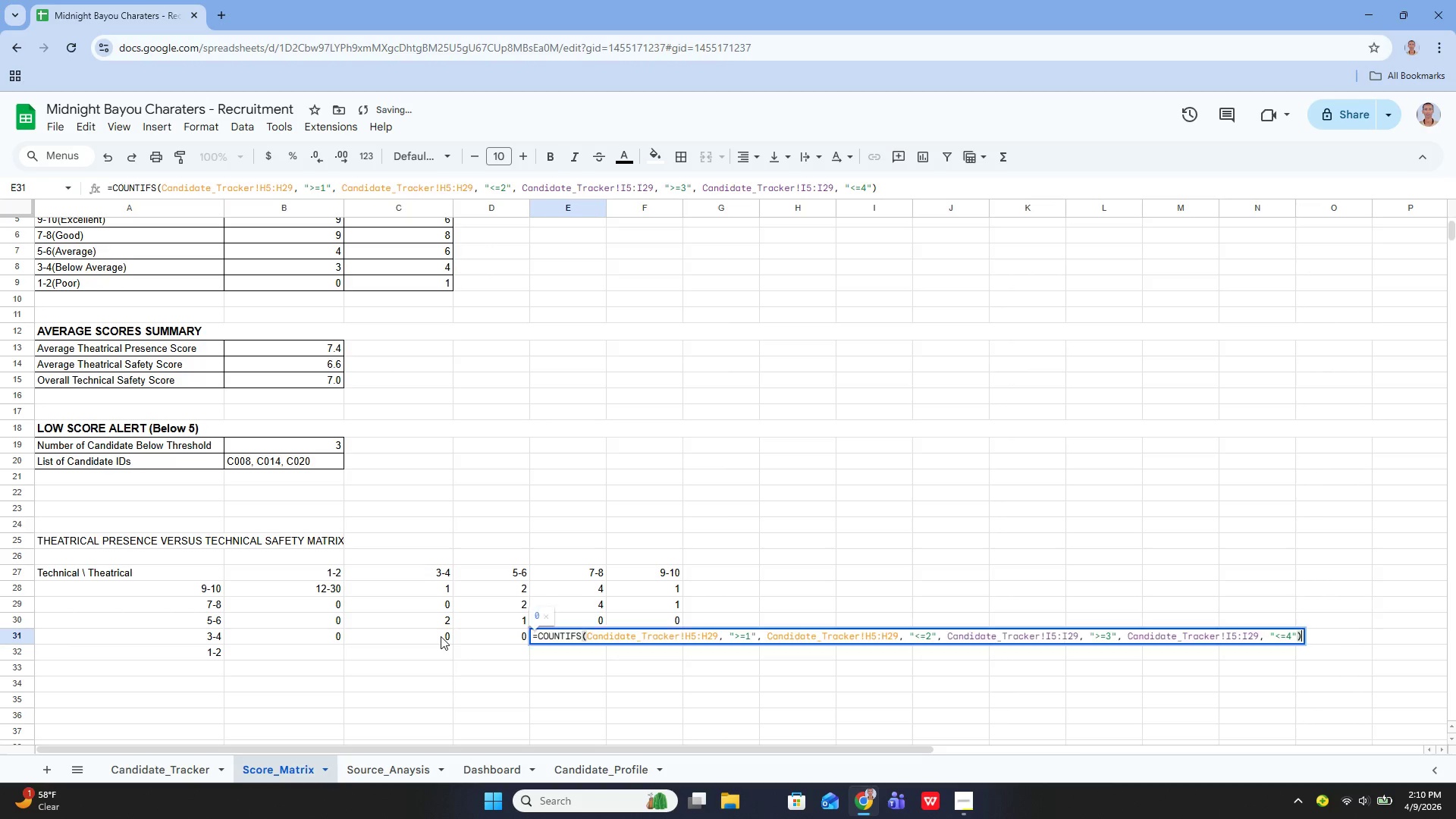 
key(Enter)
 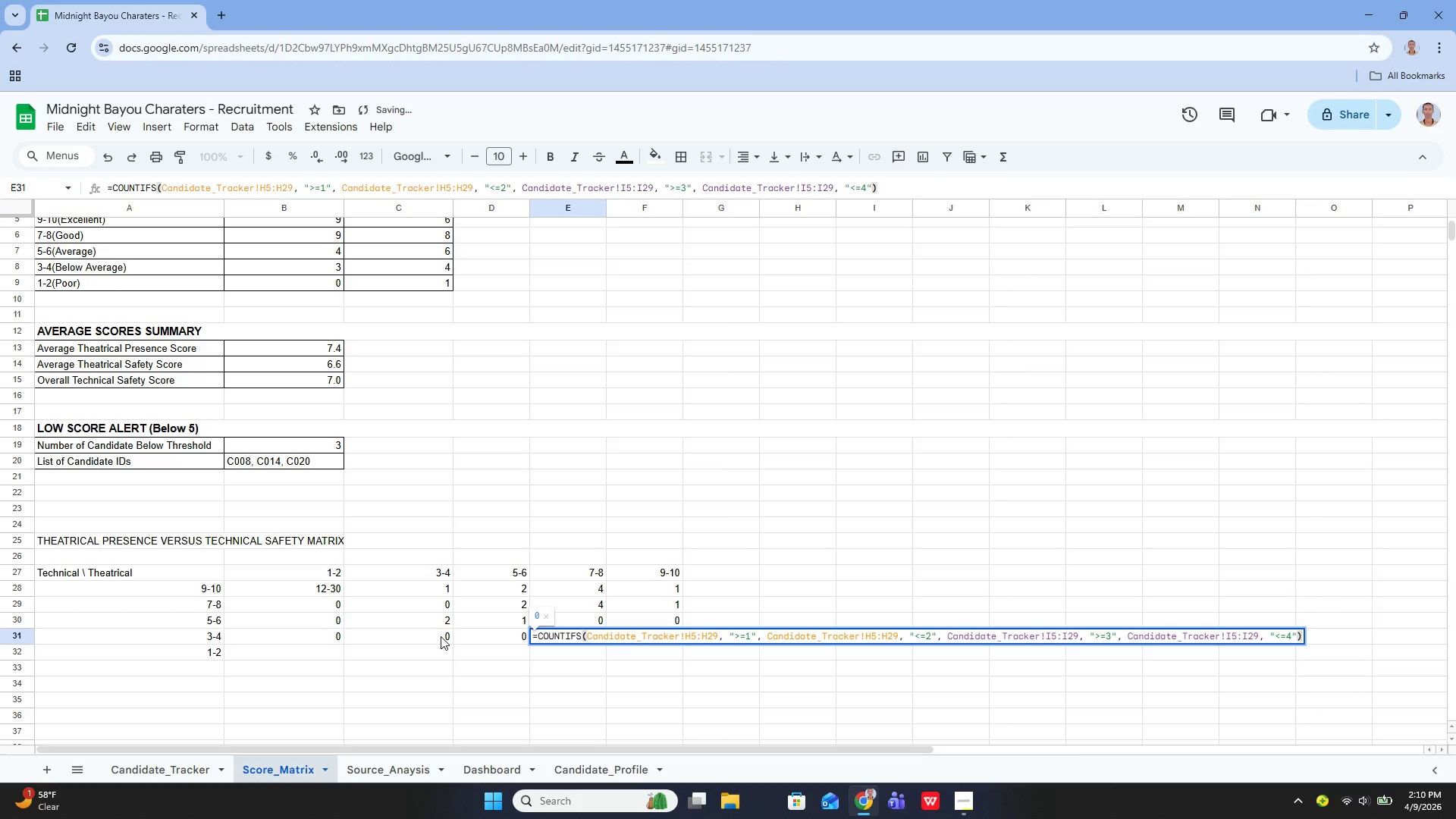 
key(ArrowUp)
 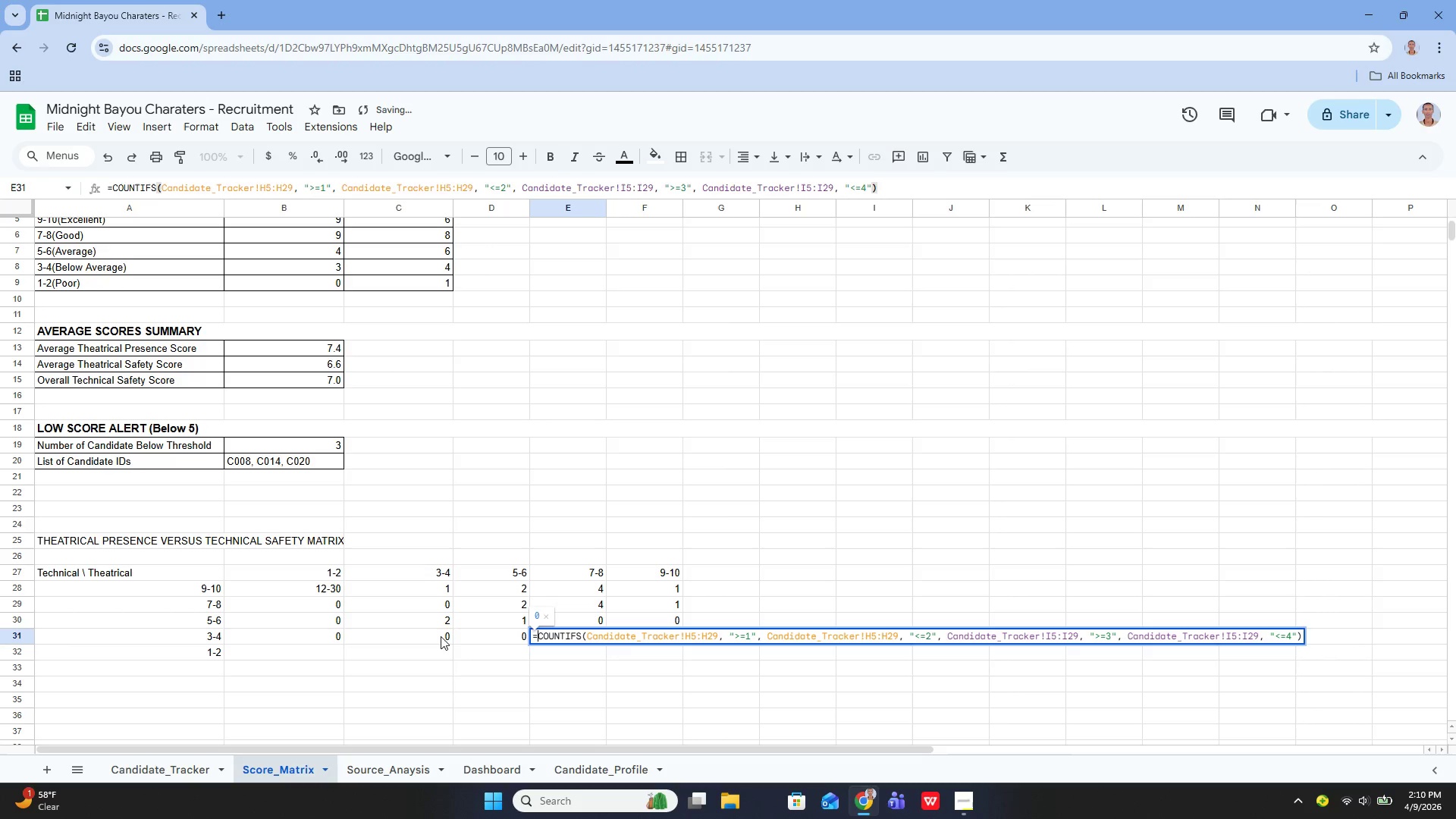 
hold_key(key=ArrowRight, duration=1.52)
 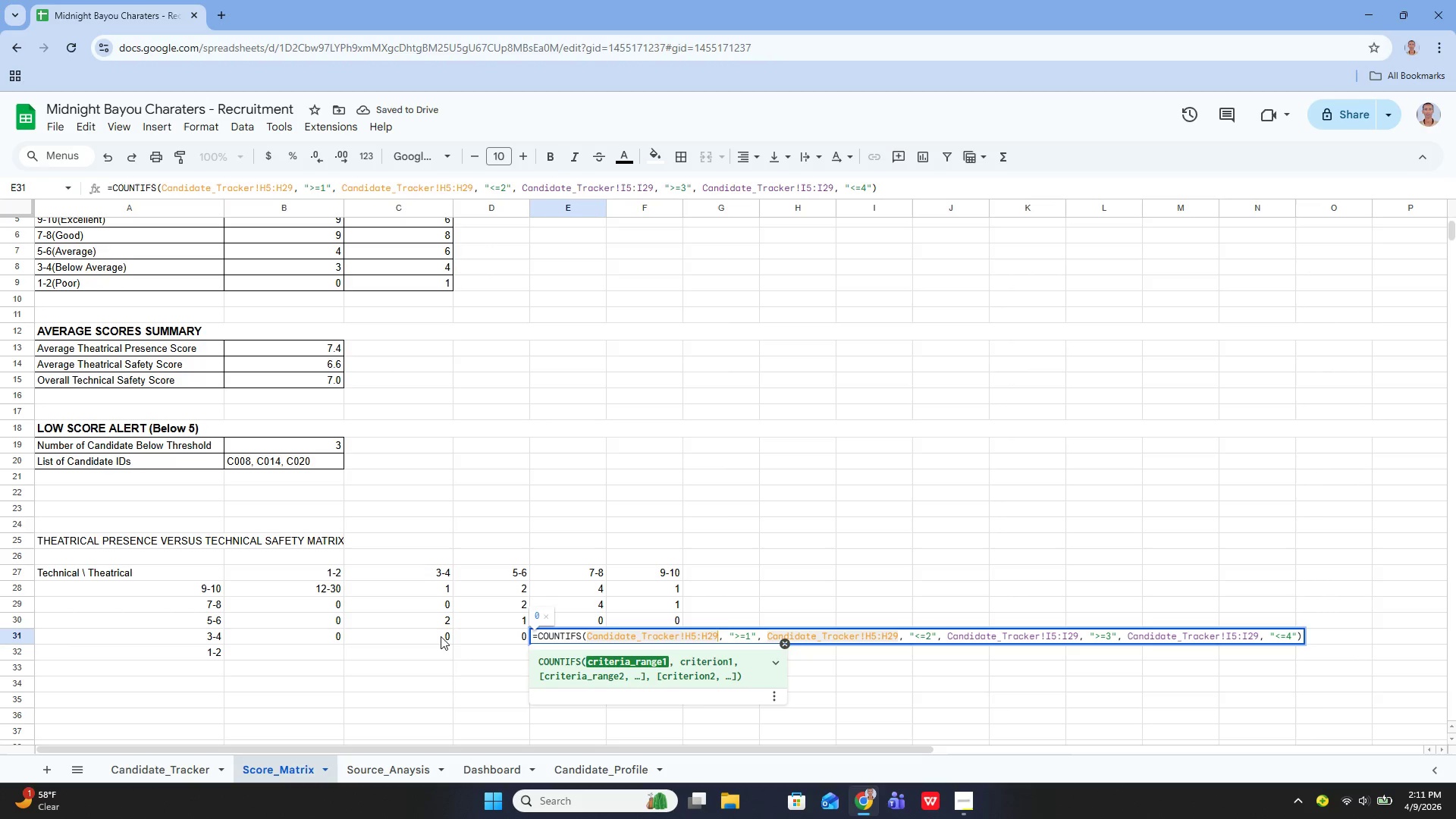 
key(ArrowRight)
 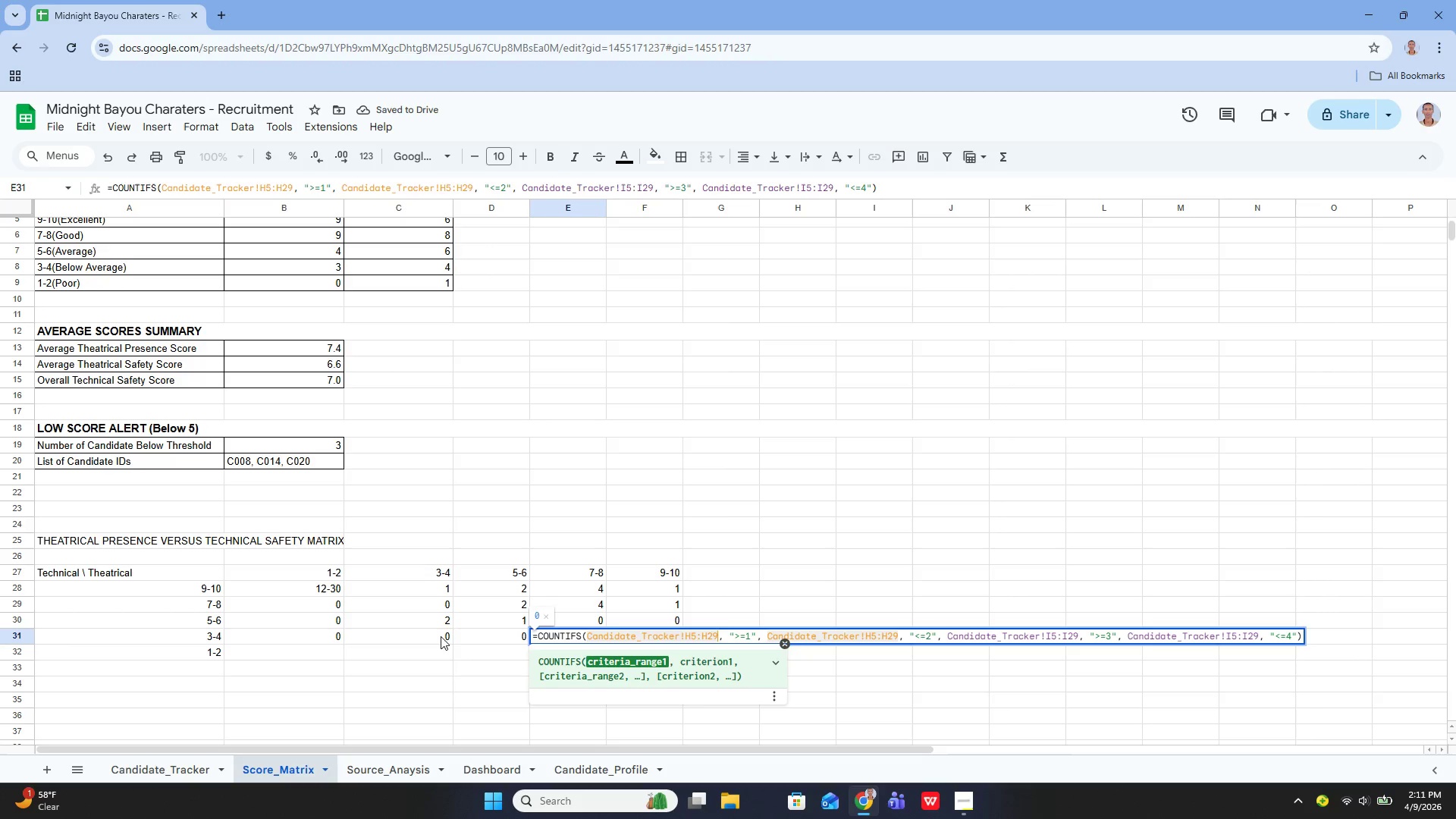 
key(ArrowRight)
 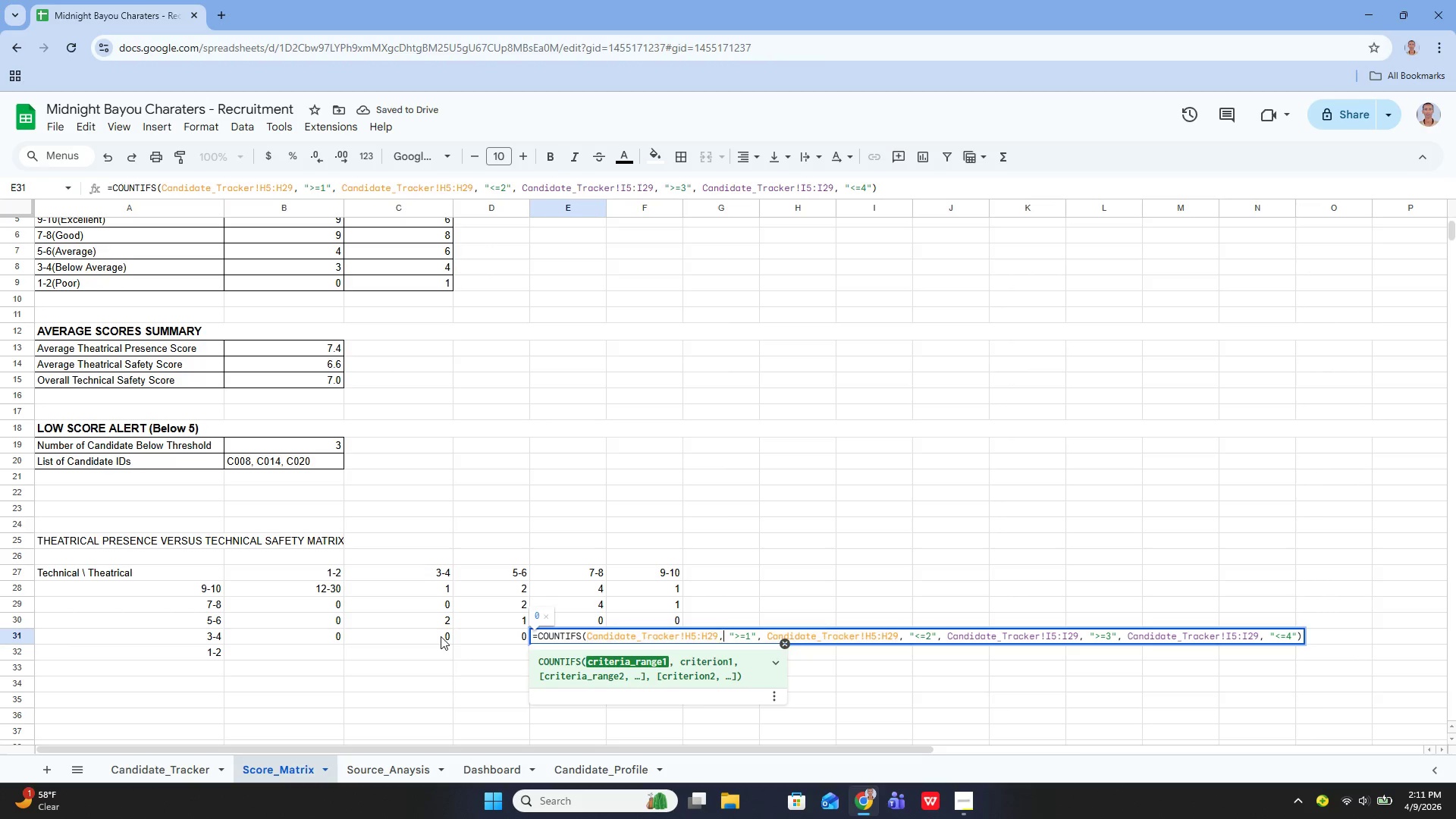 
key(ArrowRight)
 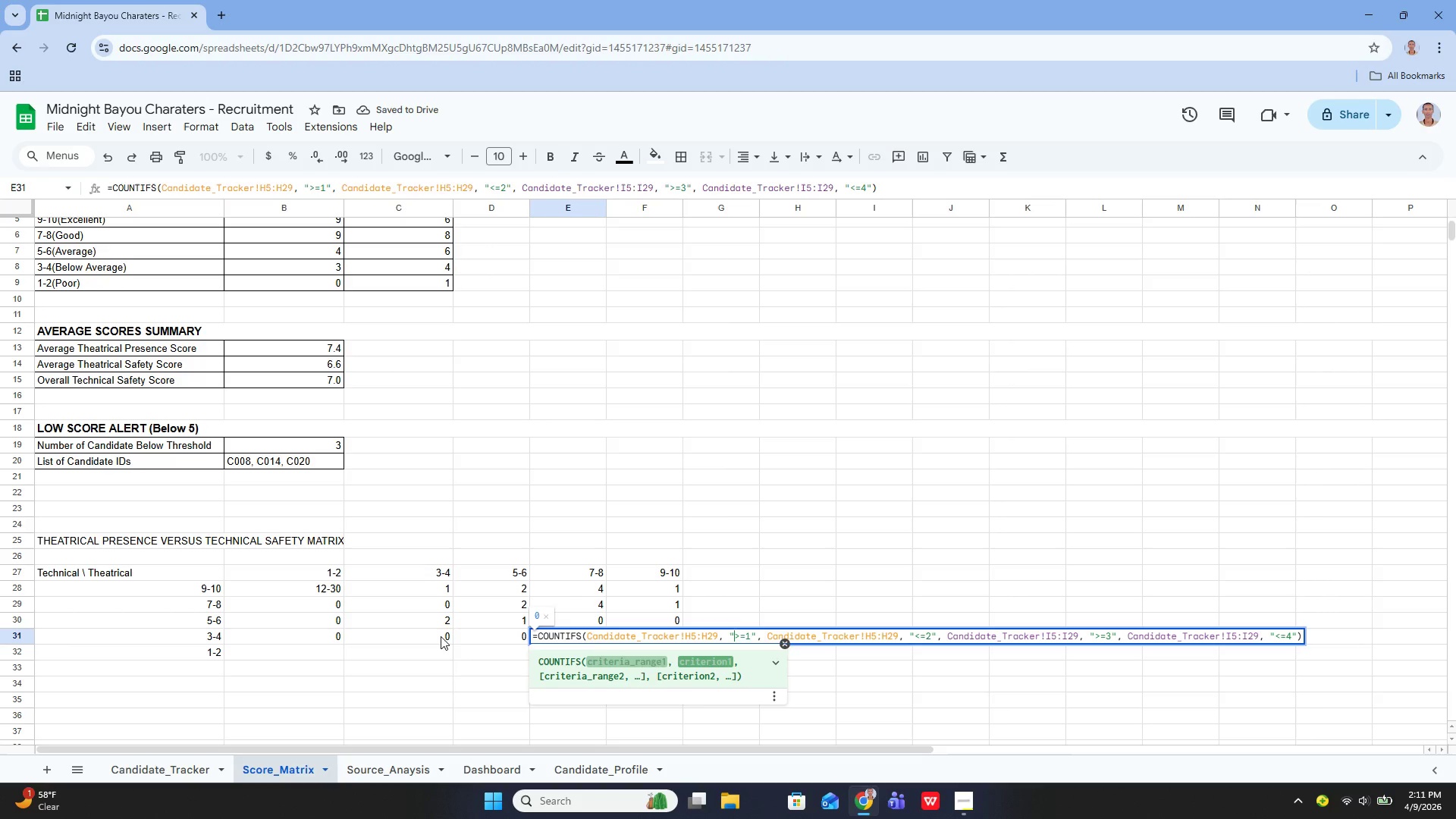 
key(ArrowRight)
 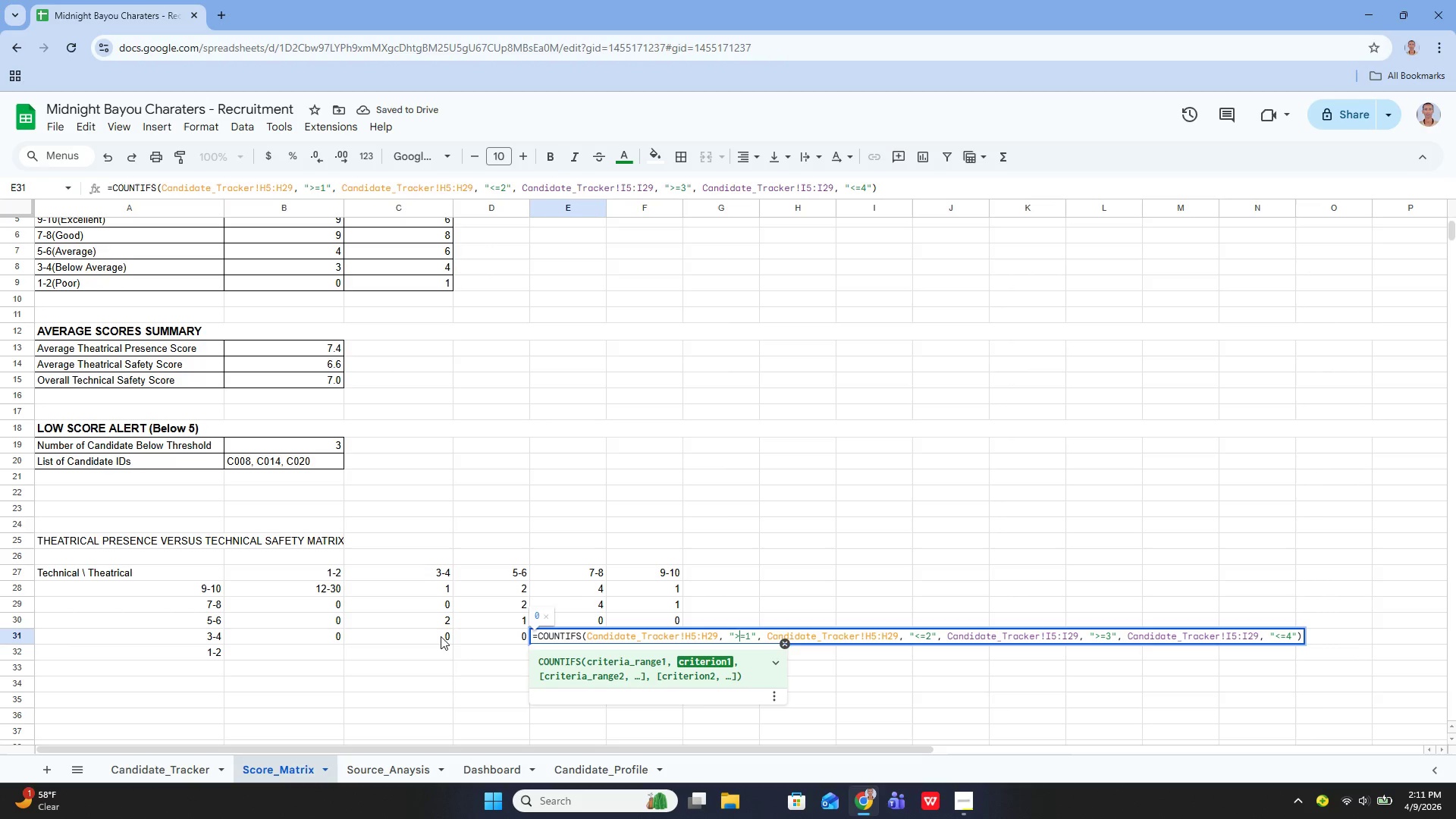 
key(ArrowRight)
 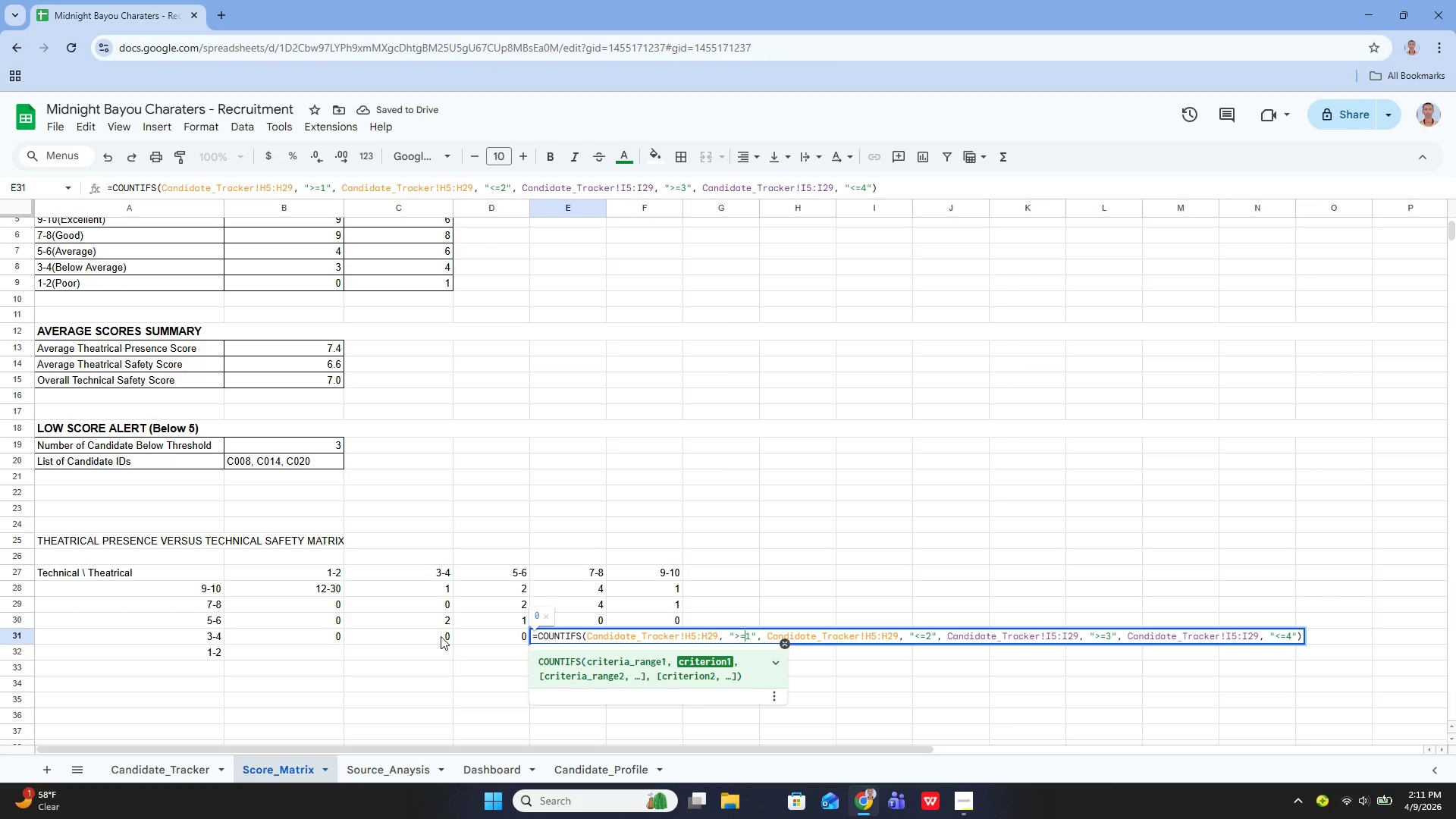 
key(ArrowRight)
 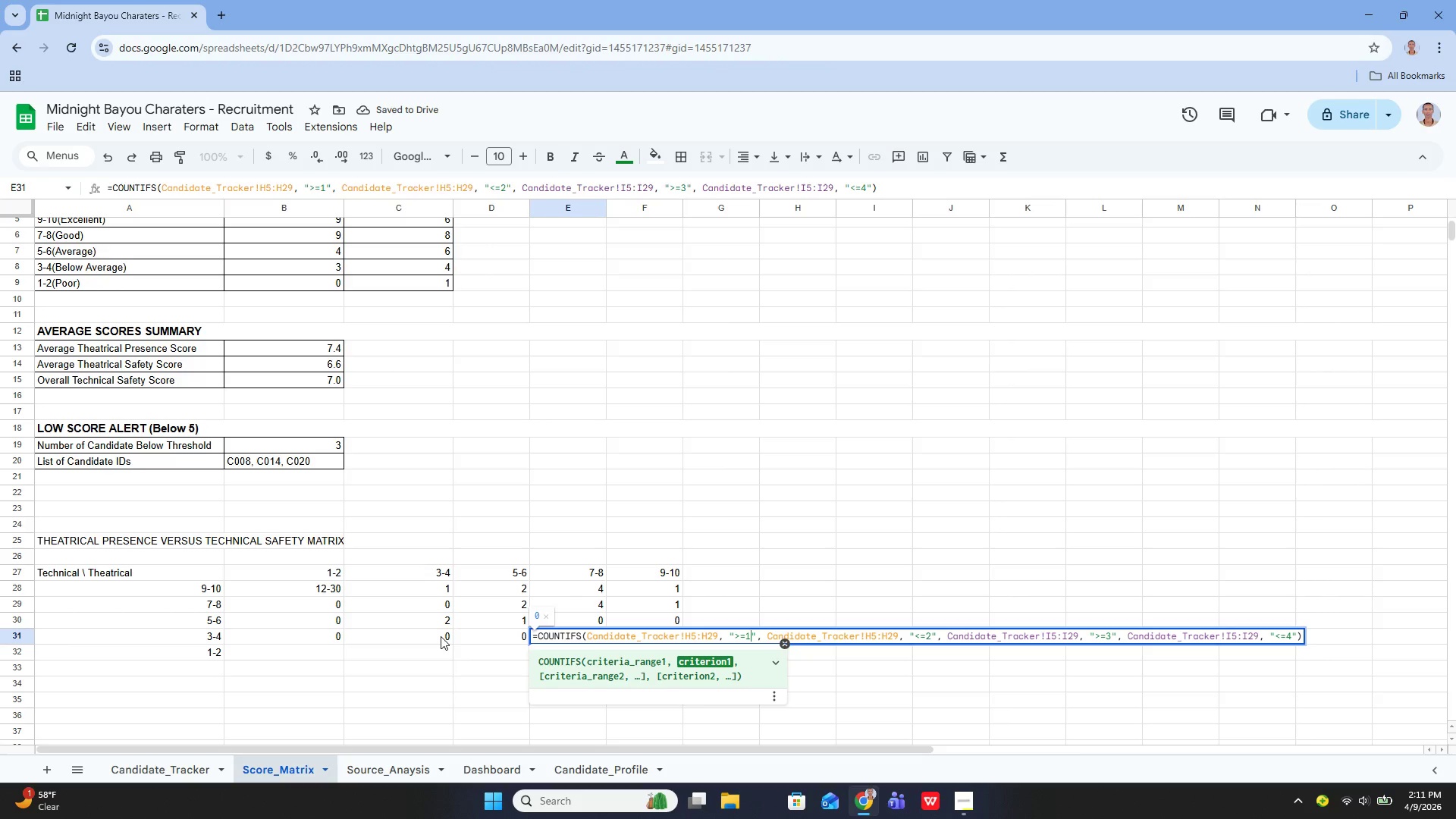 
key(Backspace)
 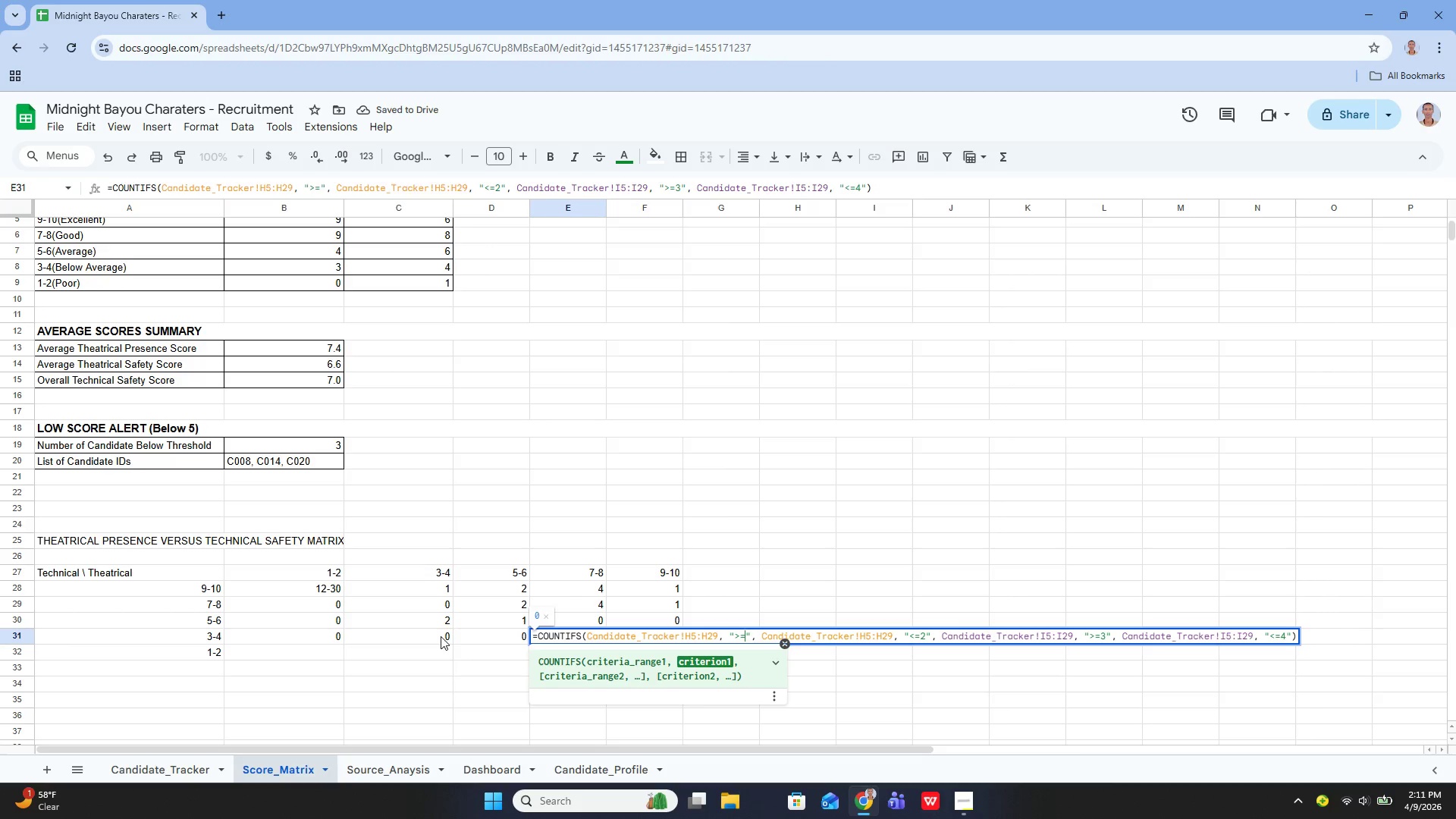 
key(7)
 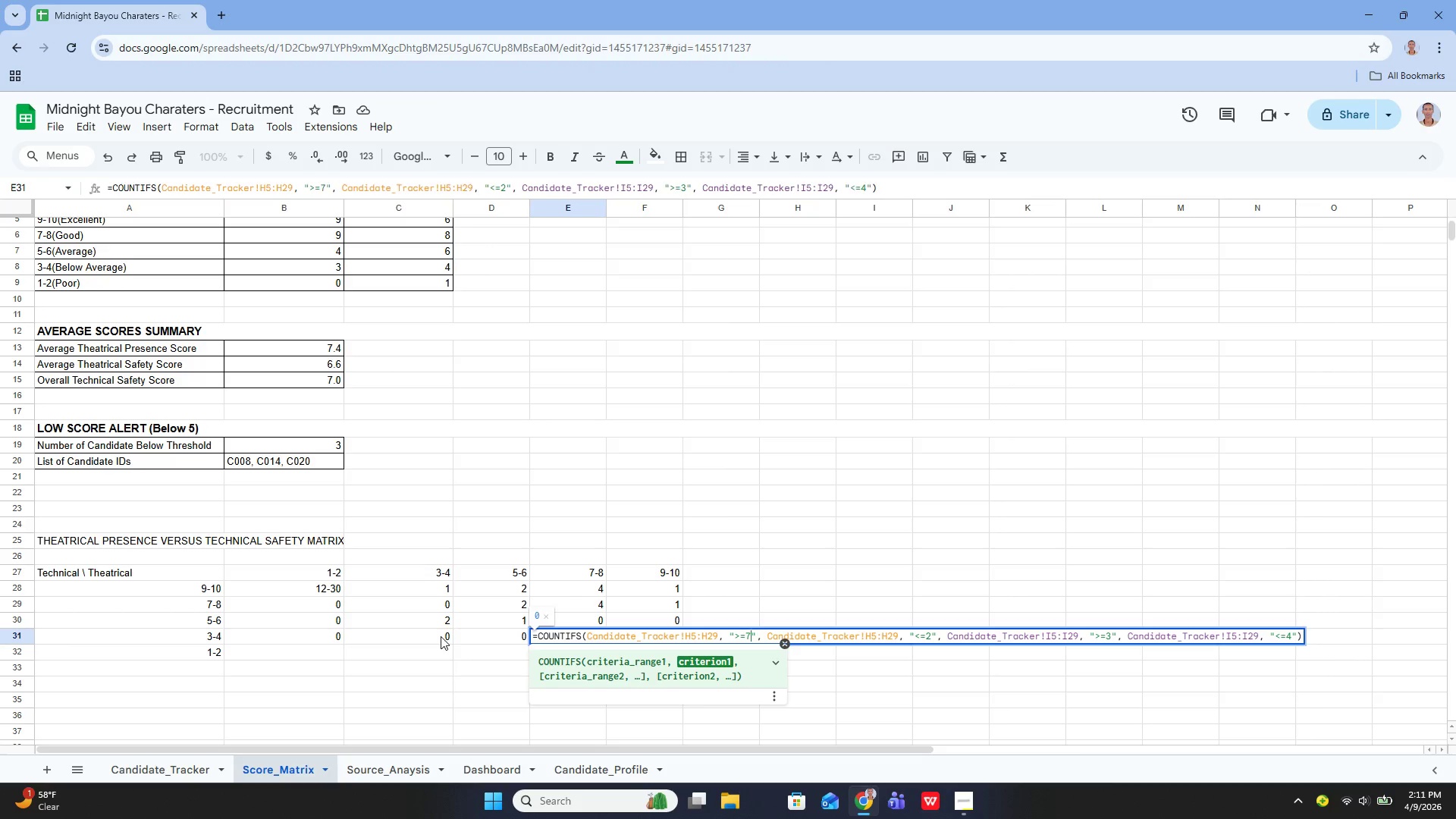 
hold_key(key=ArrowRight, duration=1.41)
 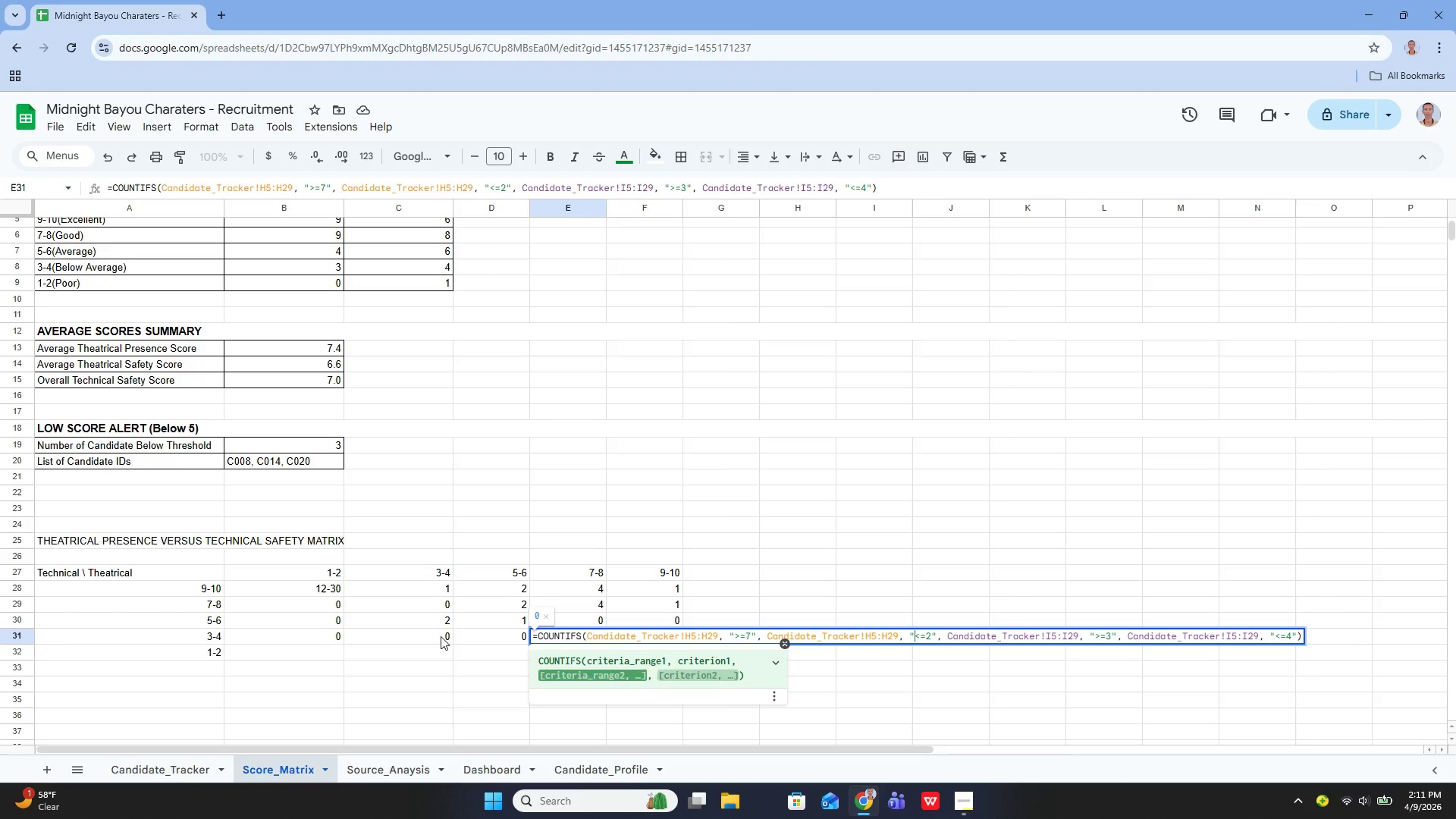 
key(ArrowRight)
 